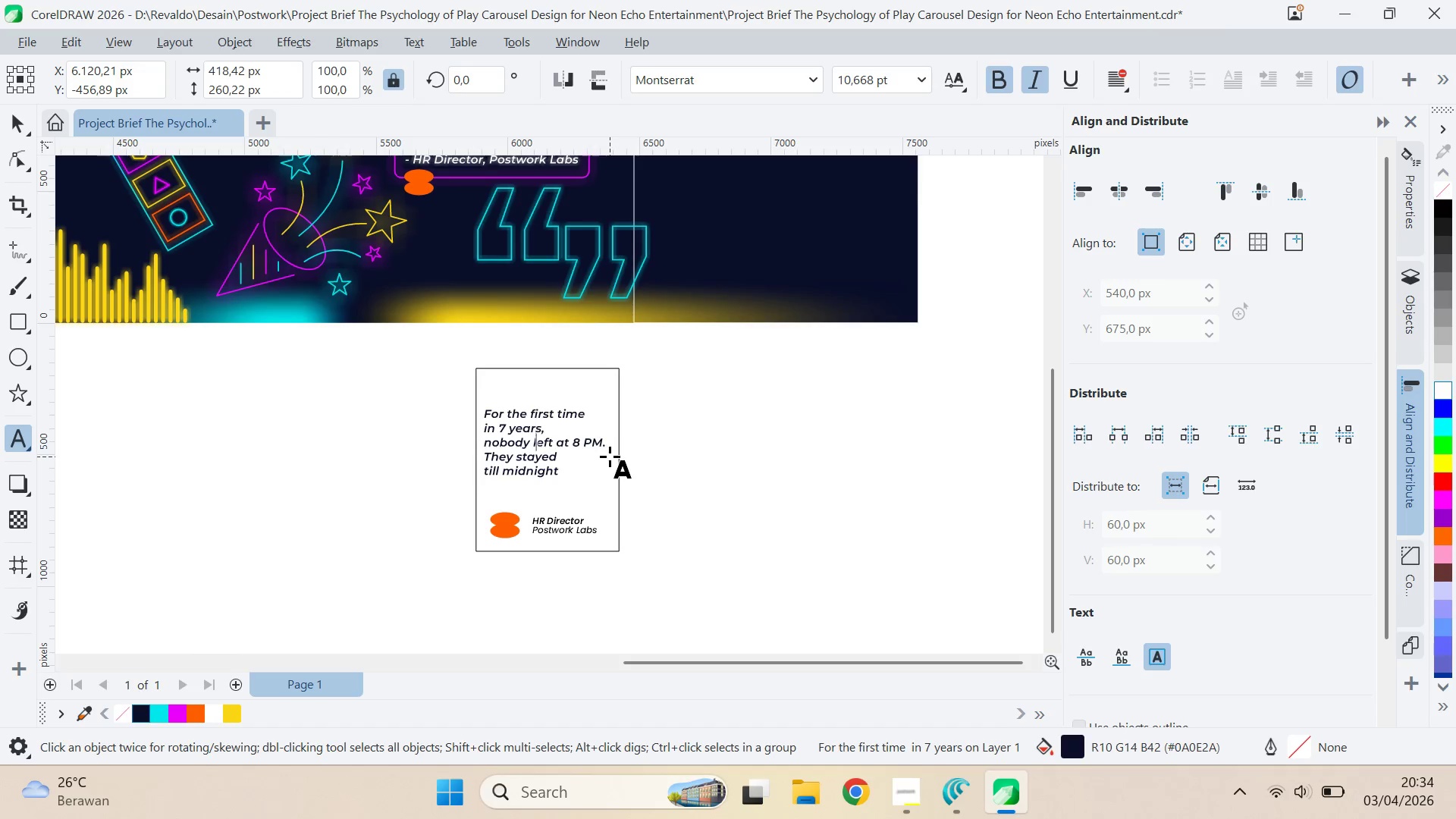 
key(ArrowDown)
 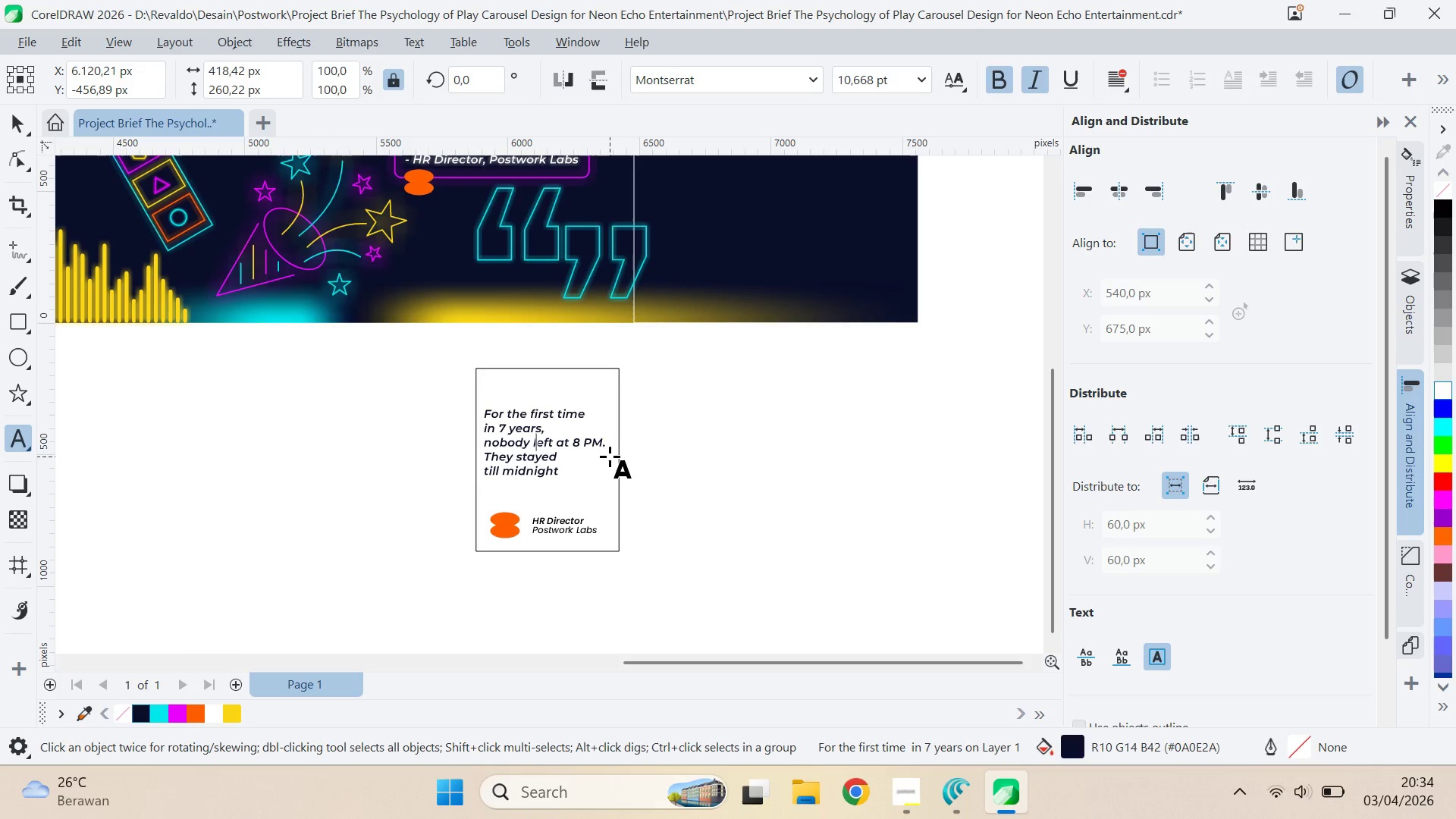 
key(ArrowDown)
 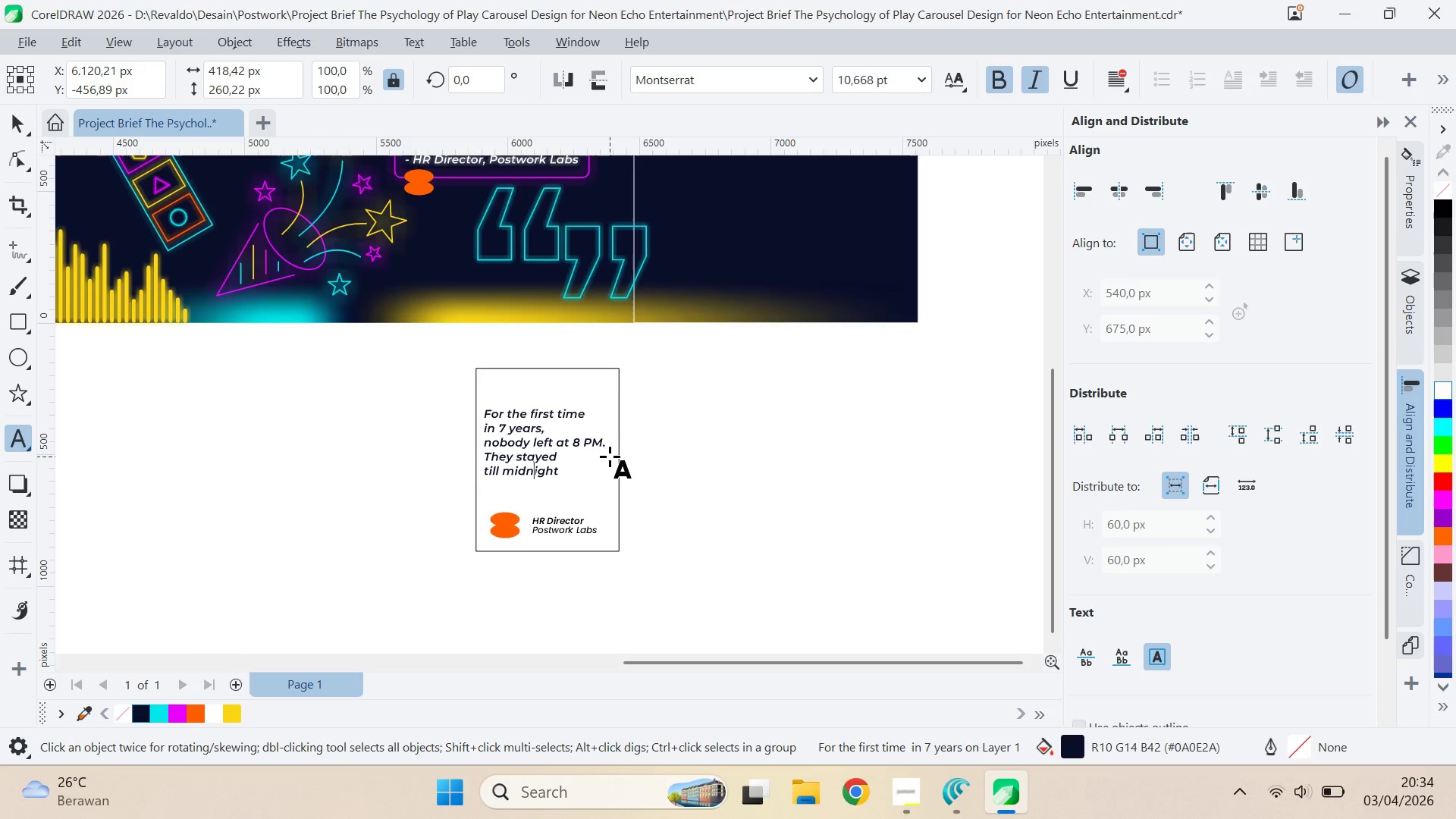 
key(ArrowDown)
 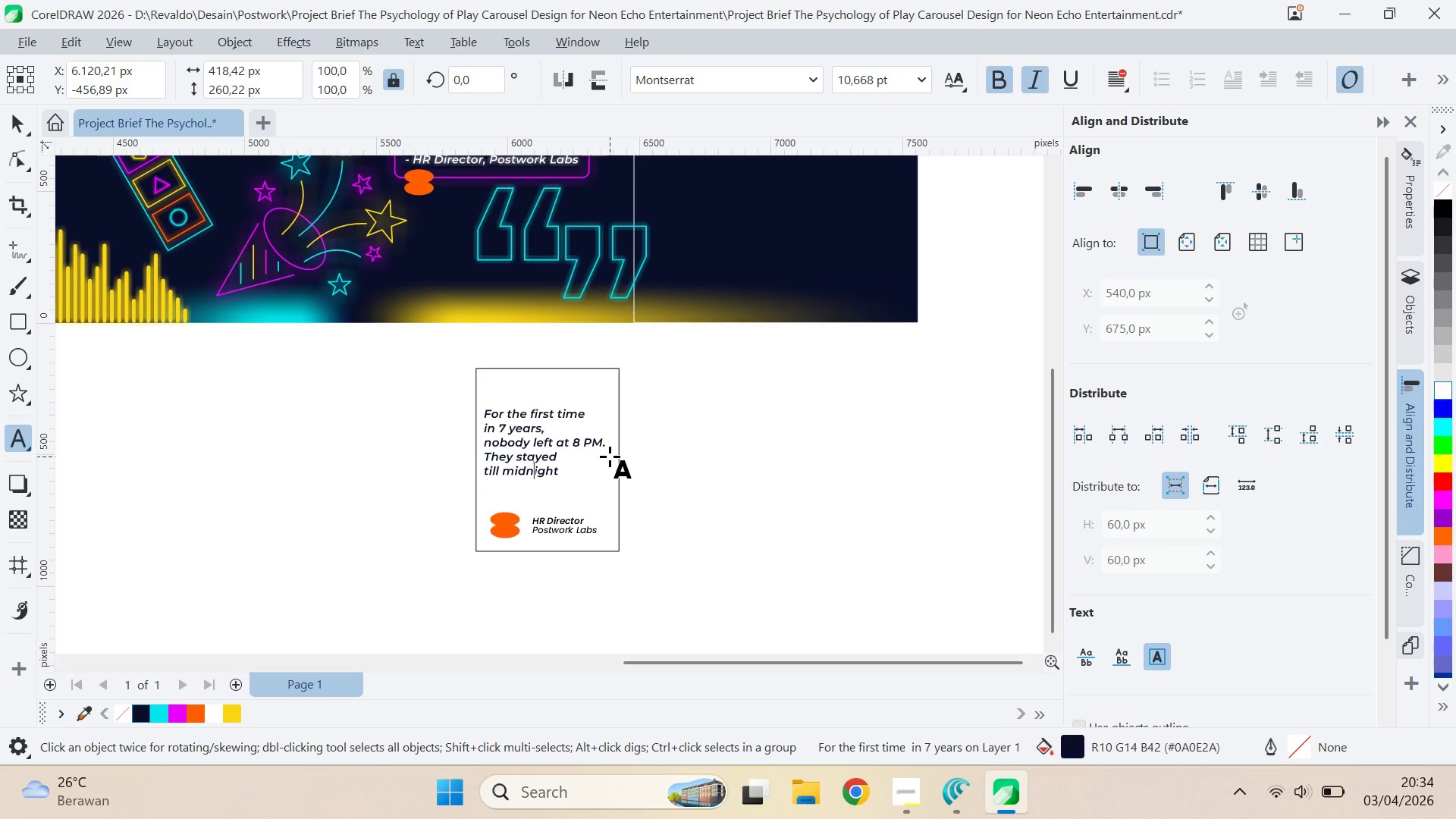 
key(Control+ArrowLeft)
 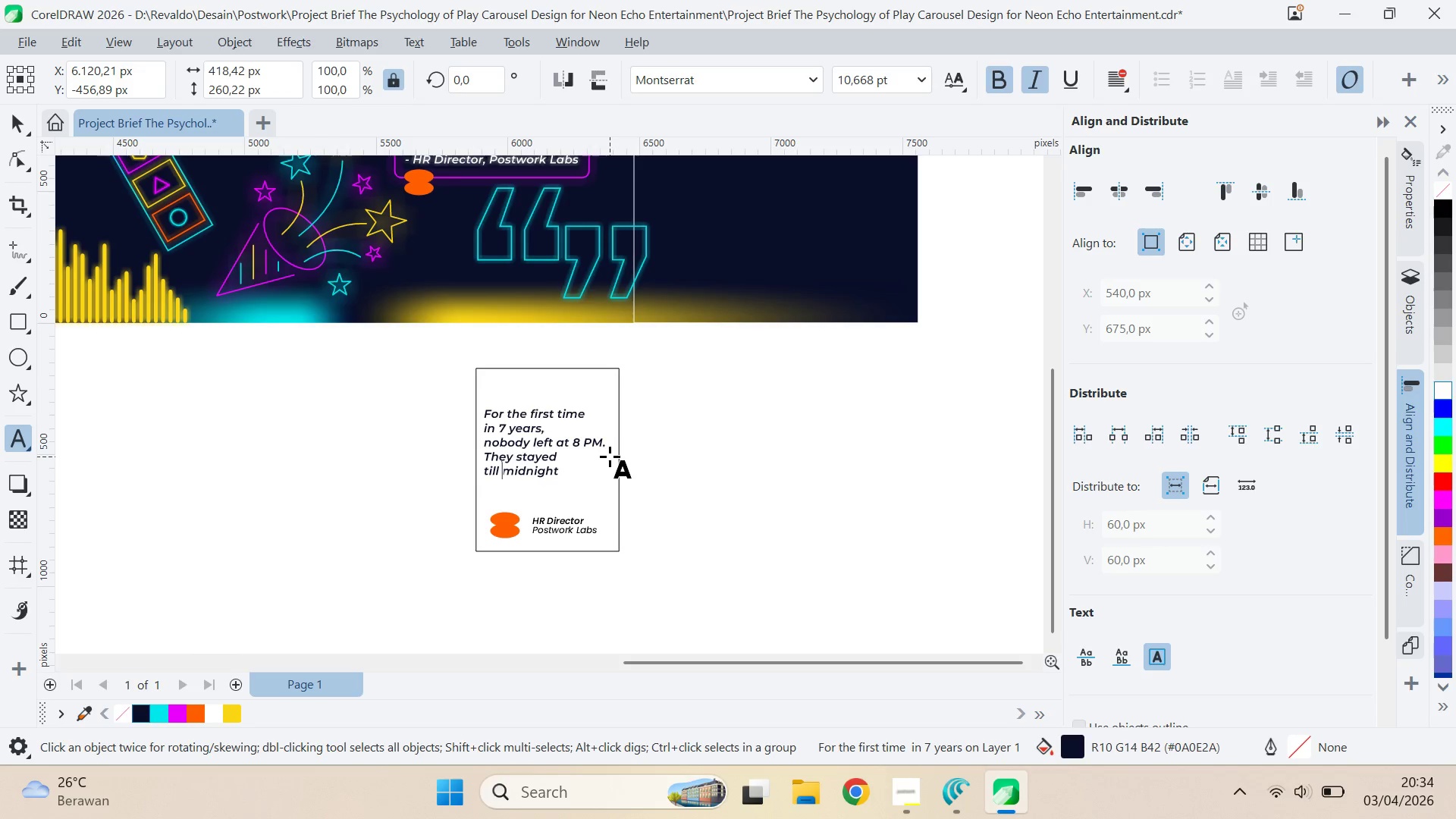 
key(Control+ArrowLeft)
 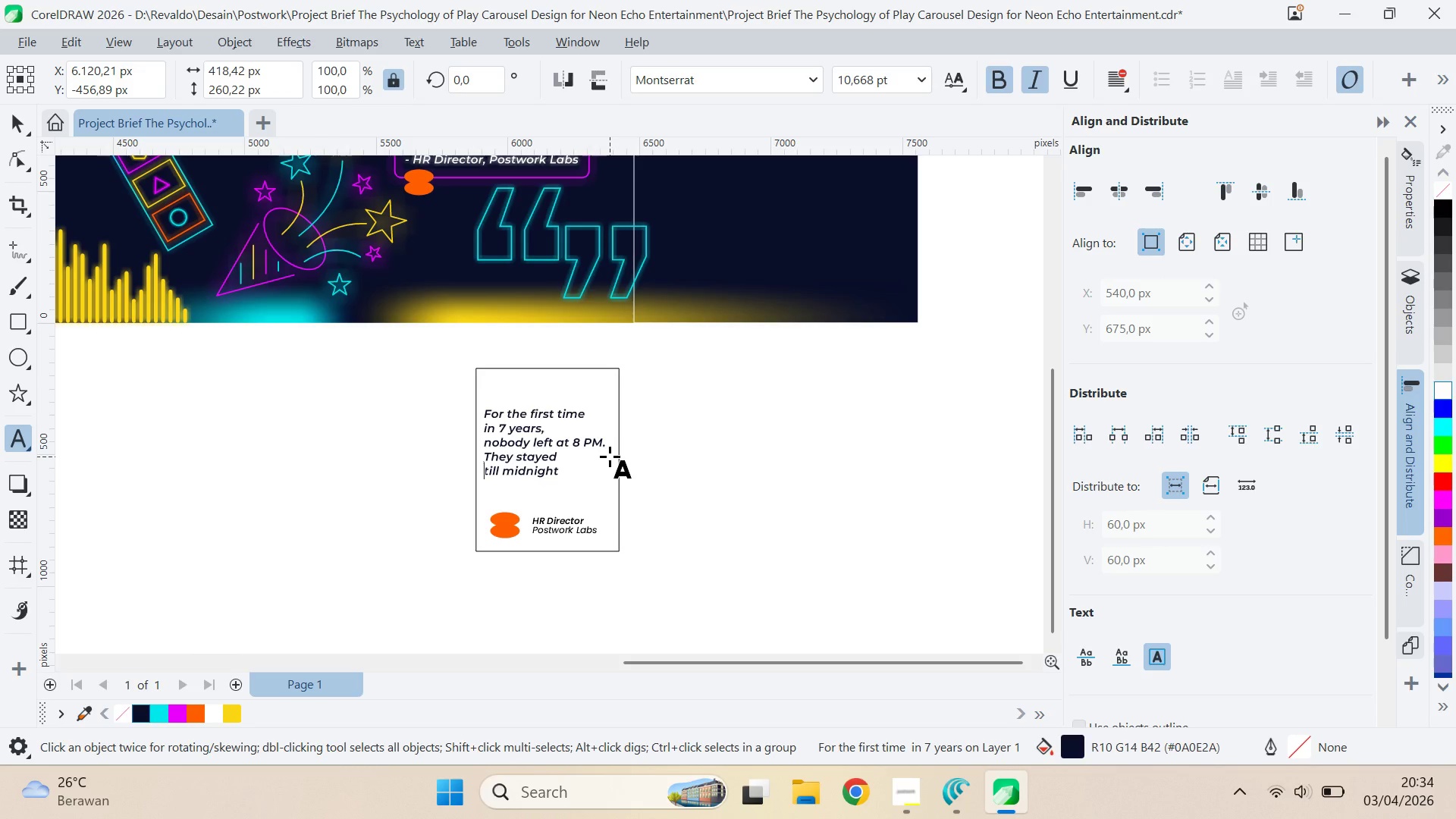 
key(Backspace)
 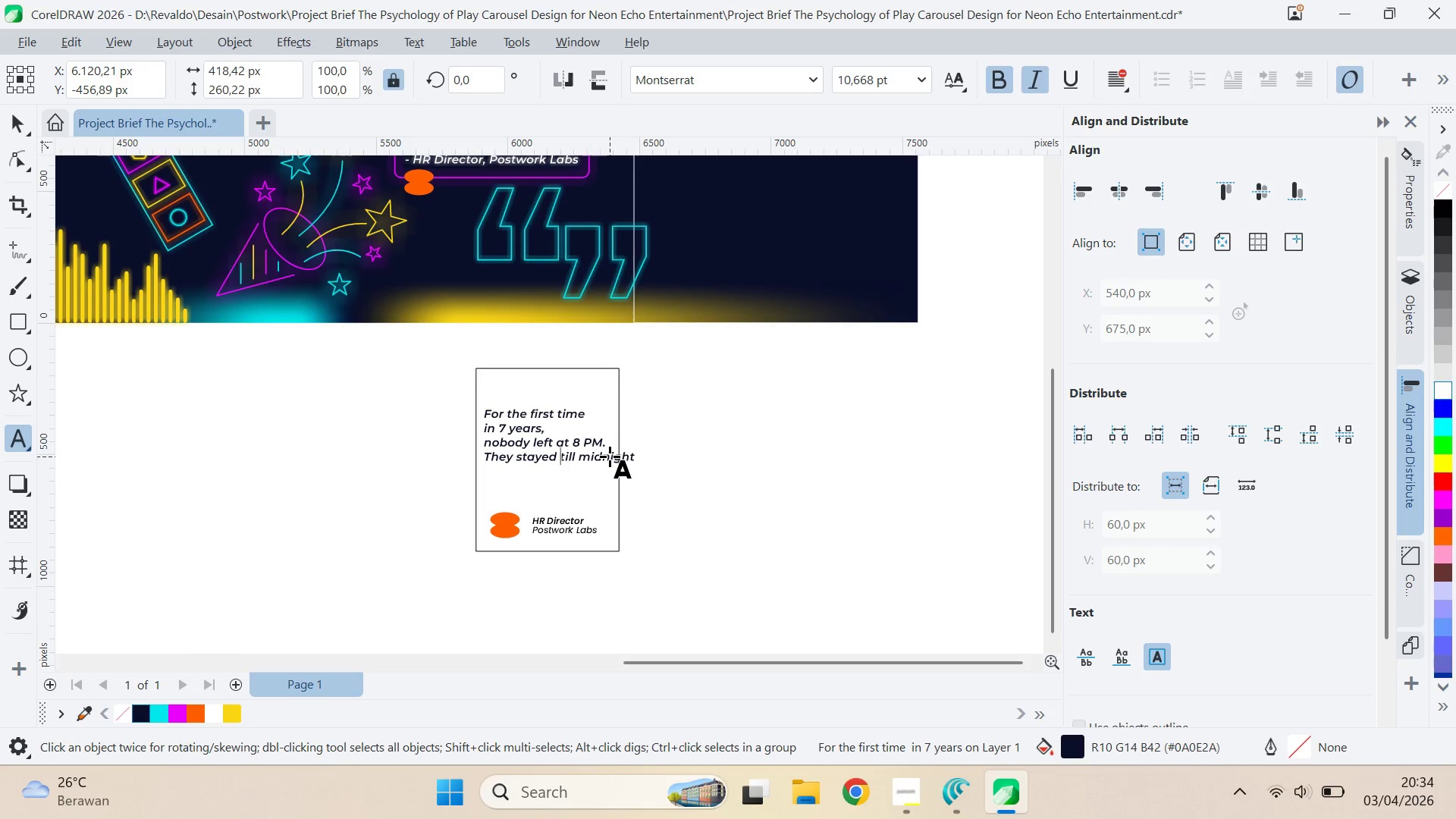 
key(Control+ArrowRight)
 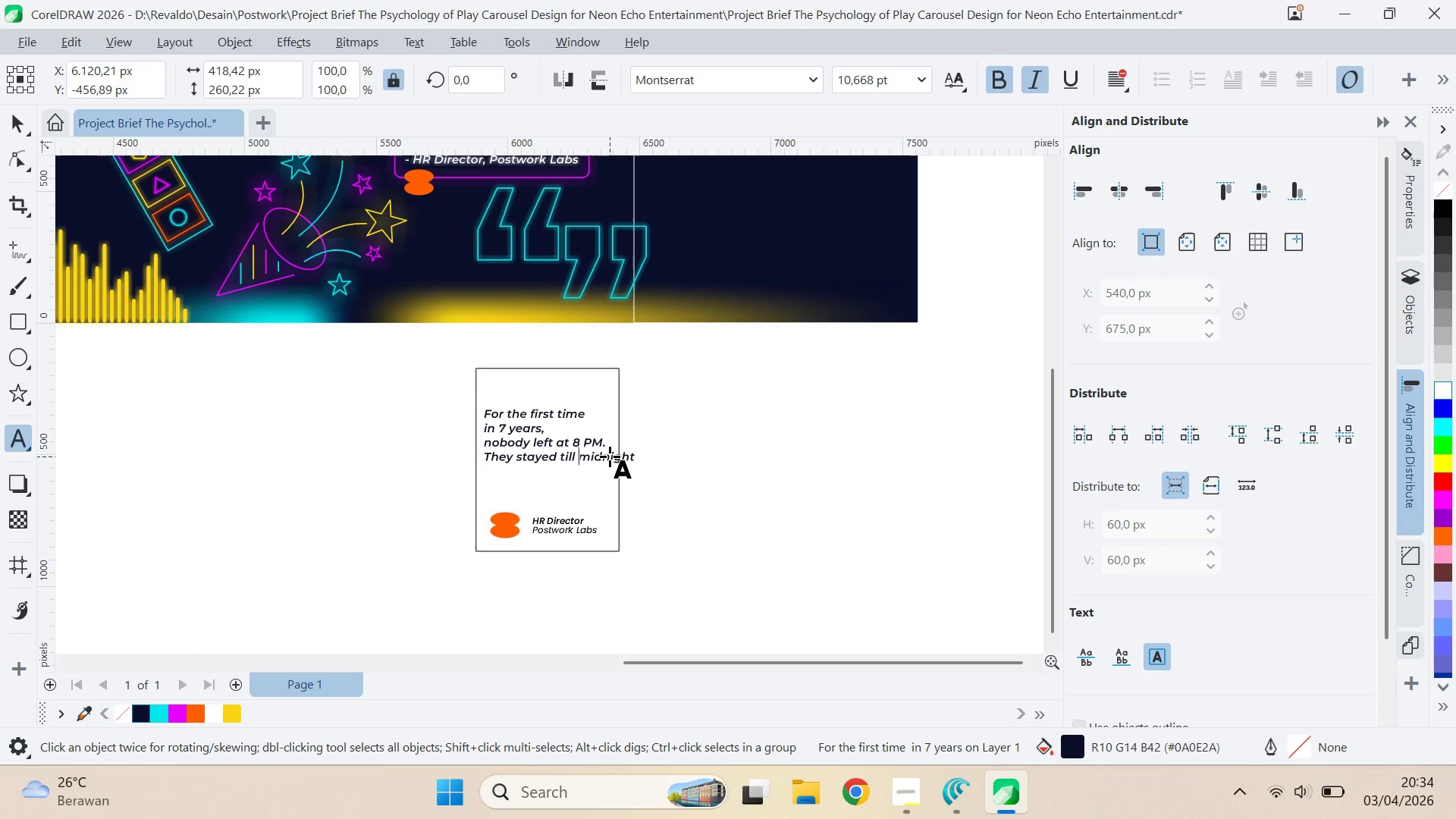 
key(Enter)
 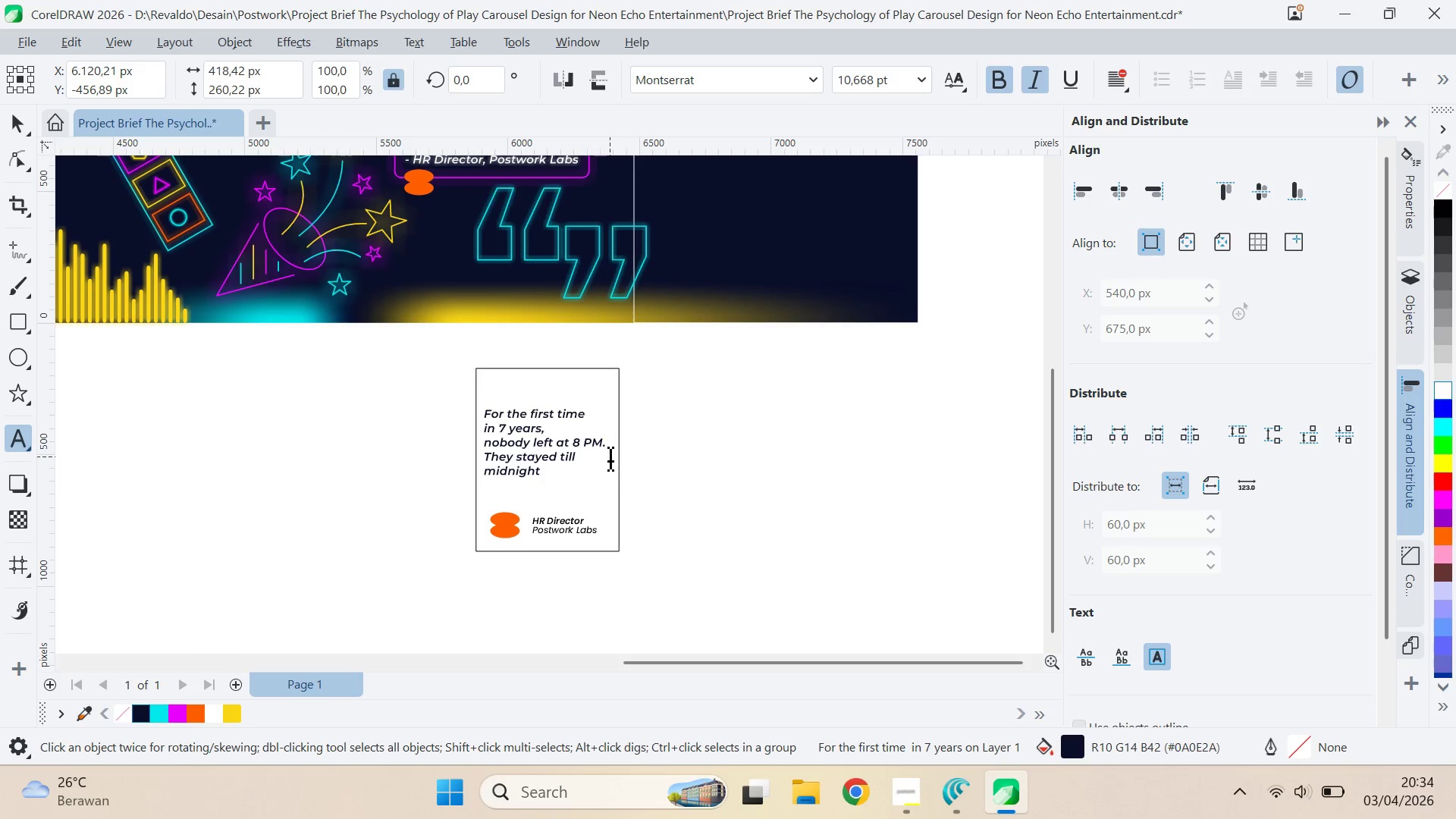 
key(Control+A)
 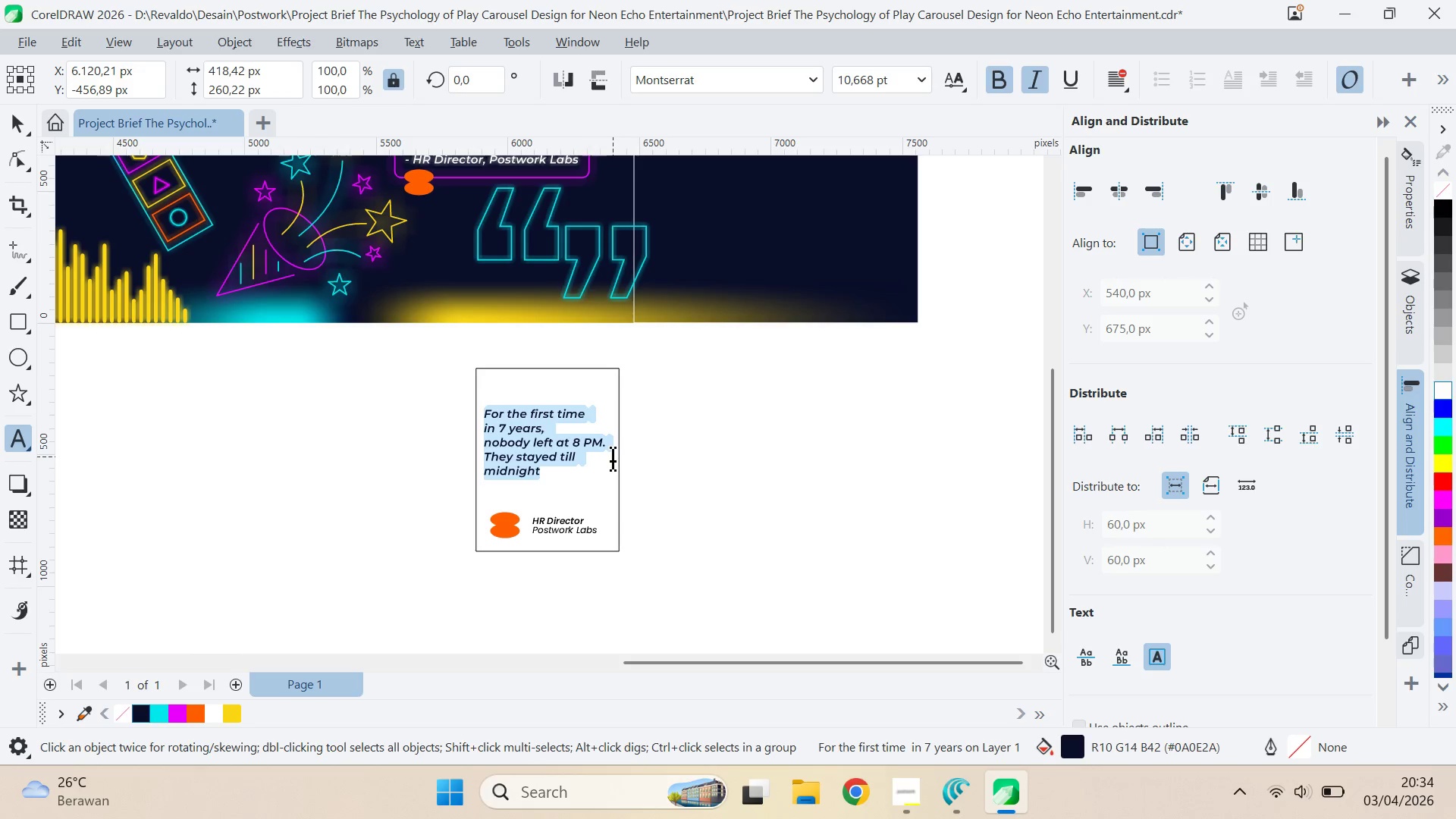 
key(Control+C)
 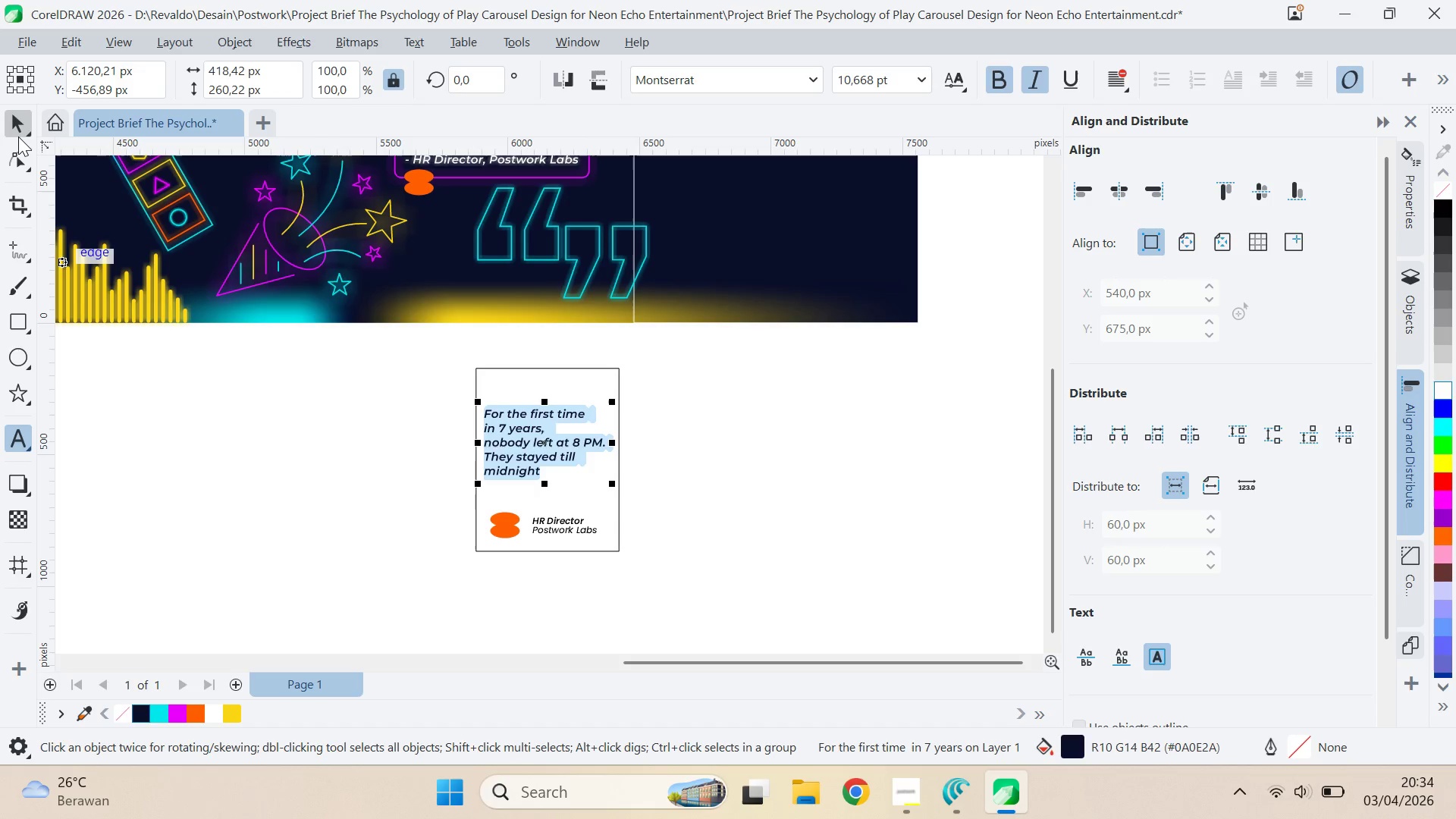 
double_click([259, 378])
 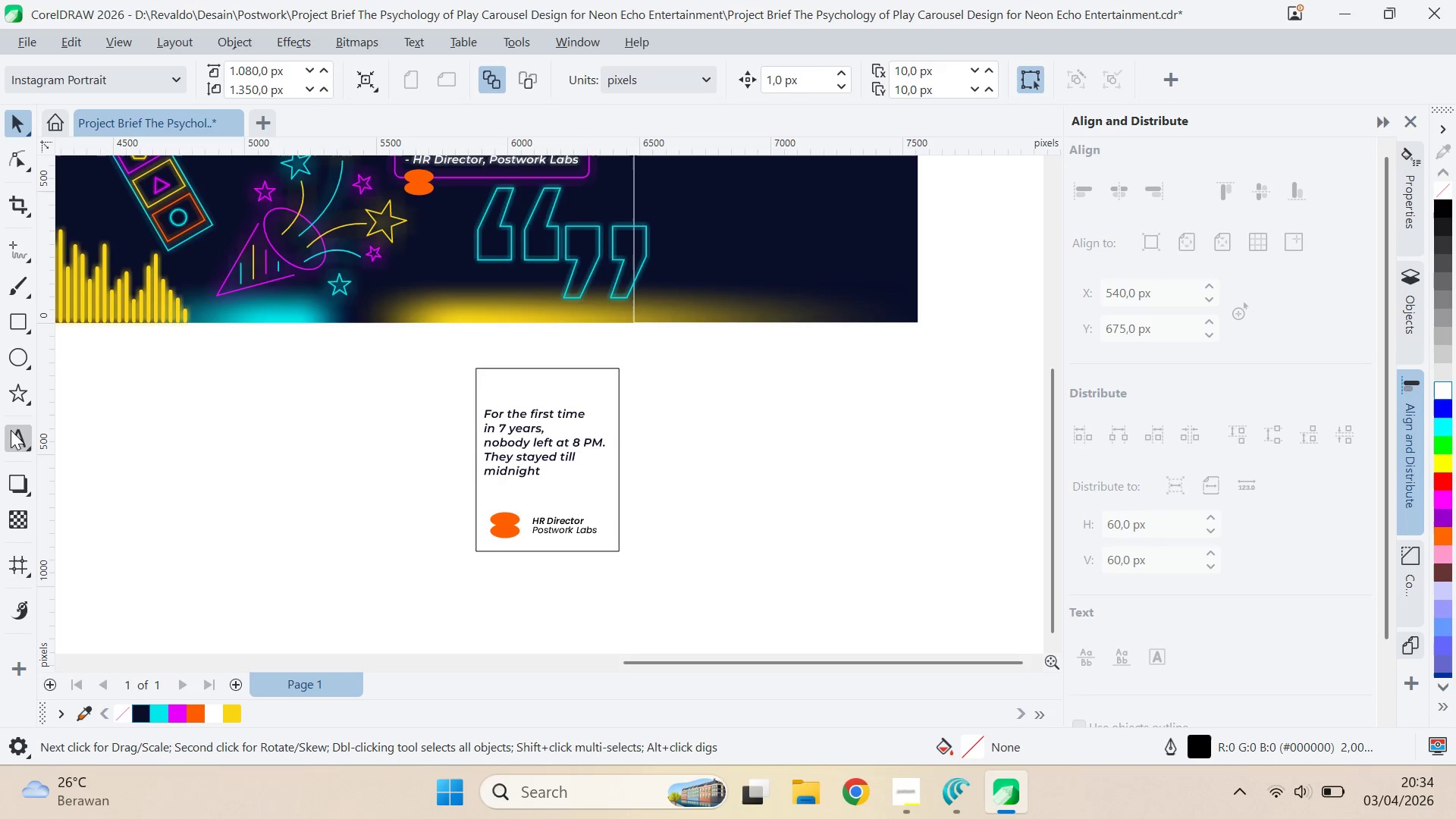 
left_click([12, 434])
 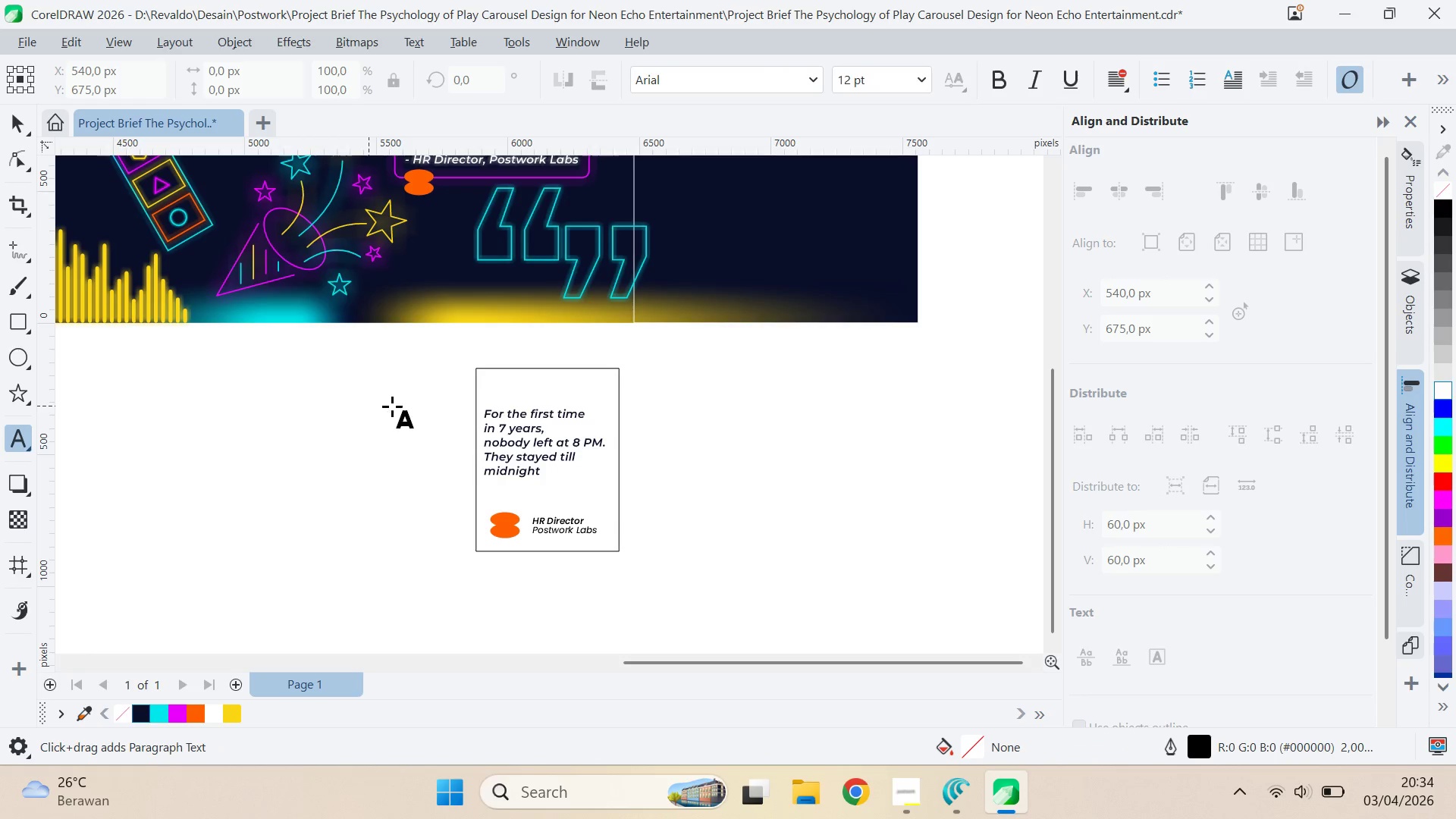 
left_click_drag(start_coordinate=[395, 407], to_coordinate=[509, 493])
 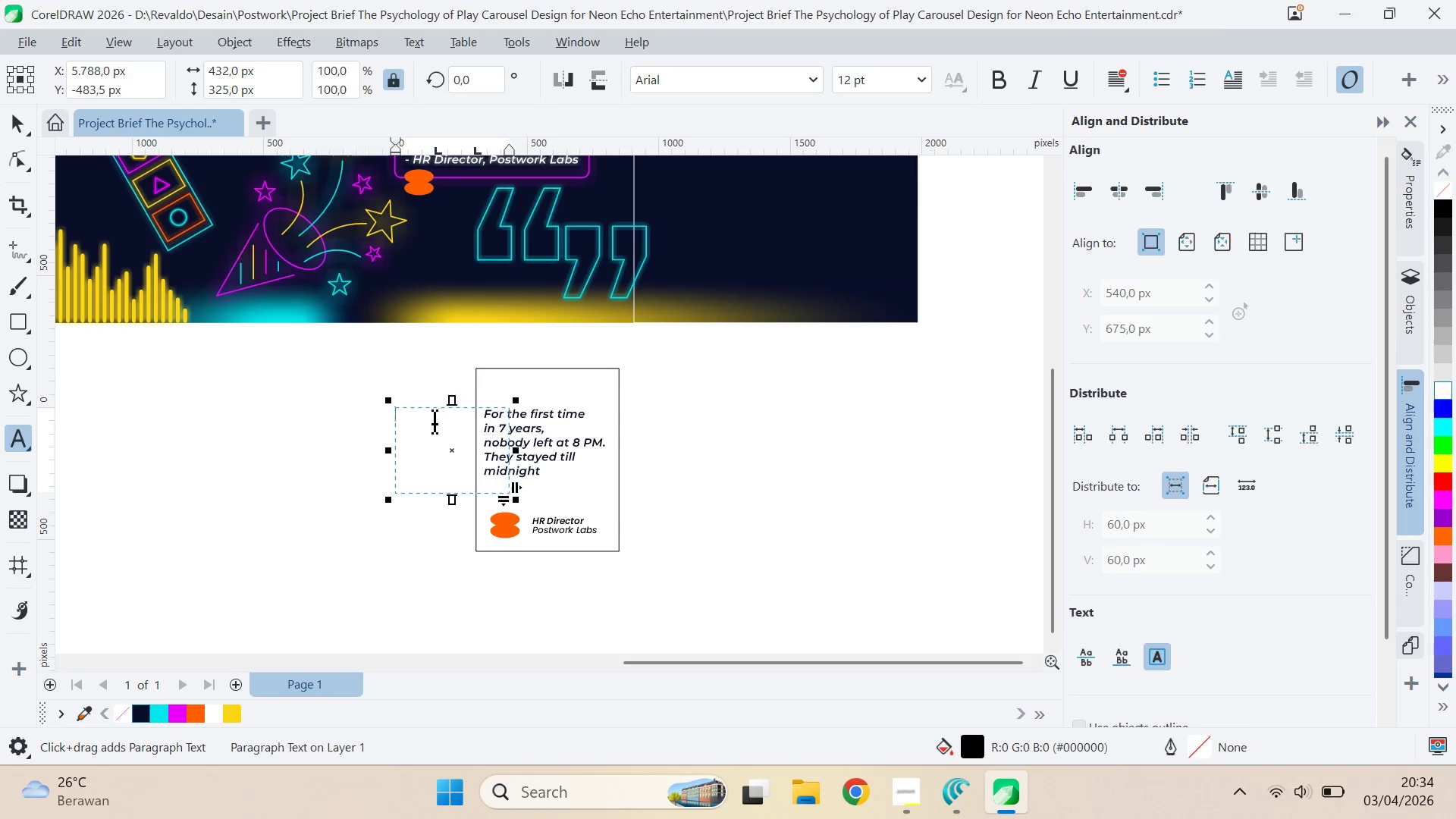 
key(Control+ControlLeft)
 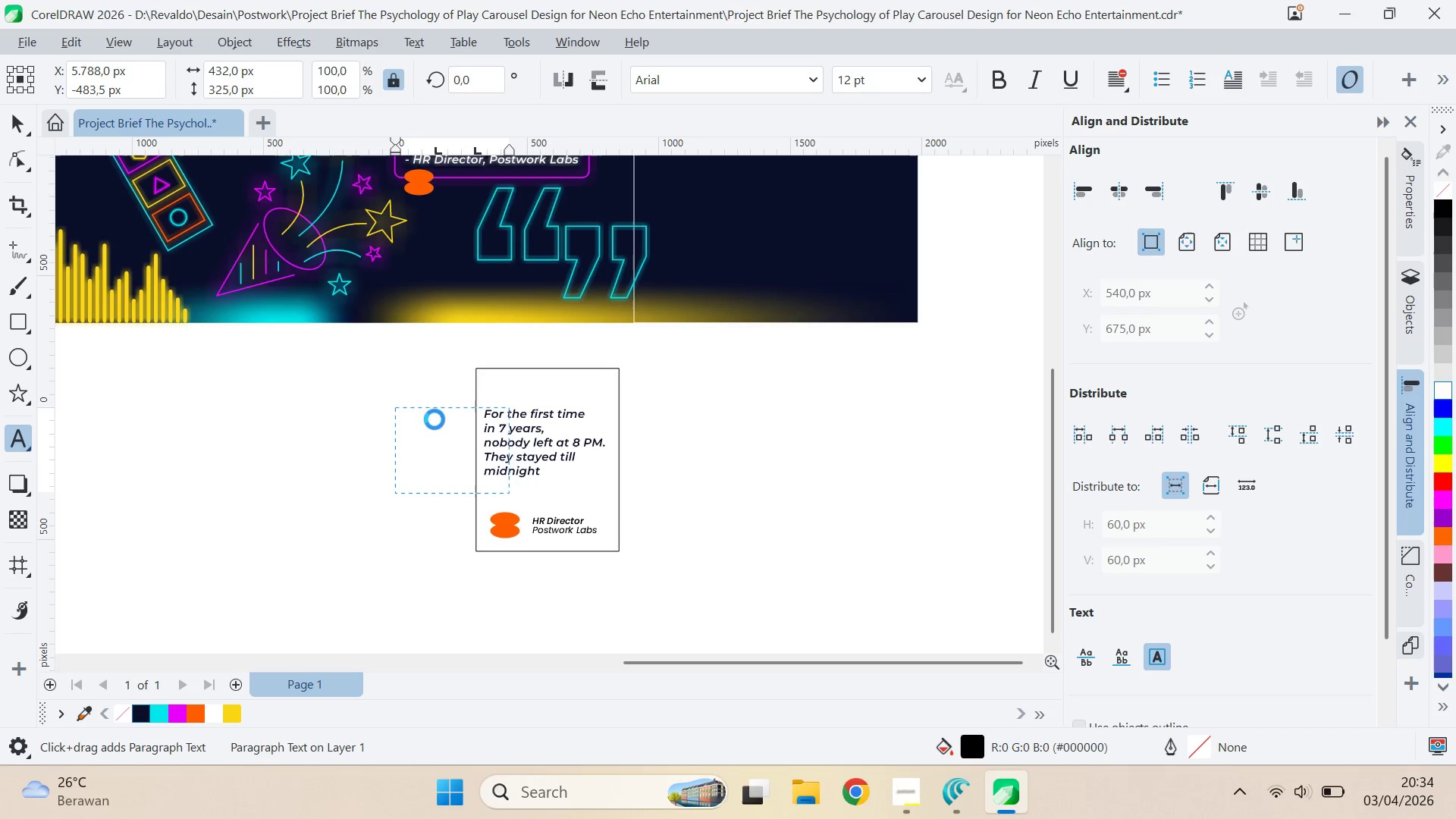 
key(Control+V)
 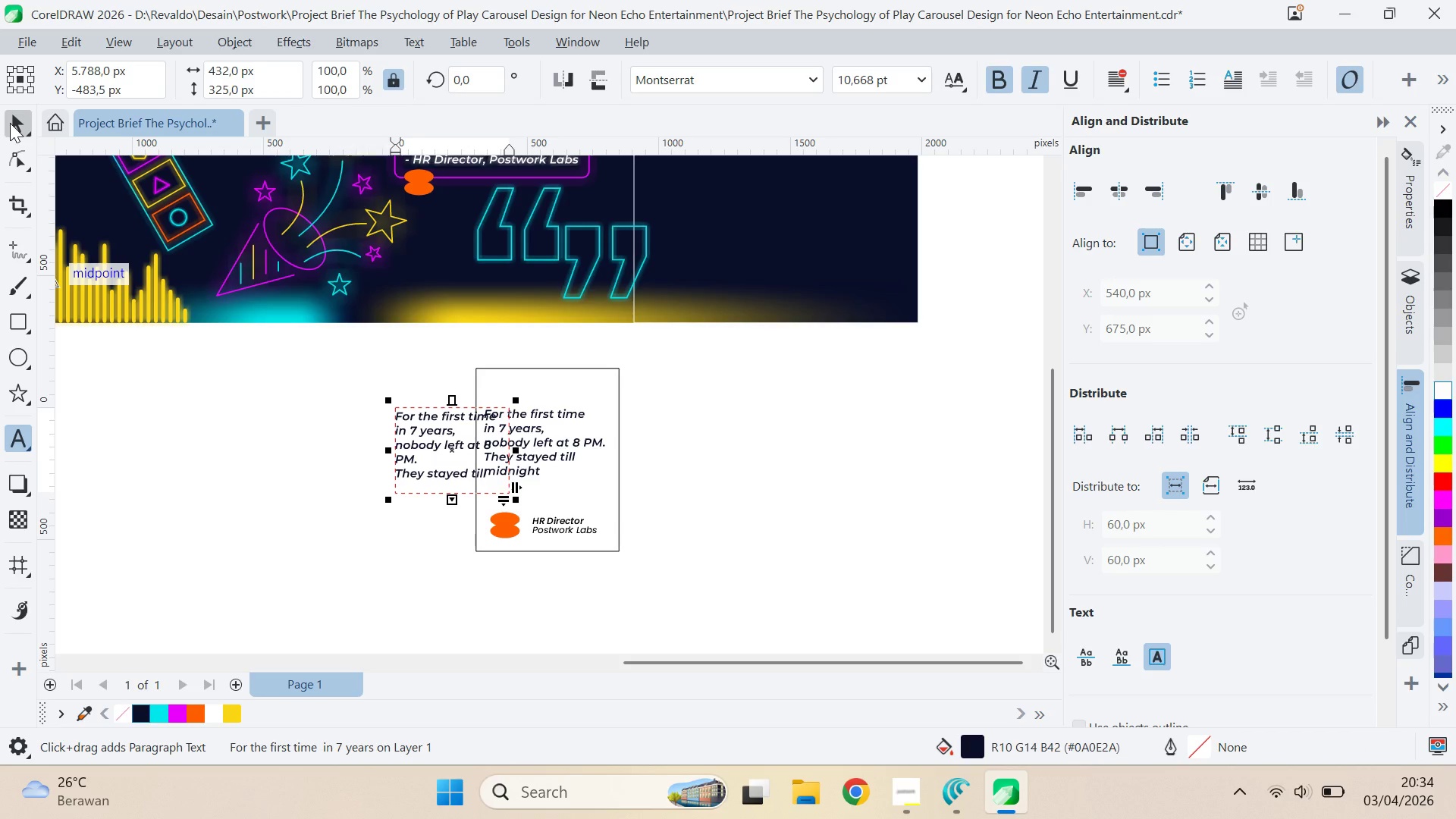 
left_click([560, 453])
 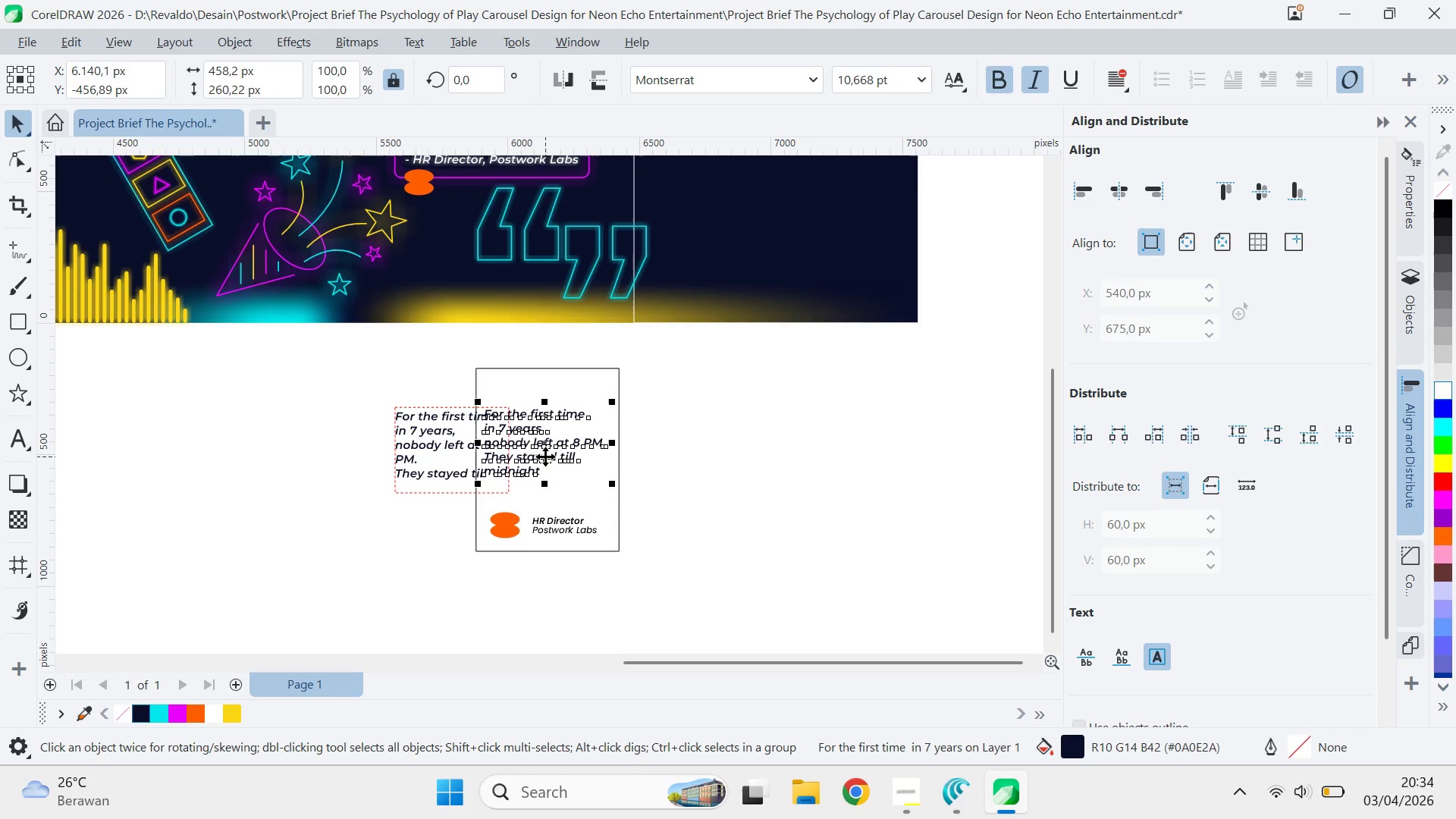 
key(Delete)
 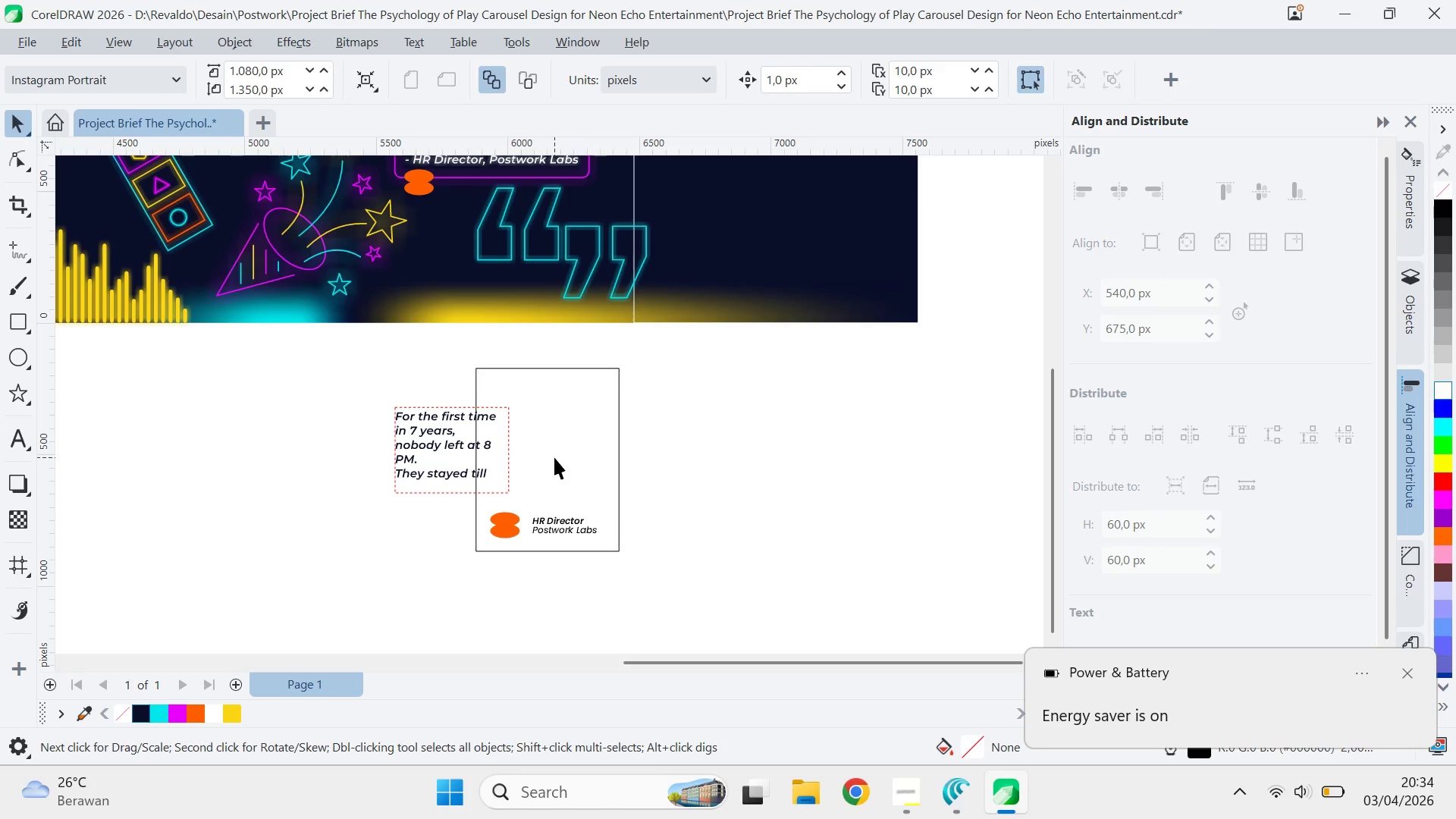 
left_click([492, 475])
 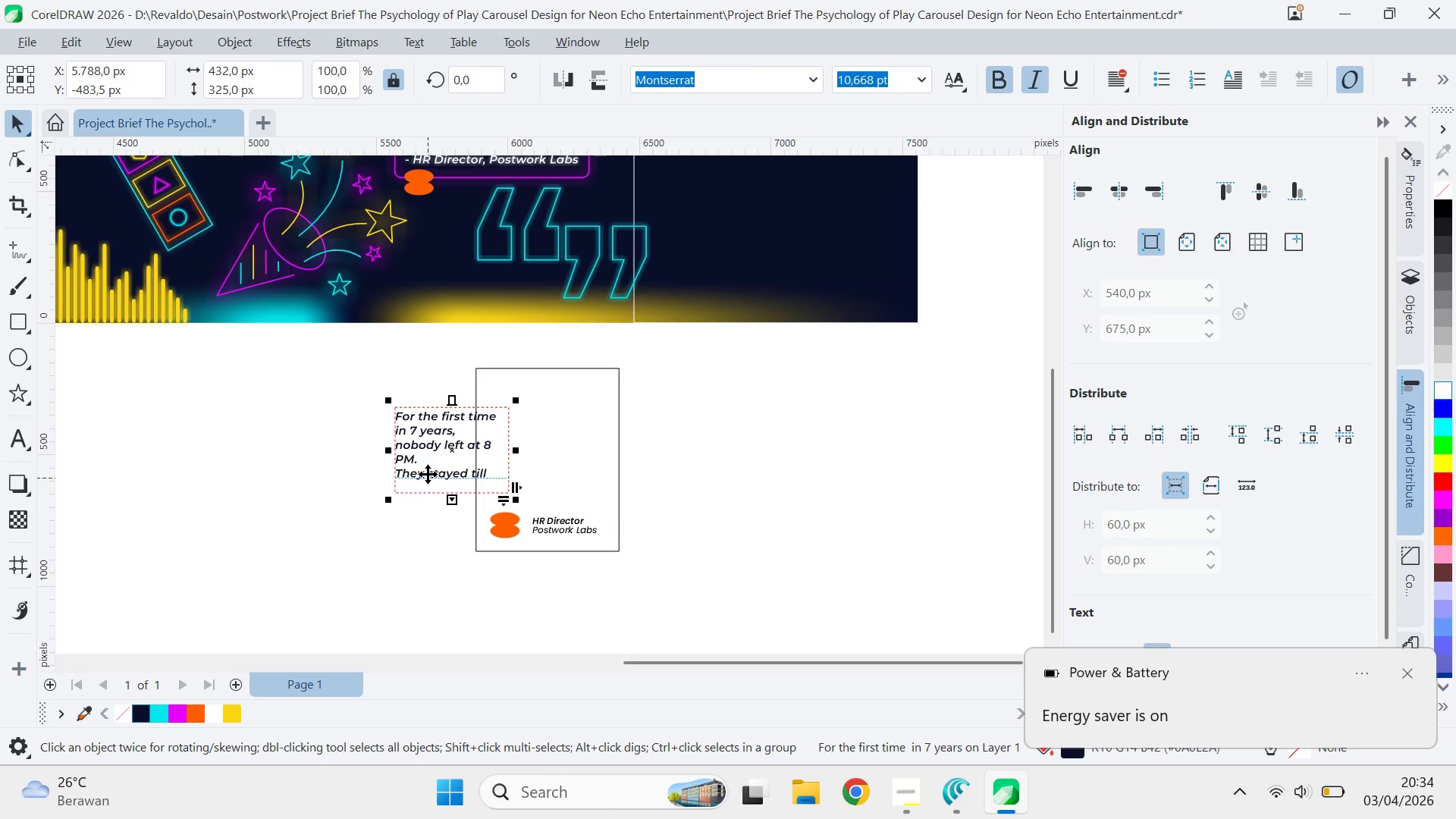 
double_click([428, 474])
 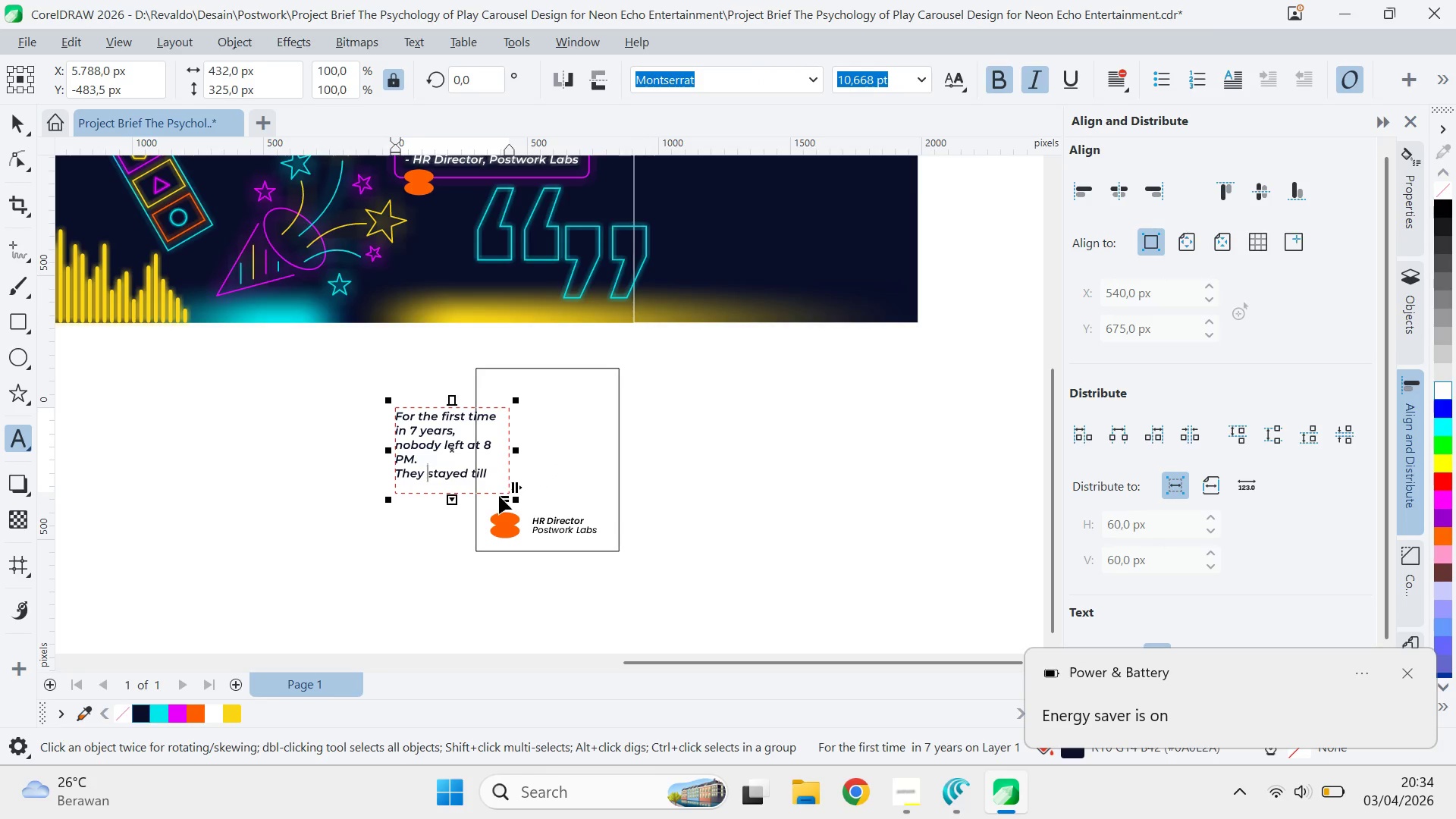 
key(ArrowLeft)
 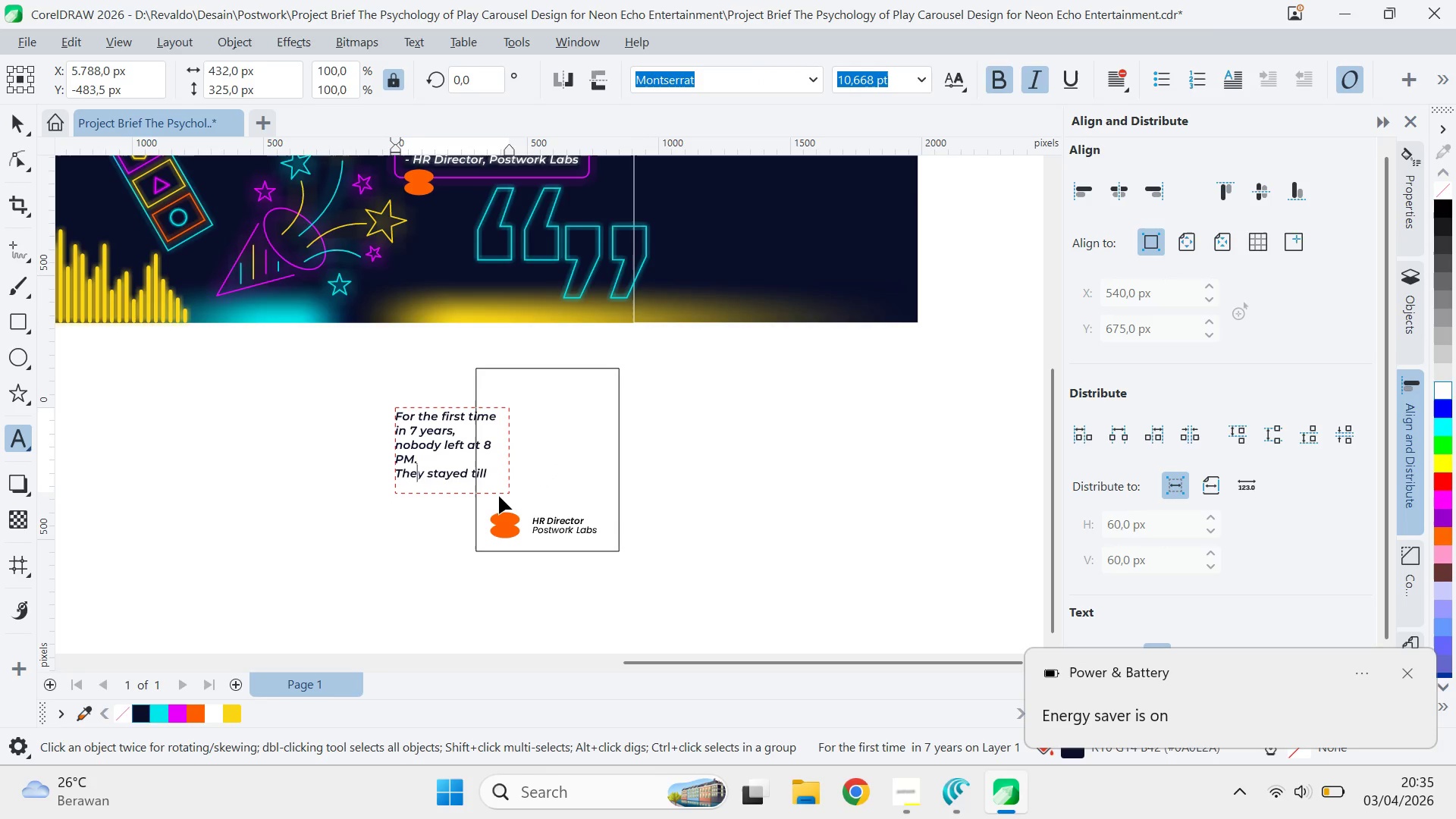 
key(ArrowLeft)
 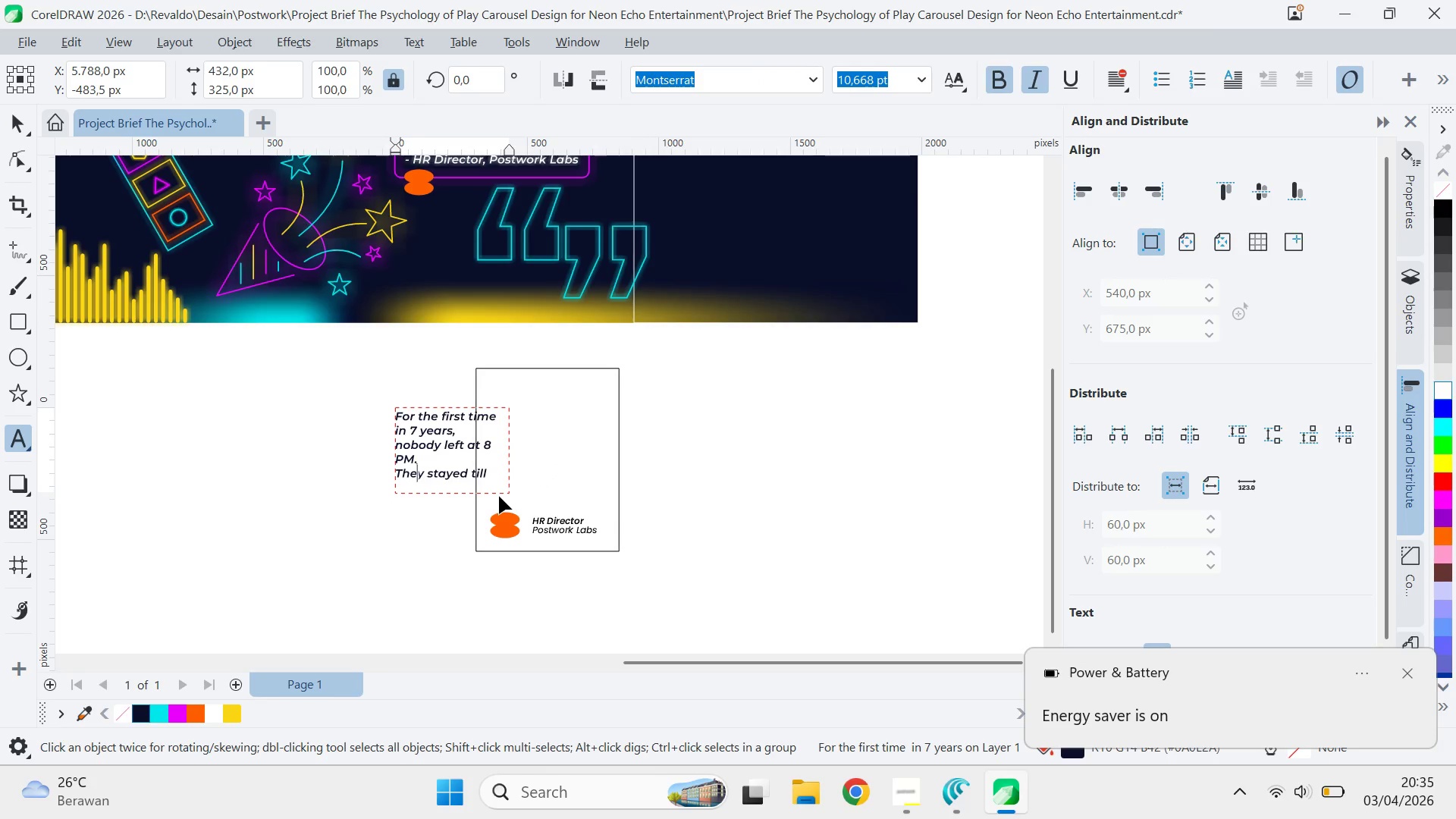 
key(ArrowLeft)
 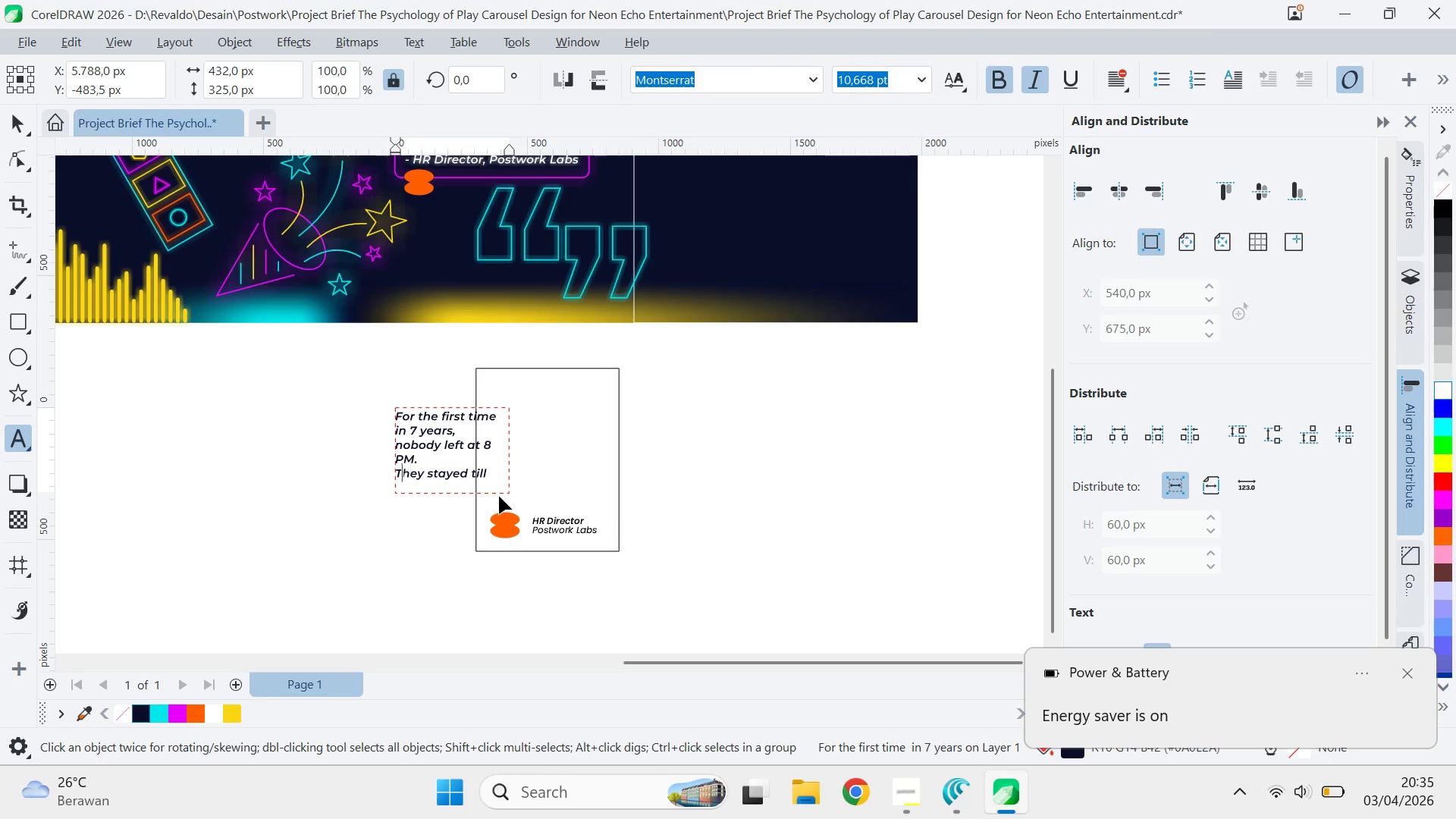 
key(ArrowLeft)
 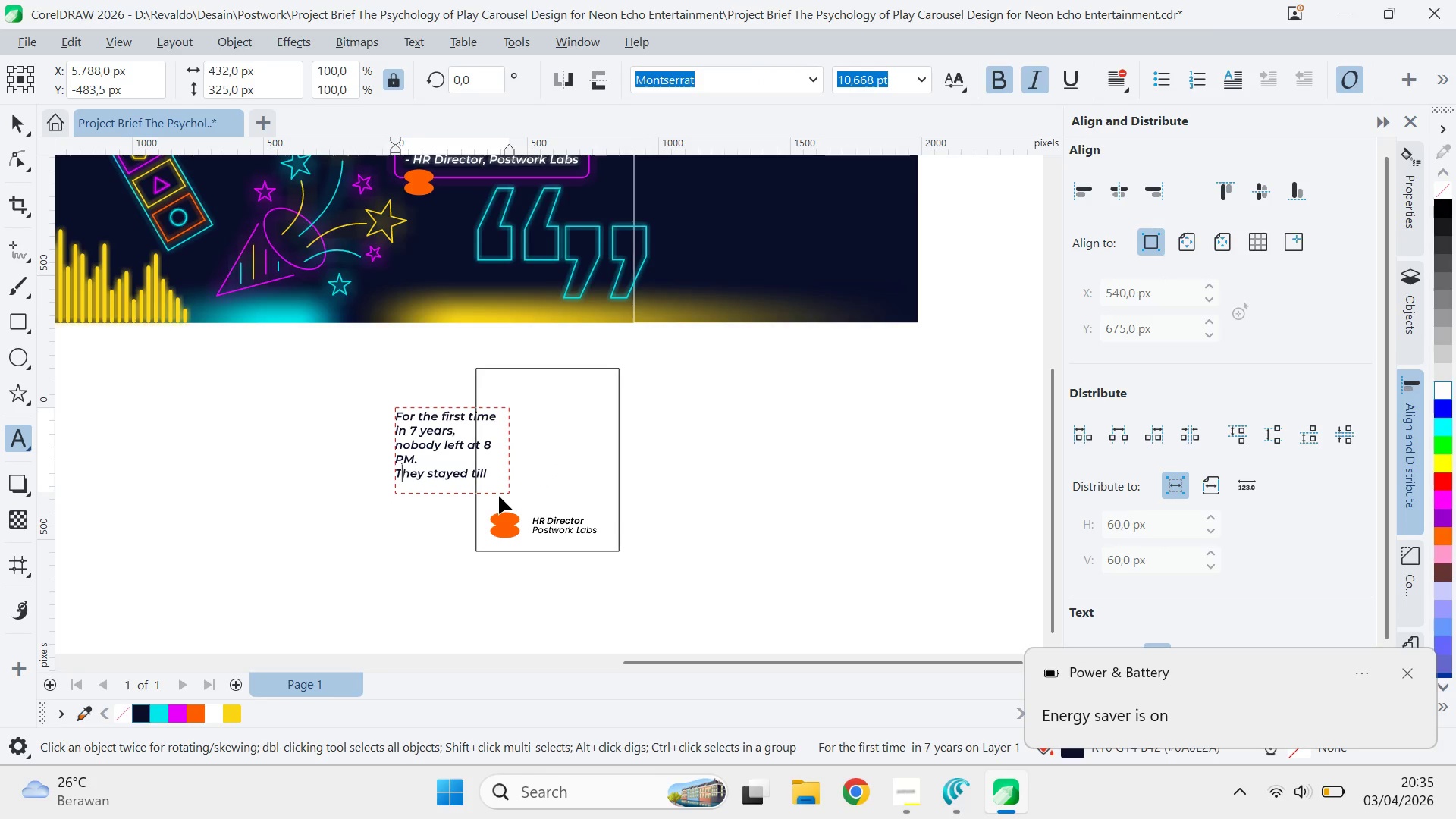 
key(ArrowLeft)
 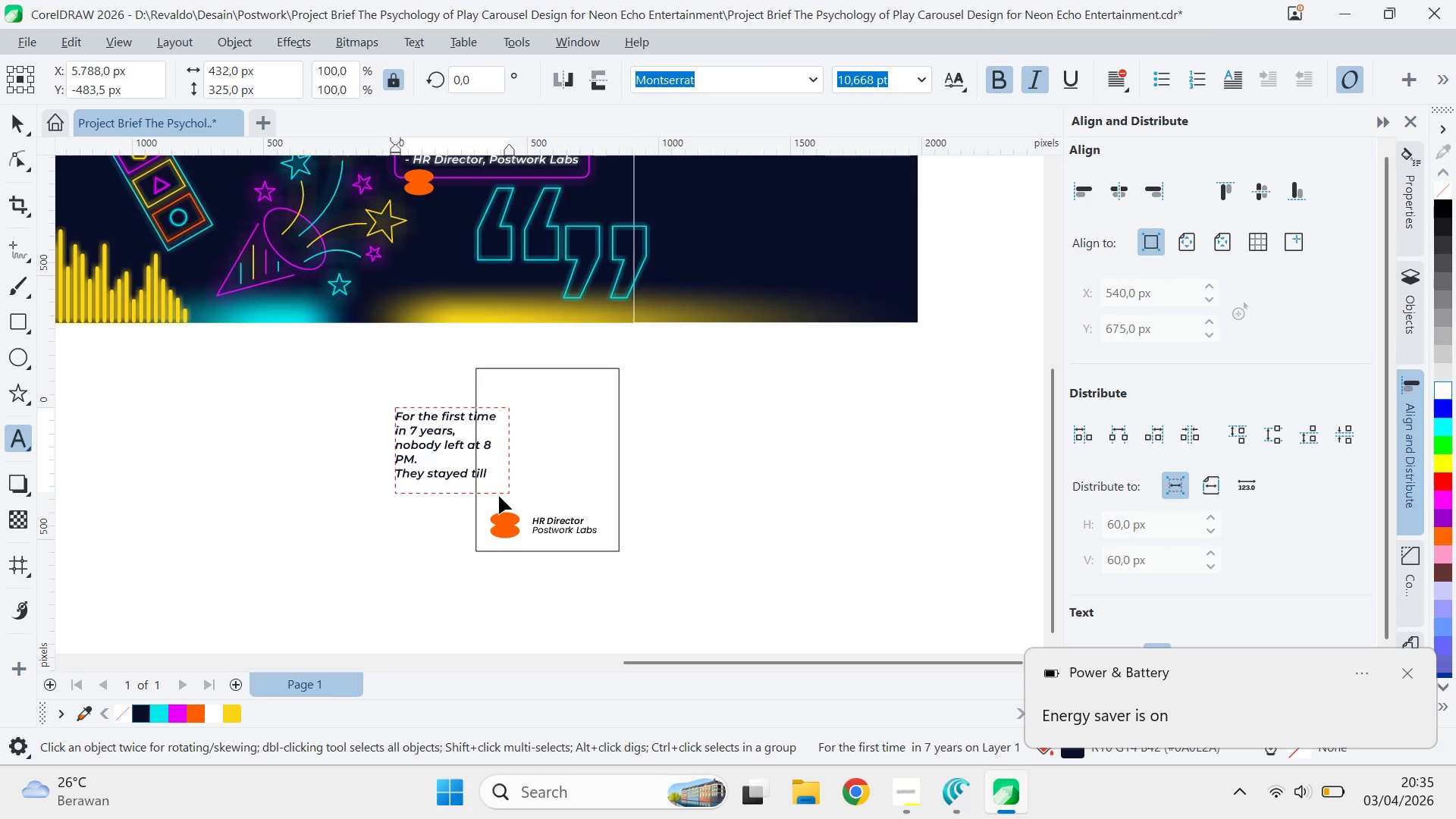 
key(ArrowUp)
 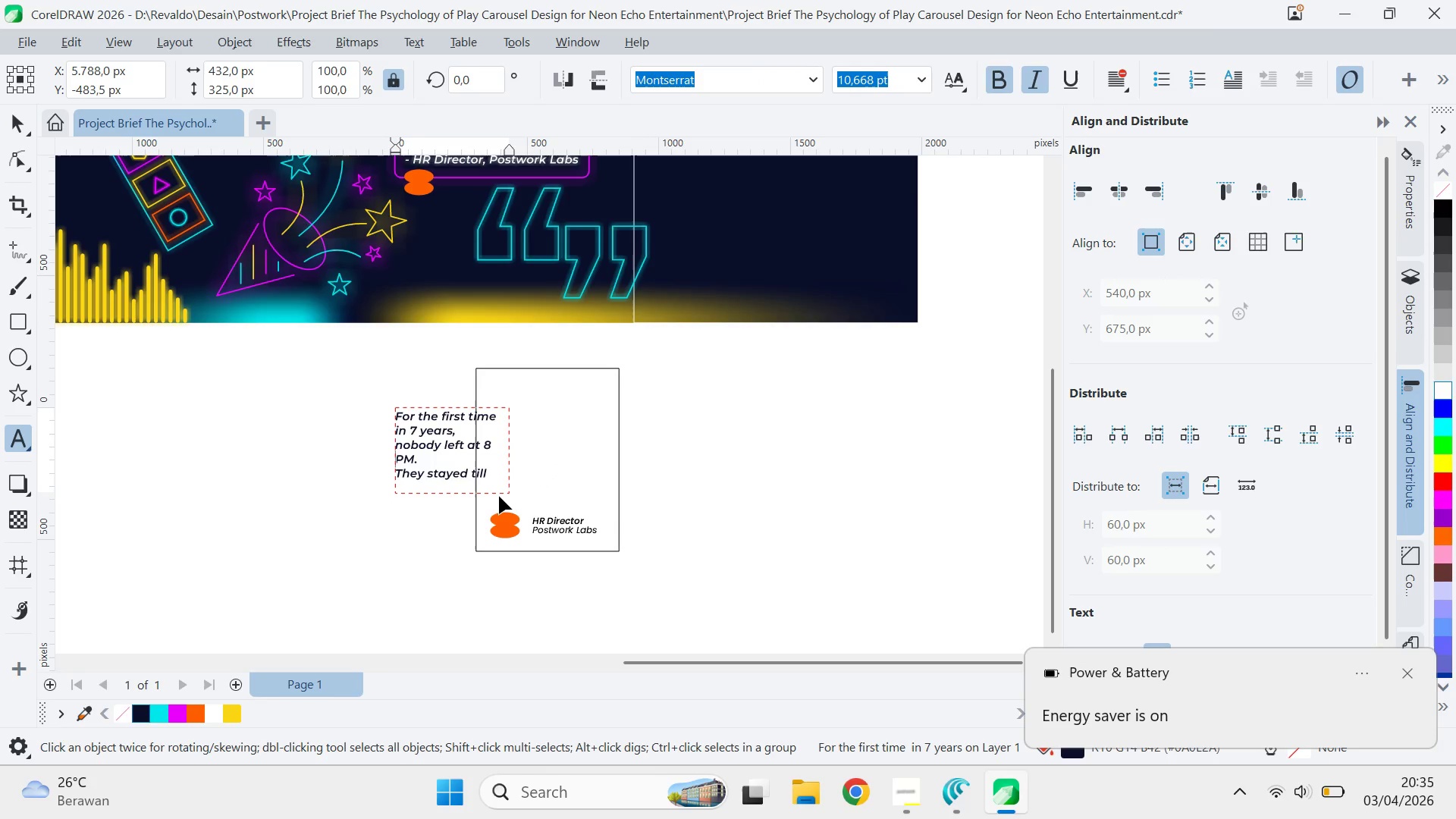 
key(ArrowUp)
 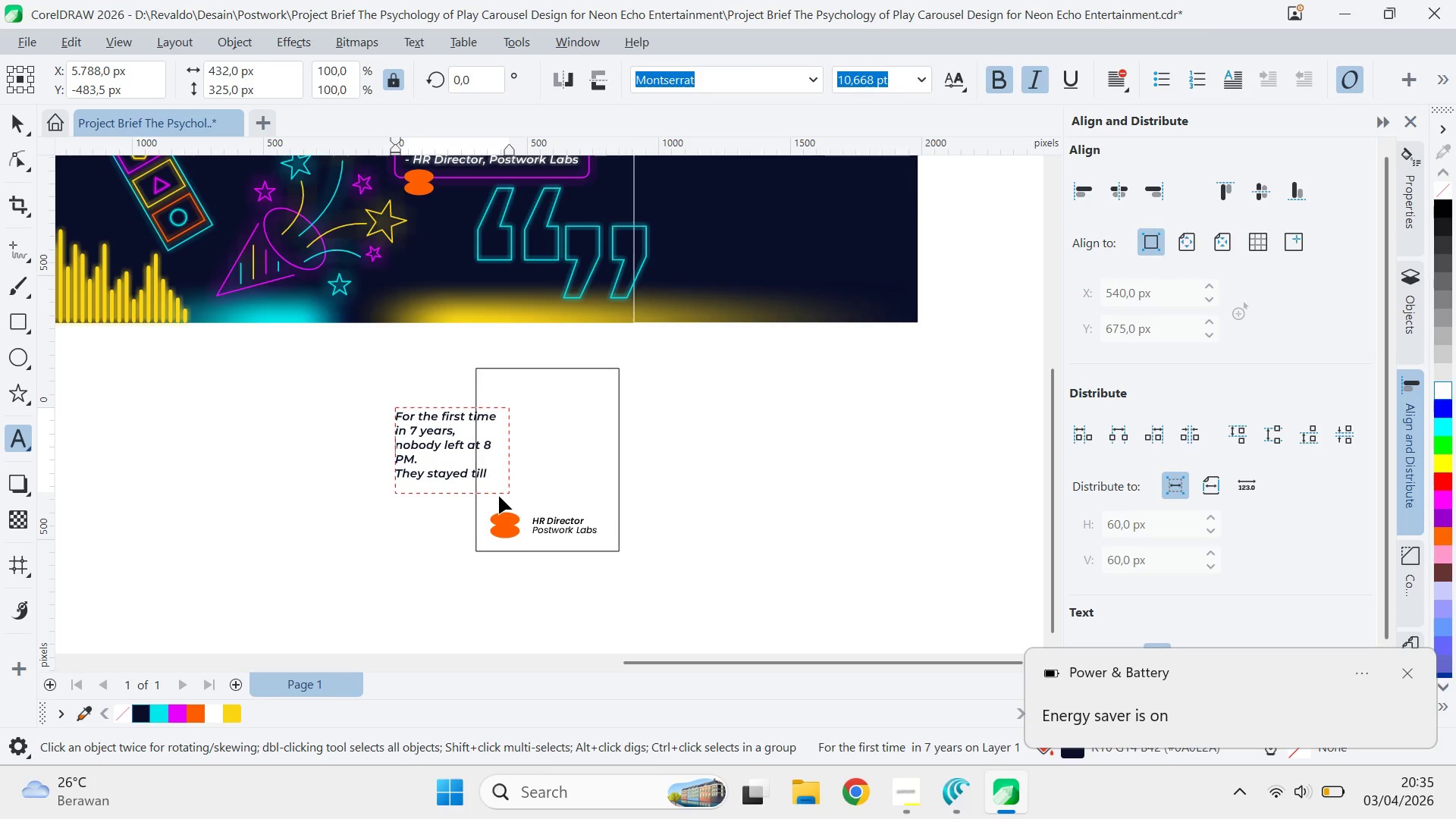 
key(Backspace)
 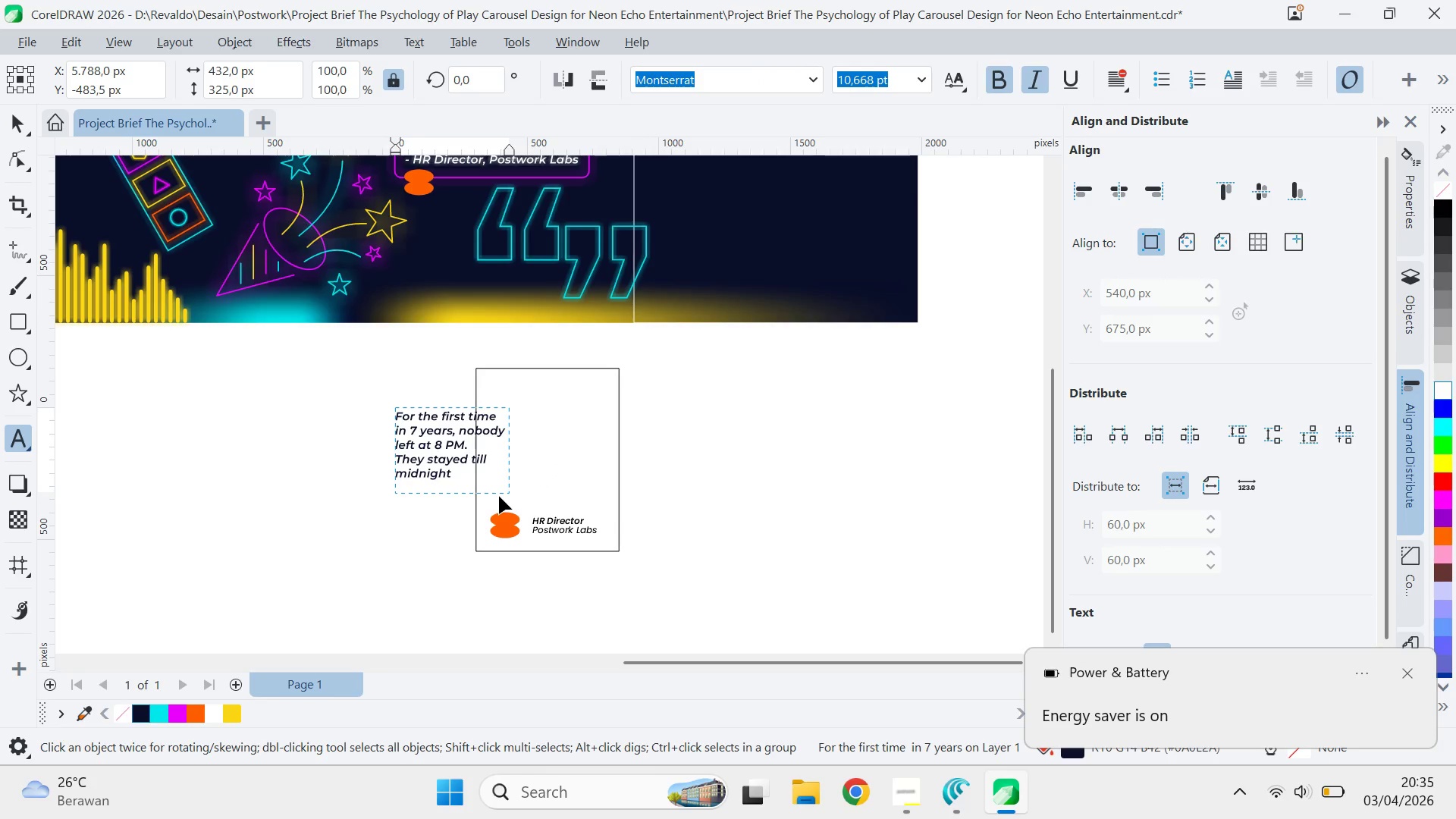 
key(ArrowDown)
 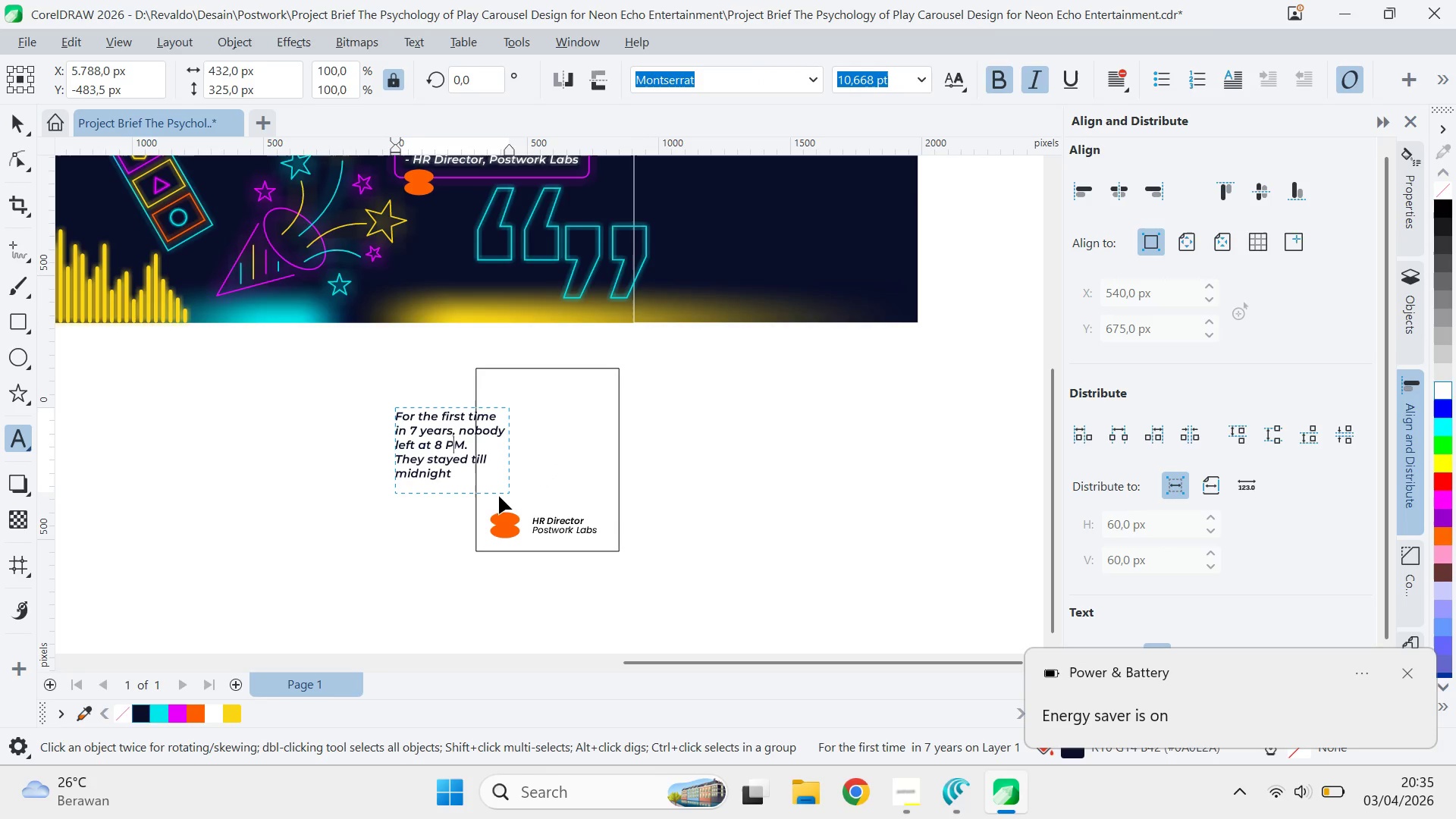 
key(ArrowDown)
 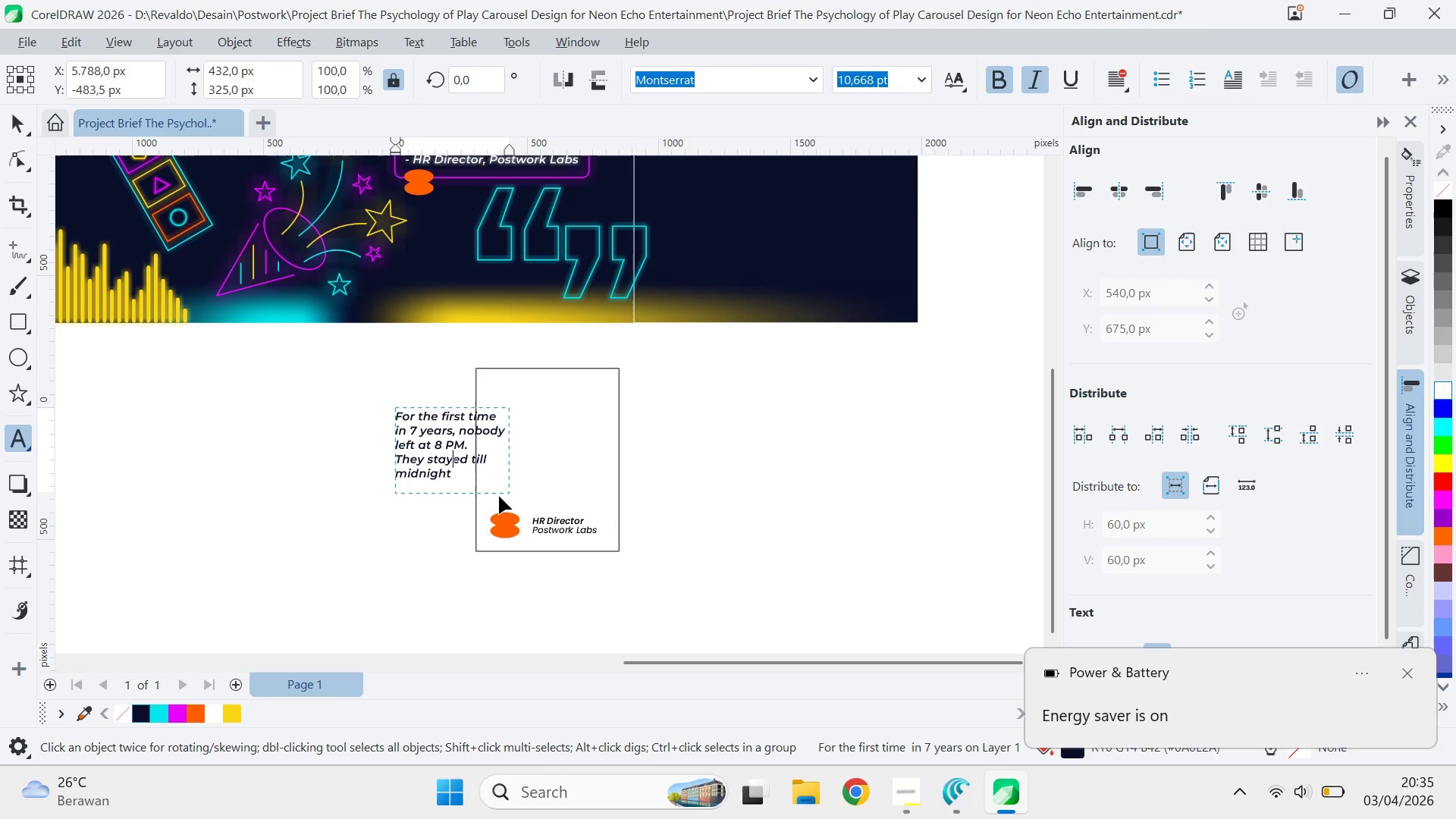 
key(ArrowDown)
 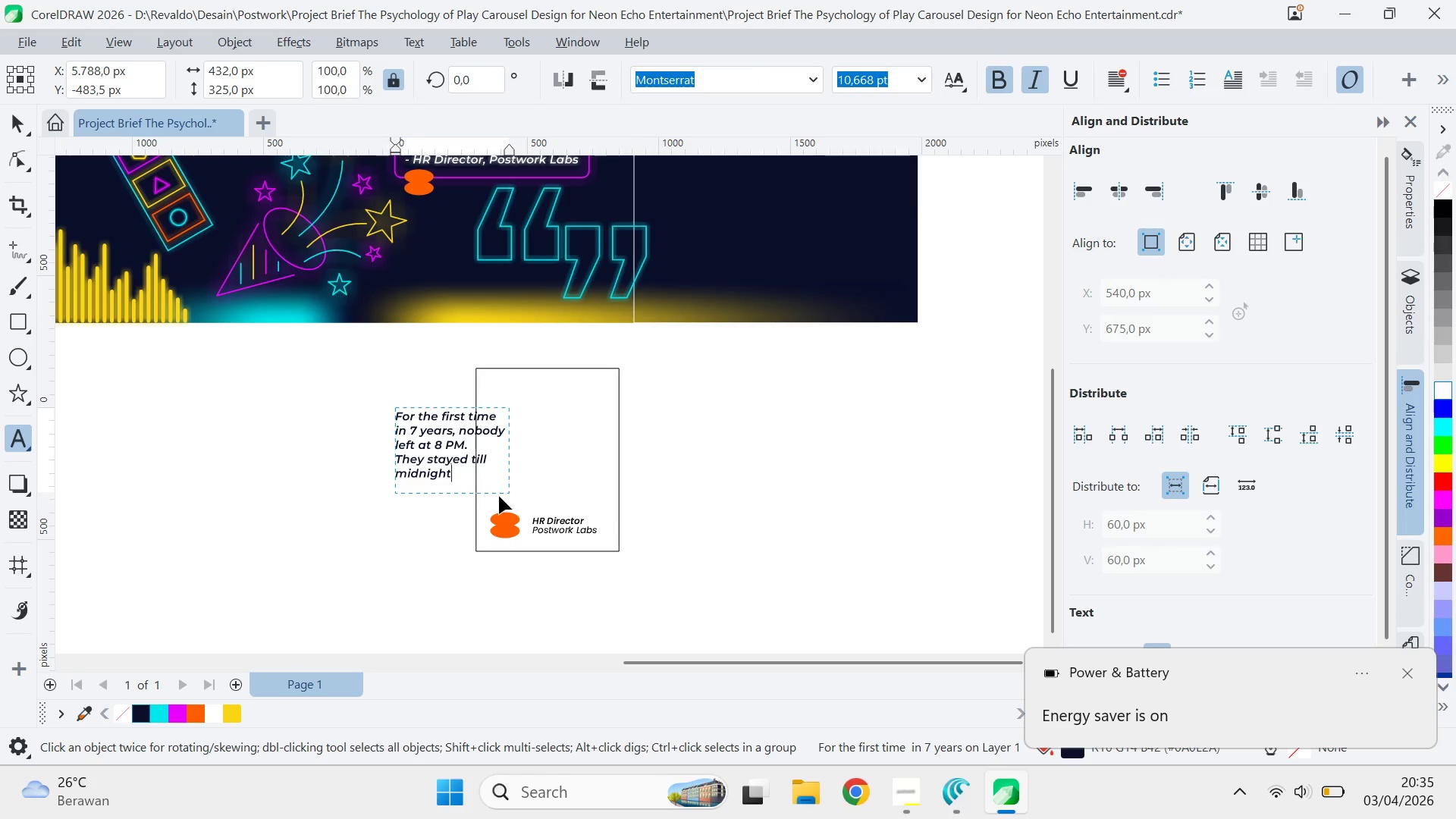 
key(Control+ArrowLeft)
 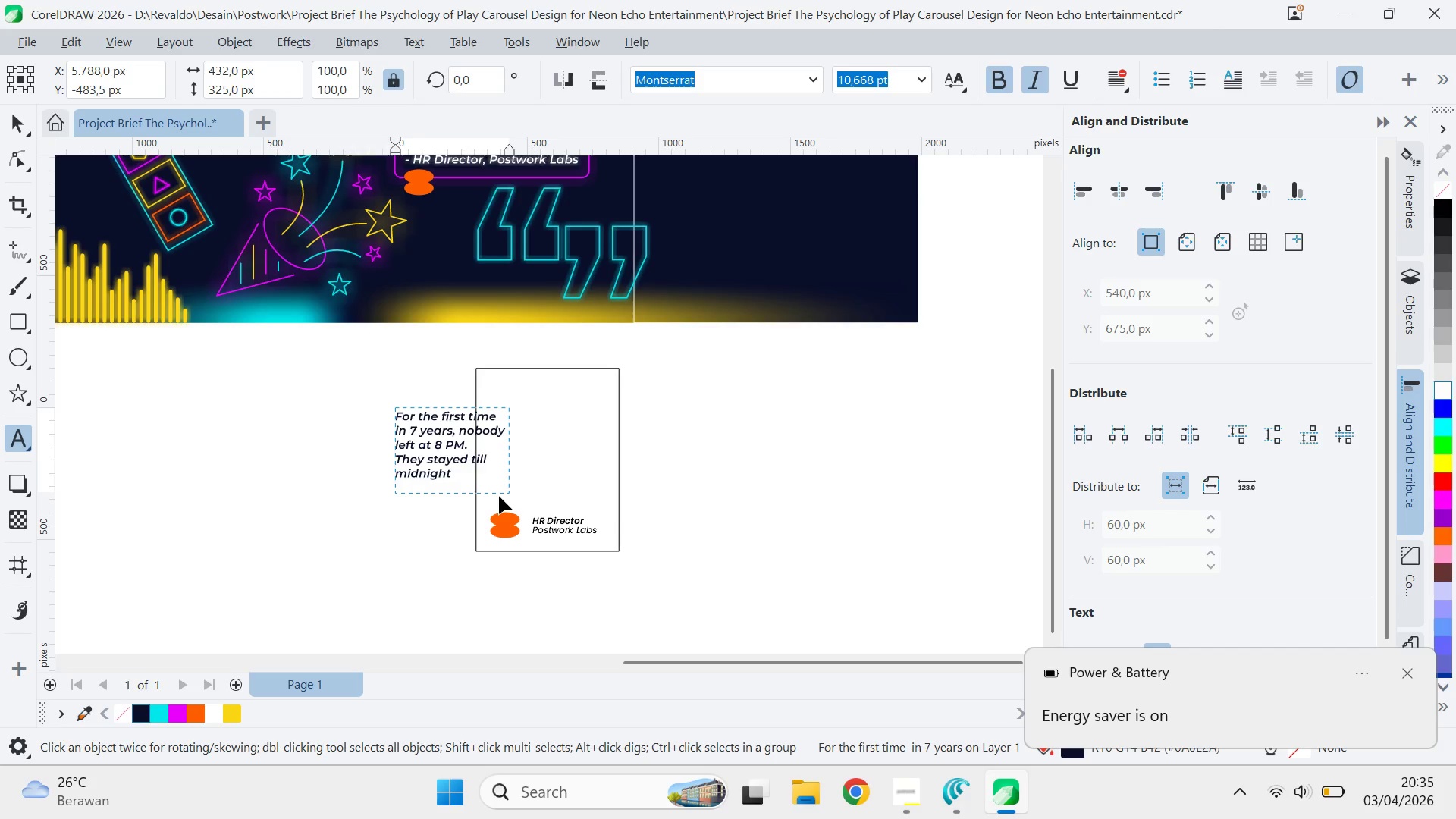 
key(Control+ArrowLeft)
 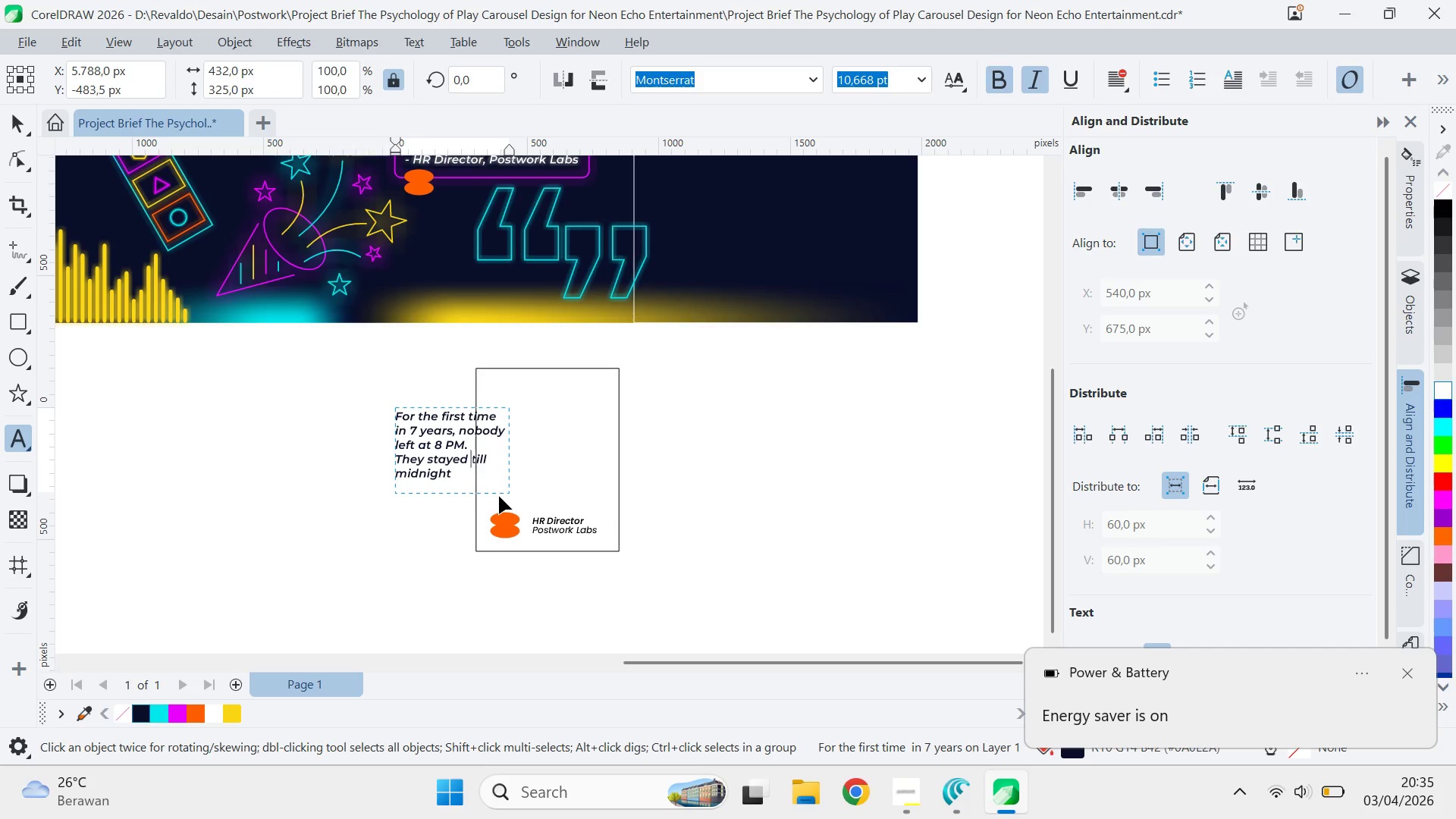 
key(Control+ControlLeft)
 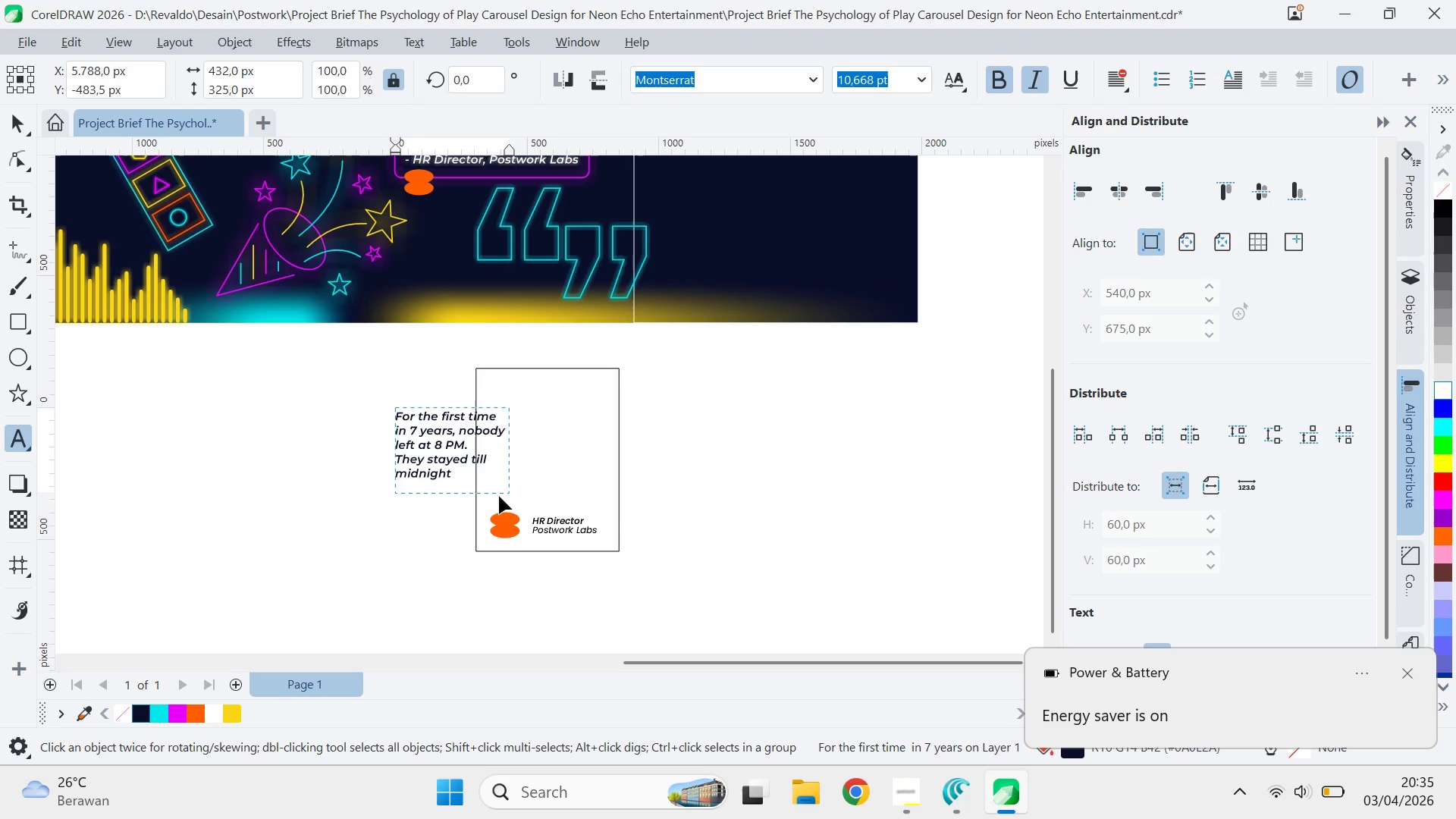 
key(Control+ArrowRight)
 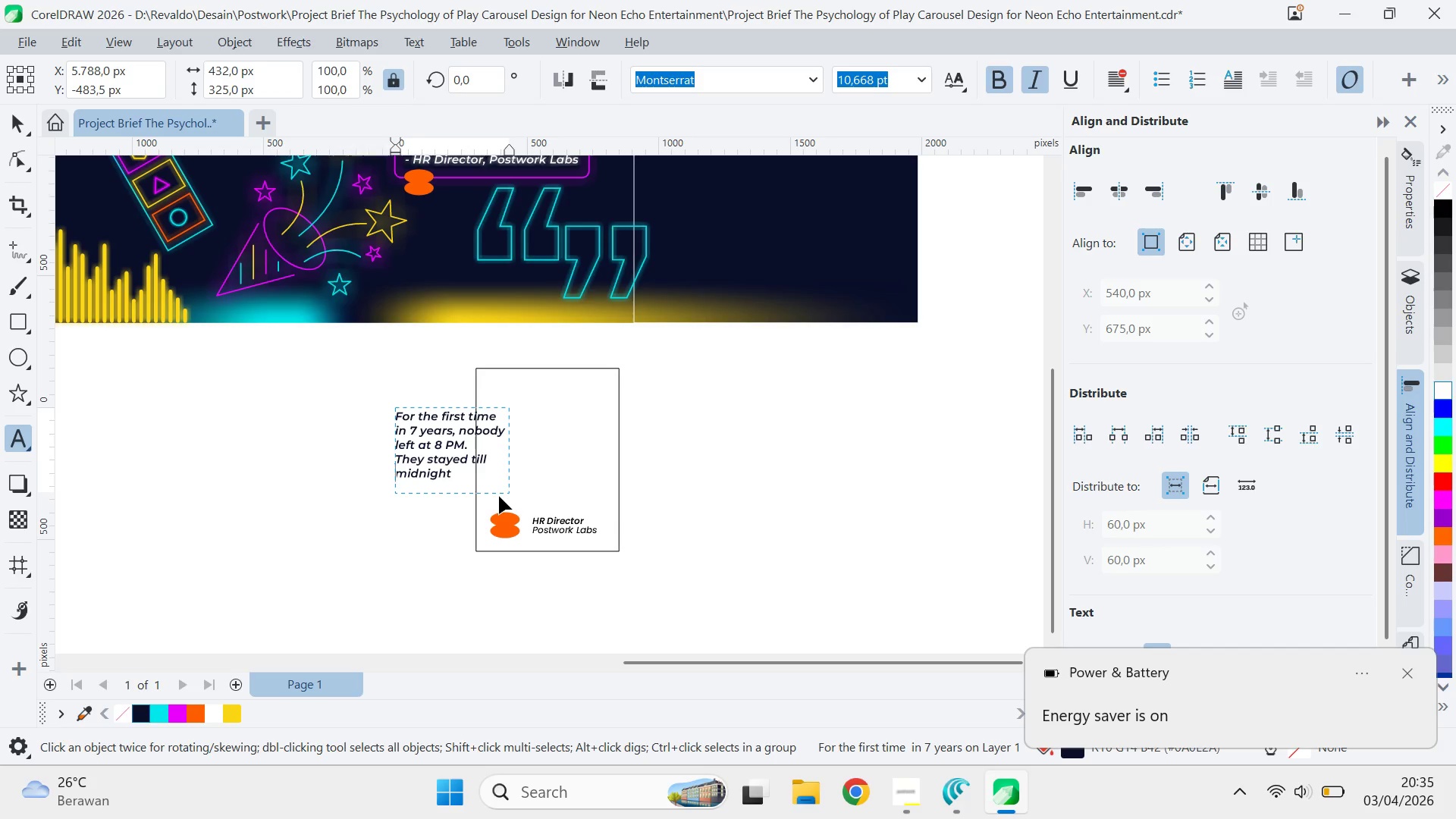 
key(Backspace)
 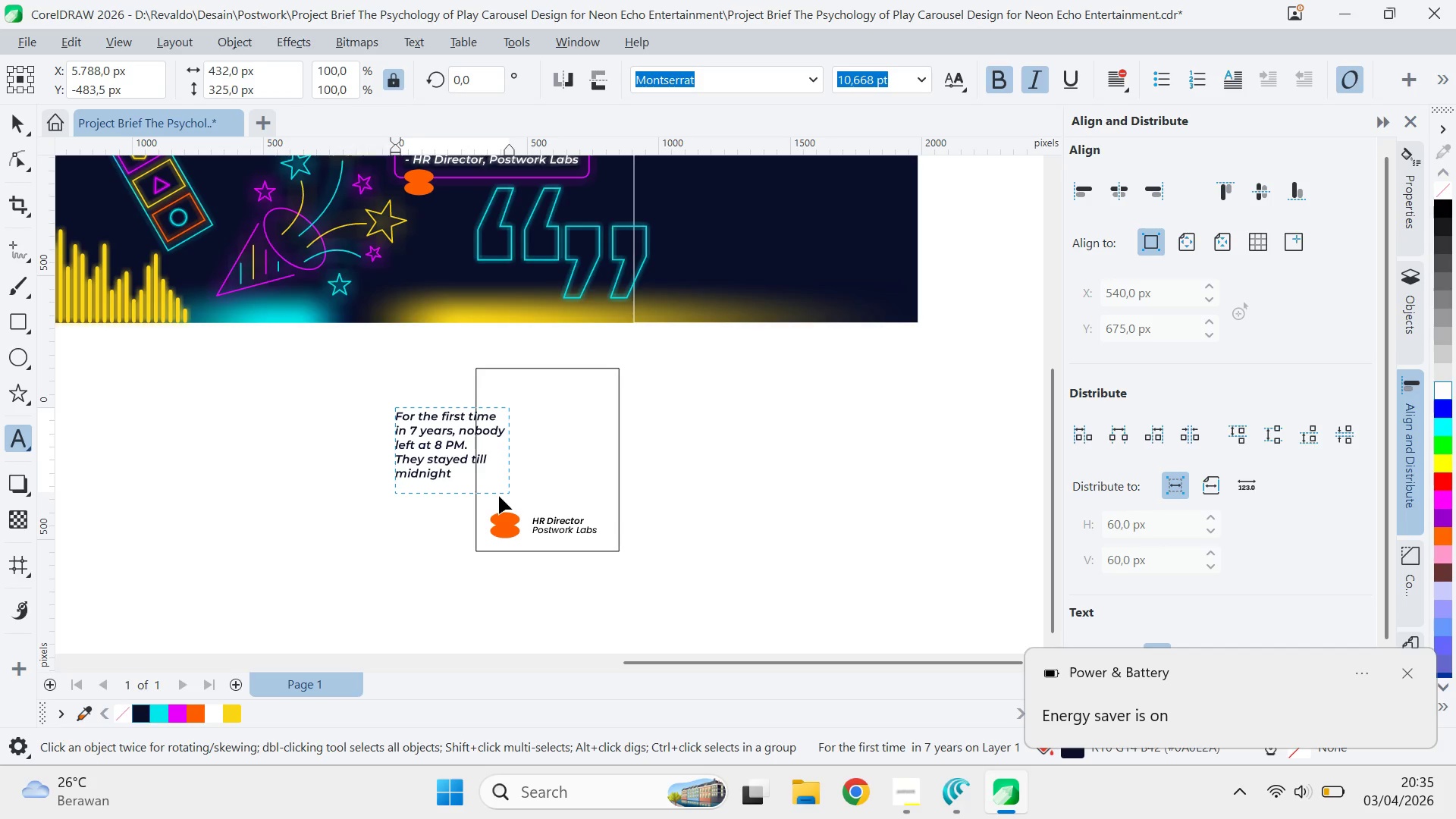 
key(Backspace)
 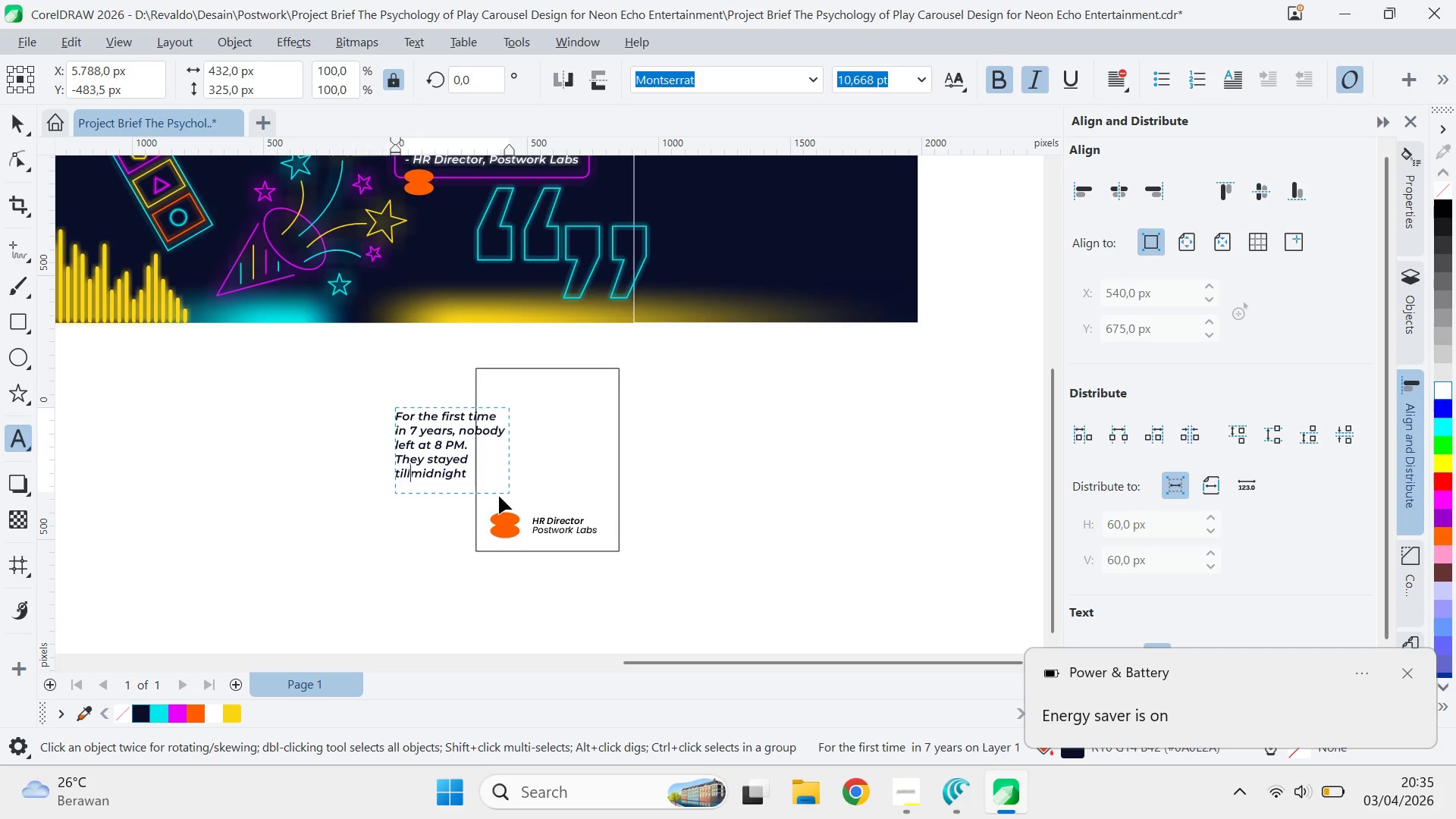 
key(Space)
 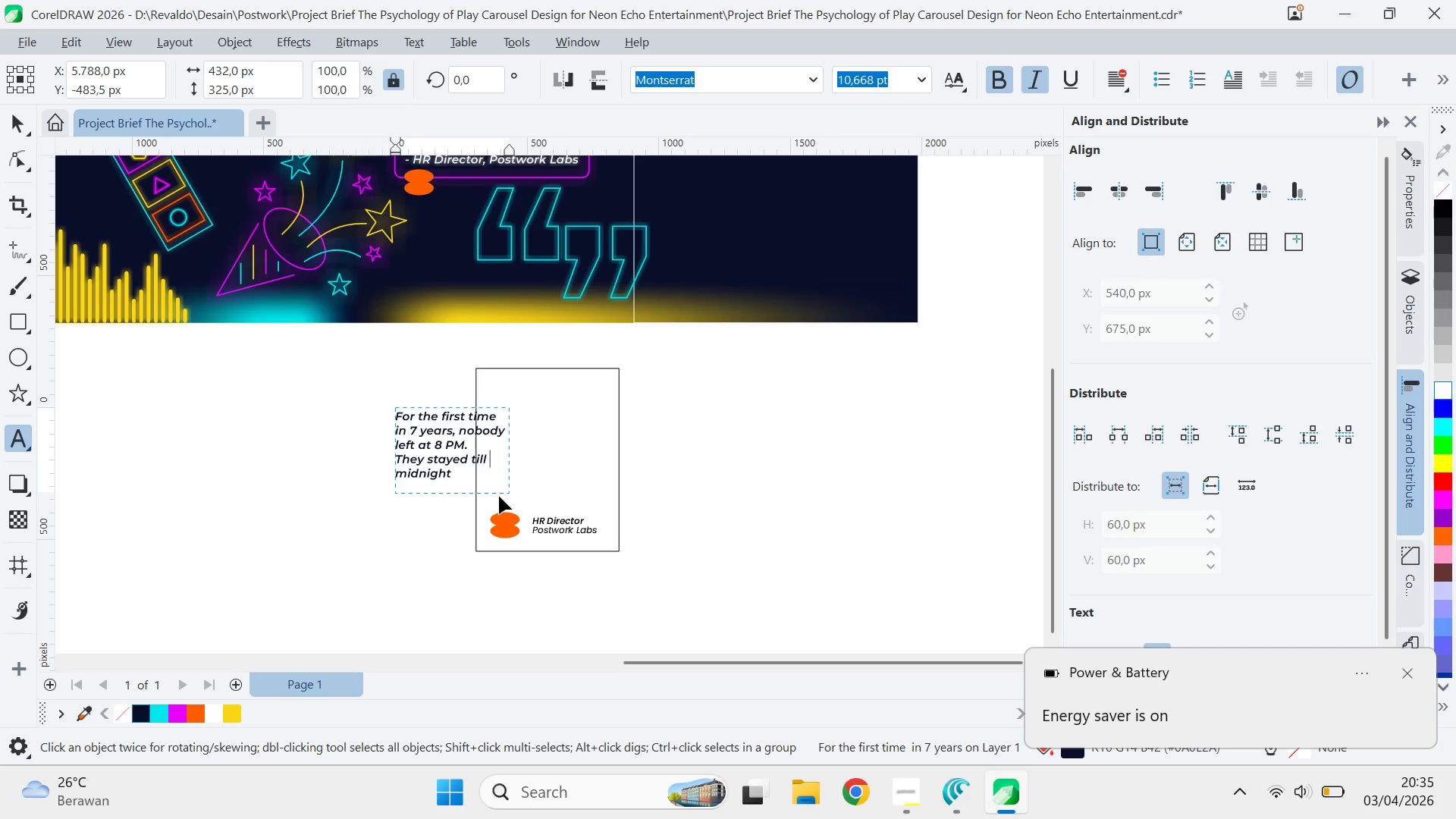 
key(ArrowDown)
 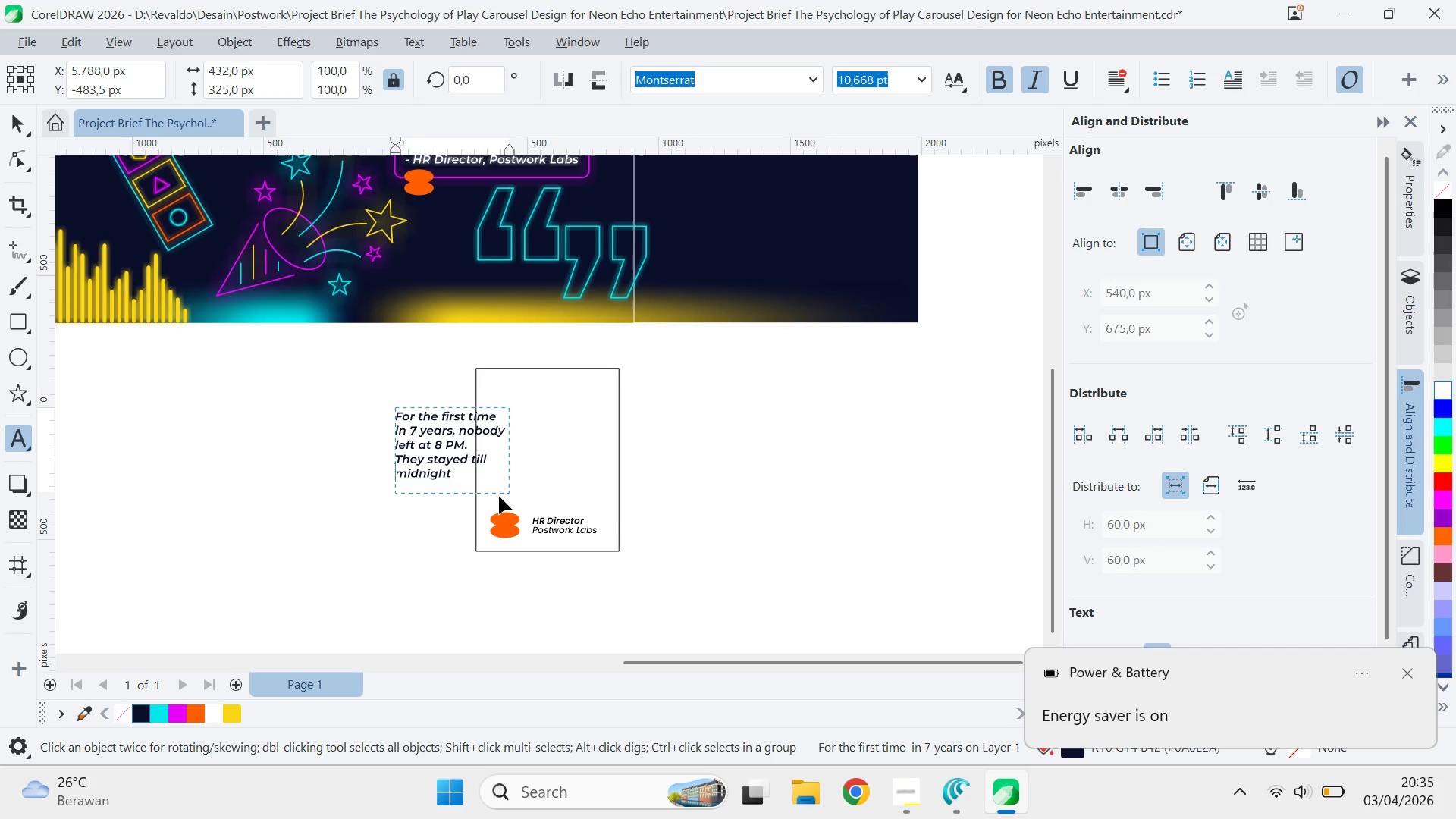 
key(ArrowDown)
 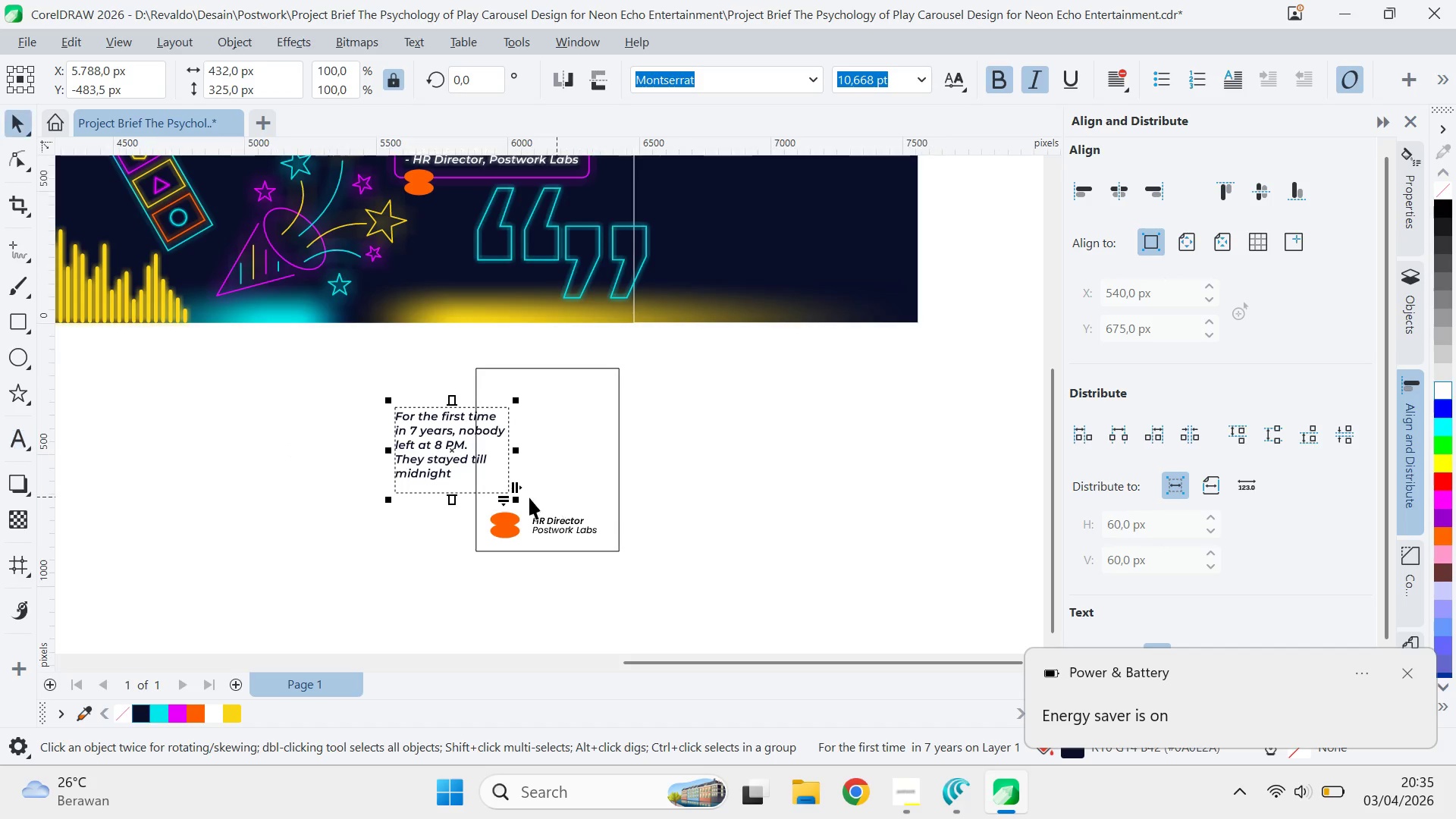 
left_click_drag(start_coordinate=[451, 502], to_coordinate=[479, 491])
 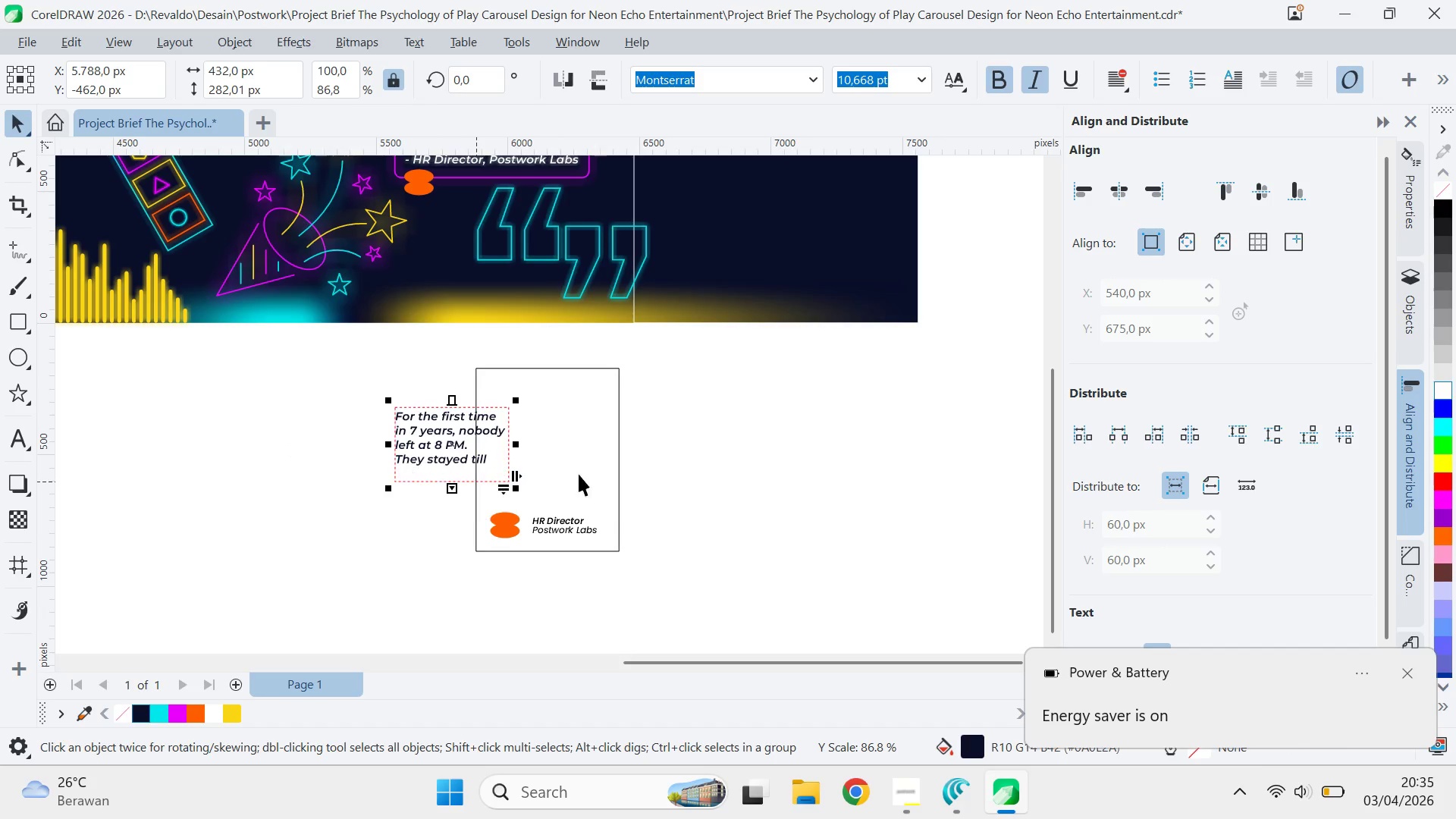 
key(Shift+ShiftLeft)
 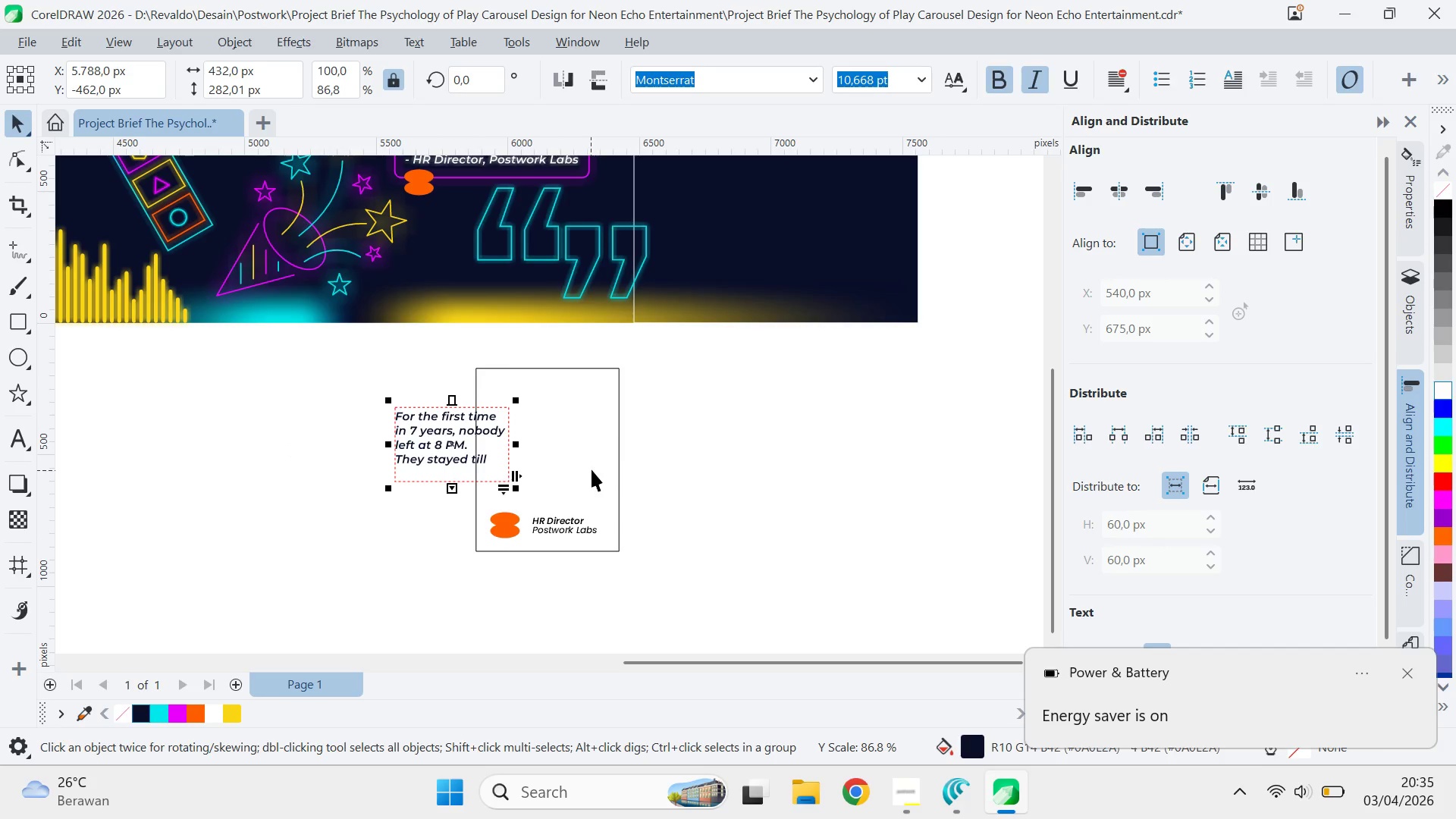 
left_click([592, 469])
 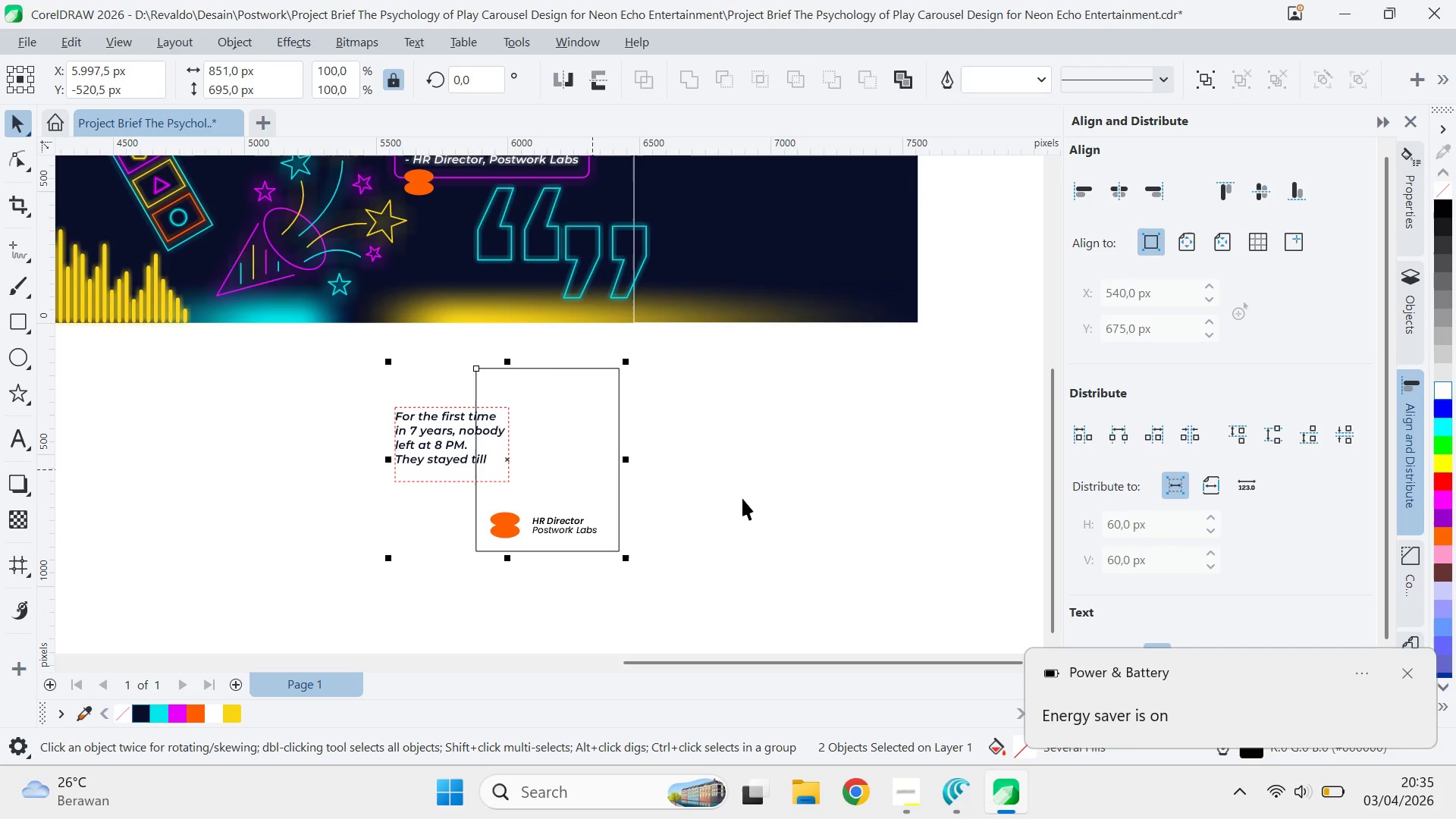 
key(C)
 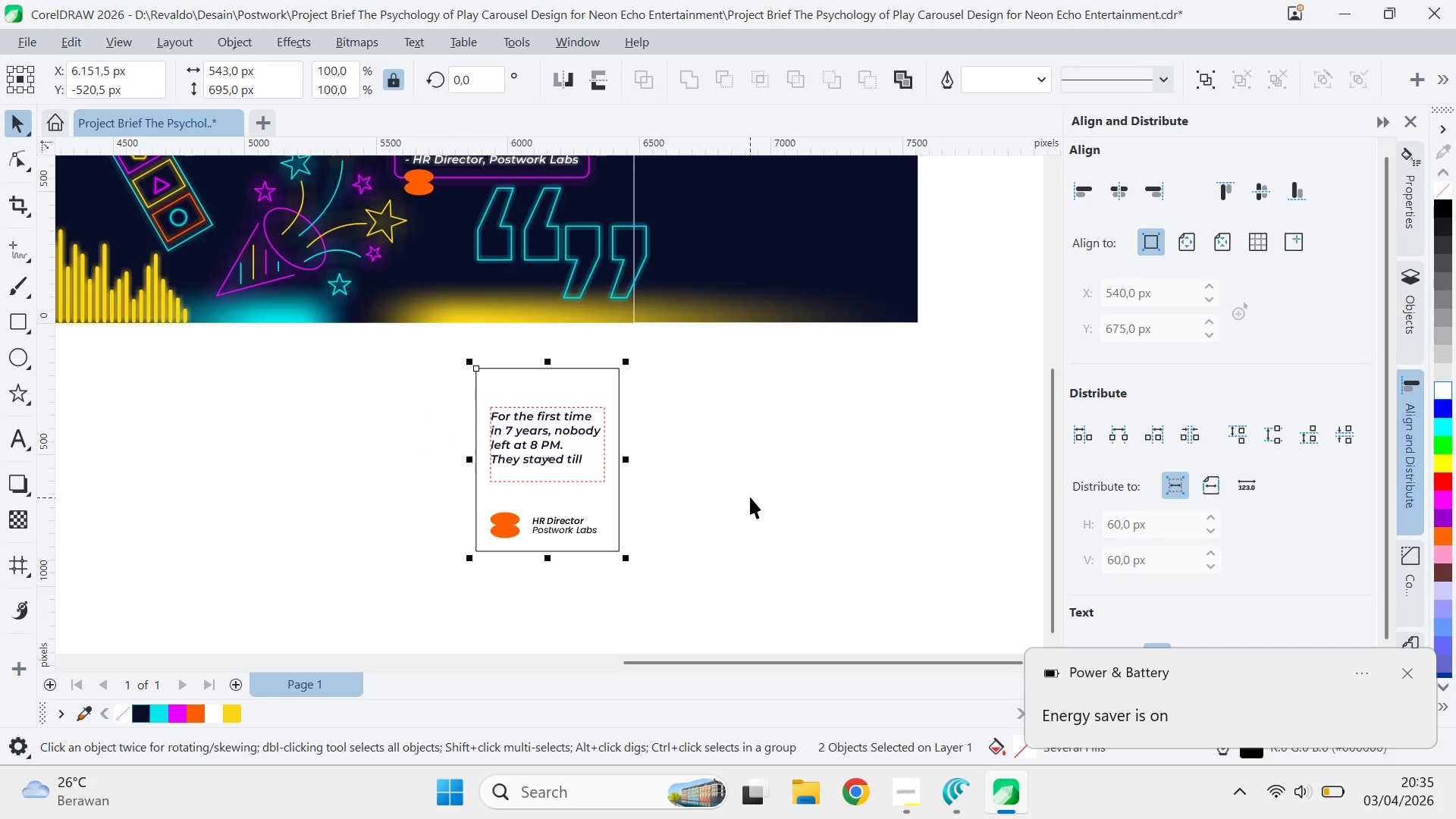 
left_click([750, 497])
 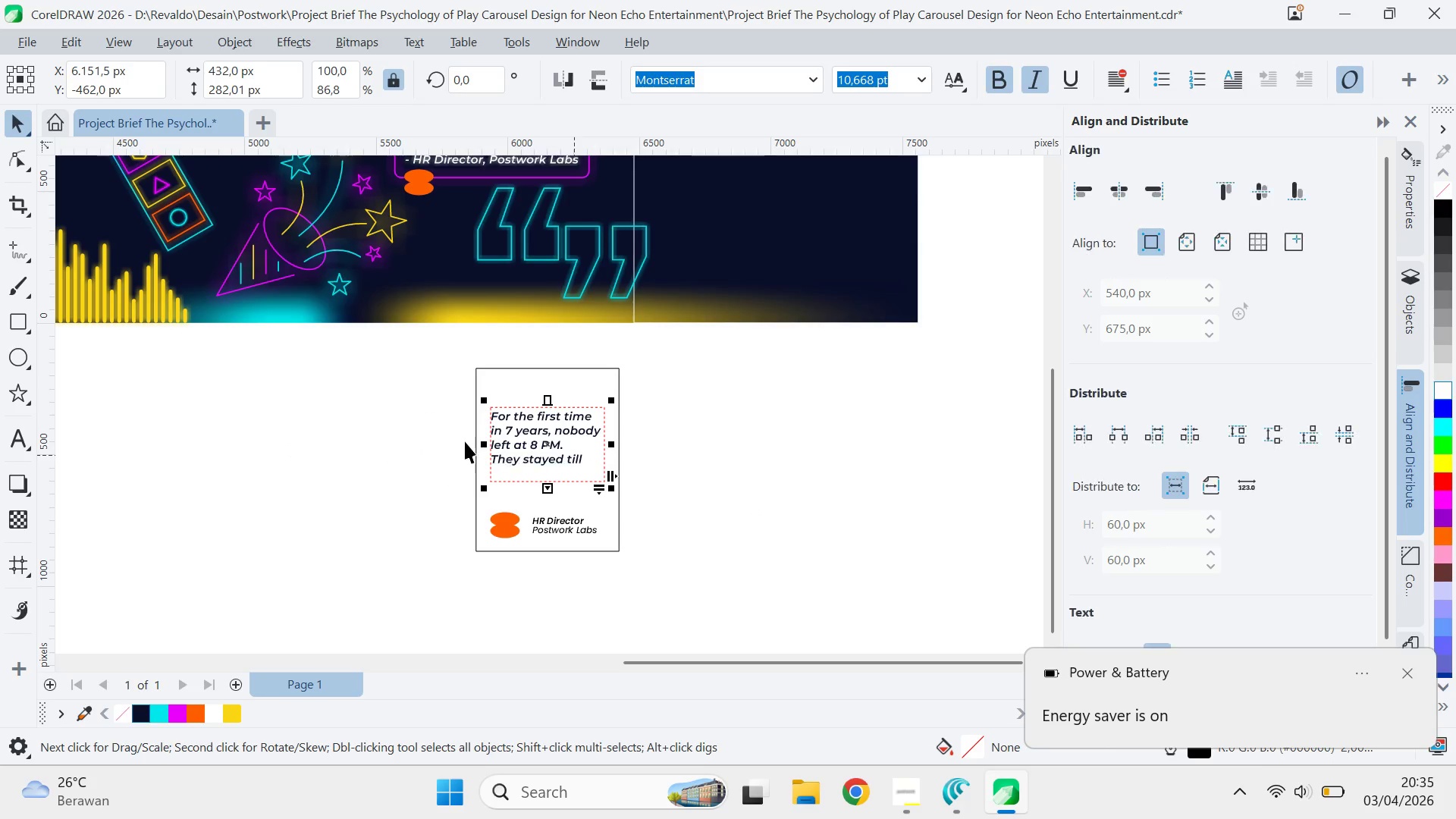 
hold_key(key=ShiftLeft, duration=1.52)
left_click_drag(start_coordinate=[482, 445], to_coordinate=[476, 457])
 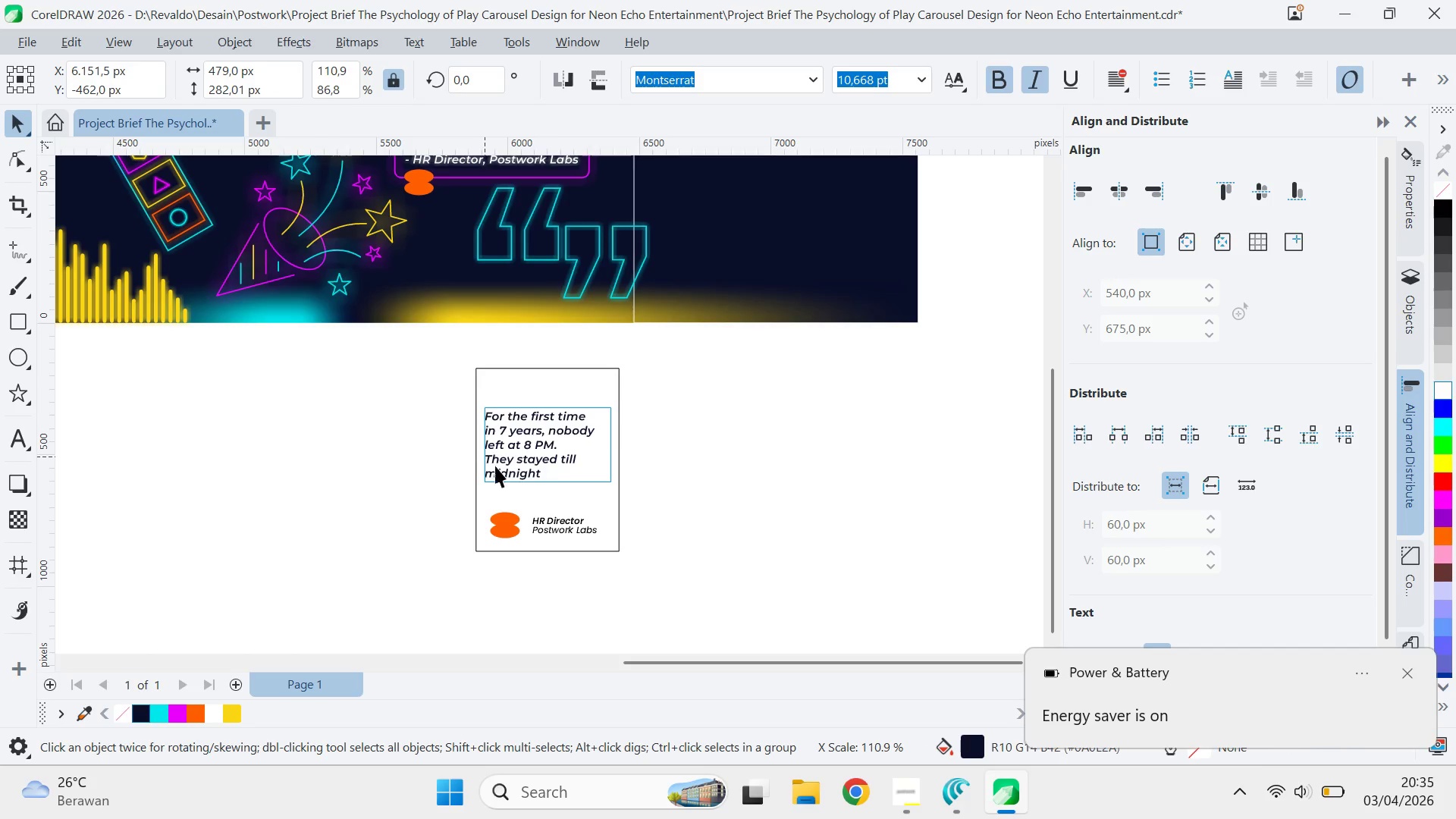 
key(Shift+ShiftLeft)
 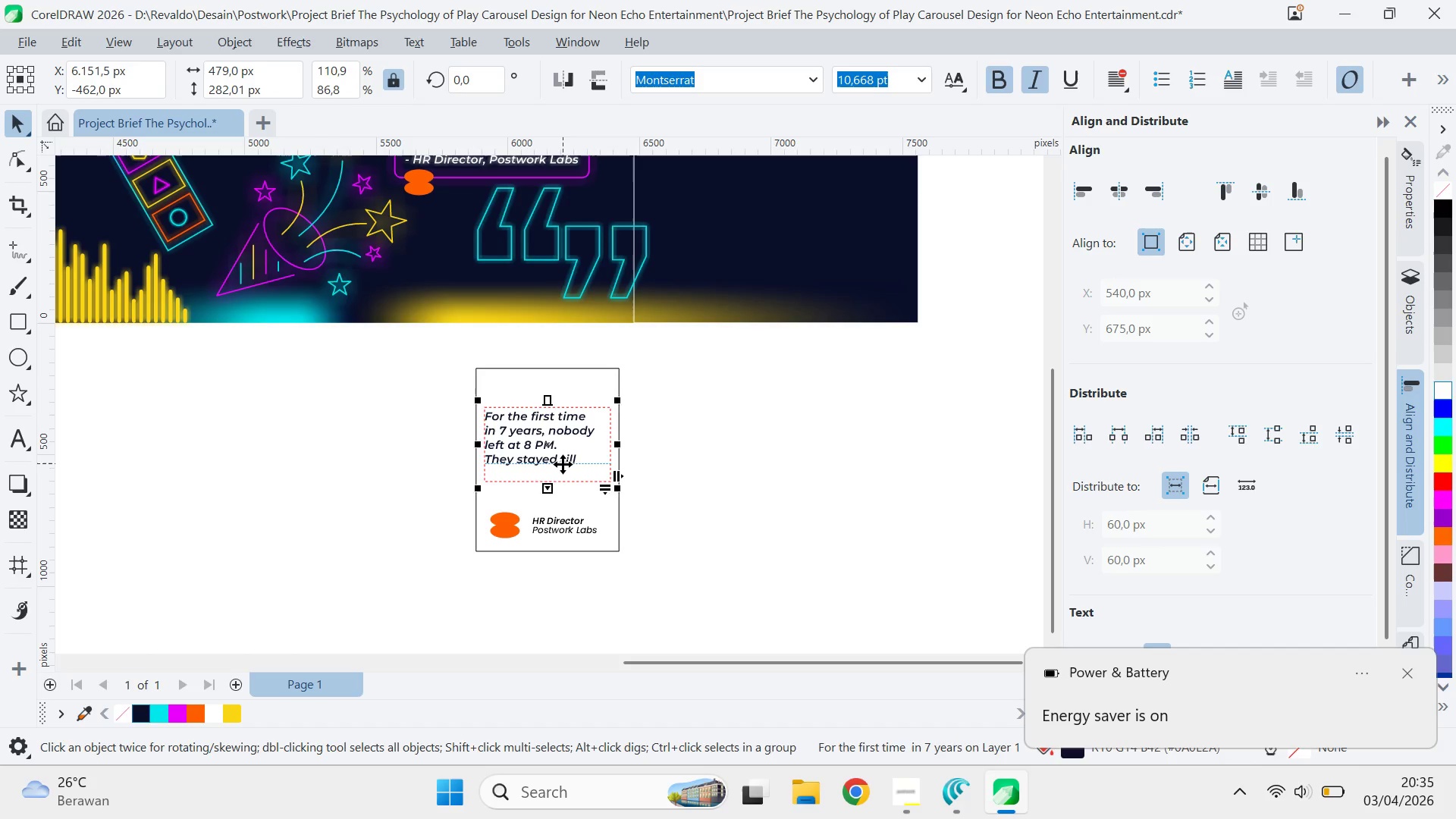 
left_click([563, 464])
 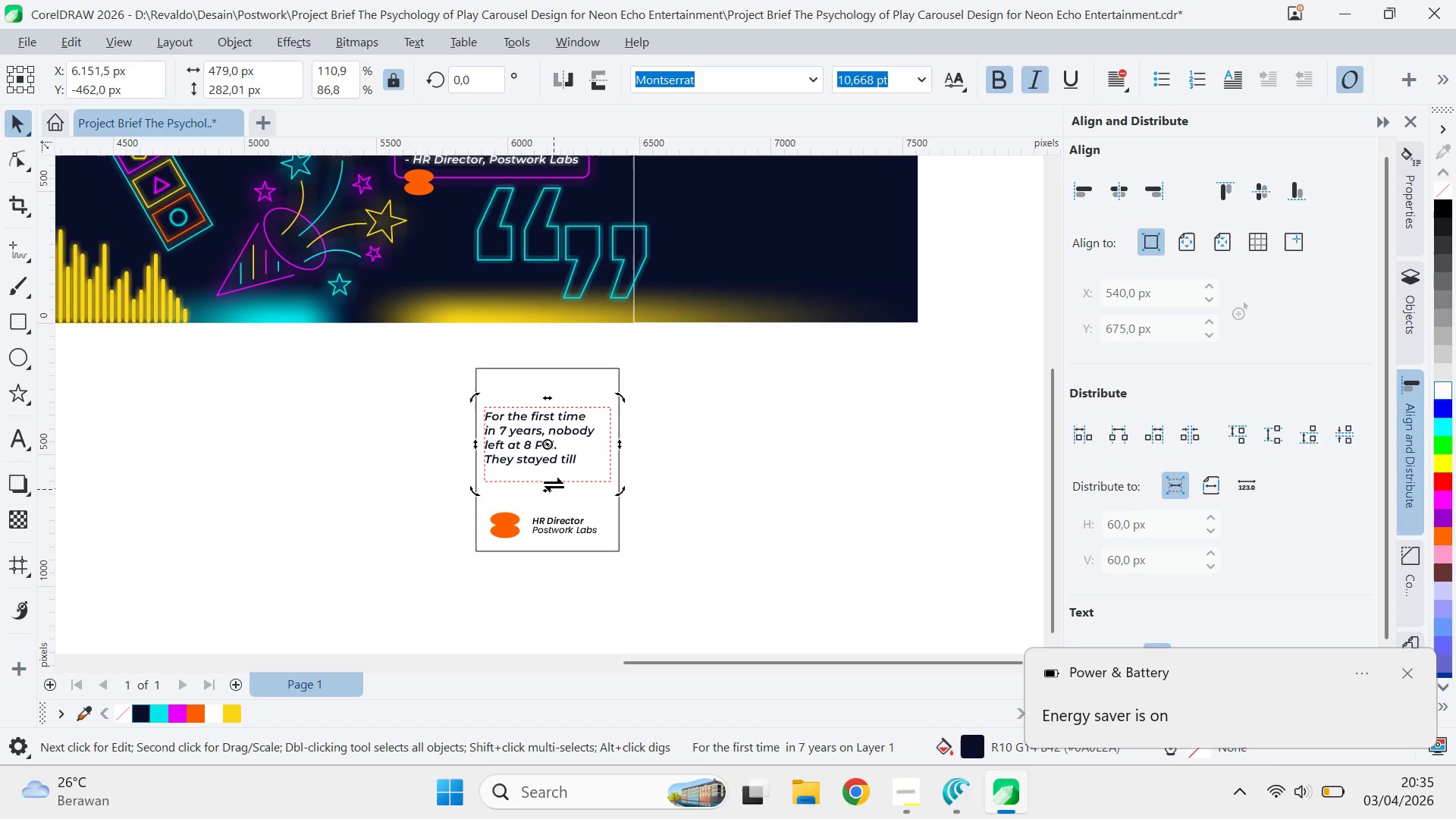 
left_click([560, 464])
 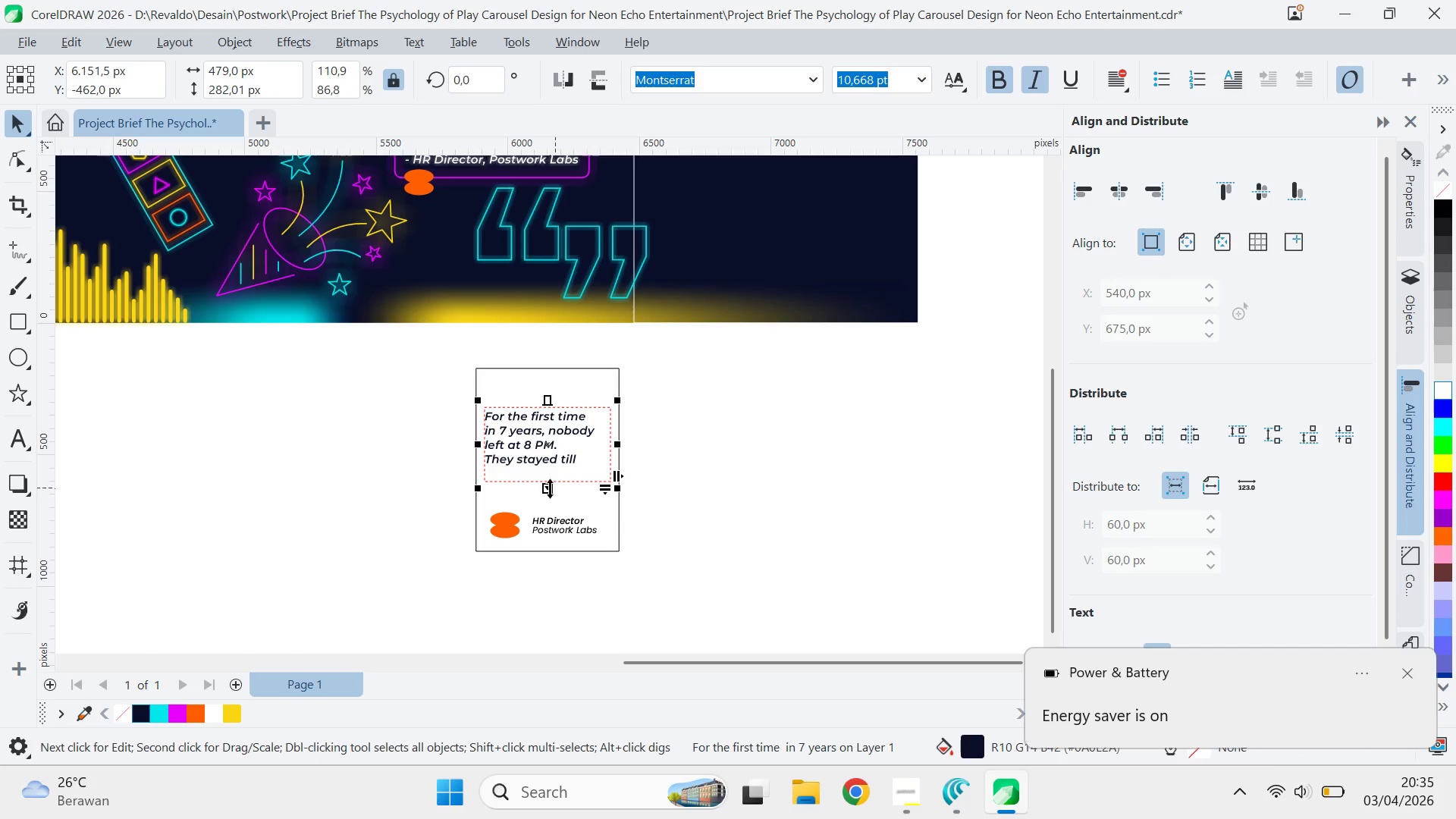 
left_click_drag(start_coordinate=[549, 488], to_coordinate=[555, 502])
 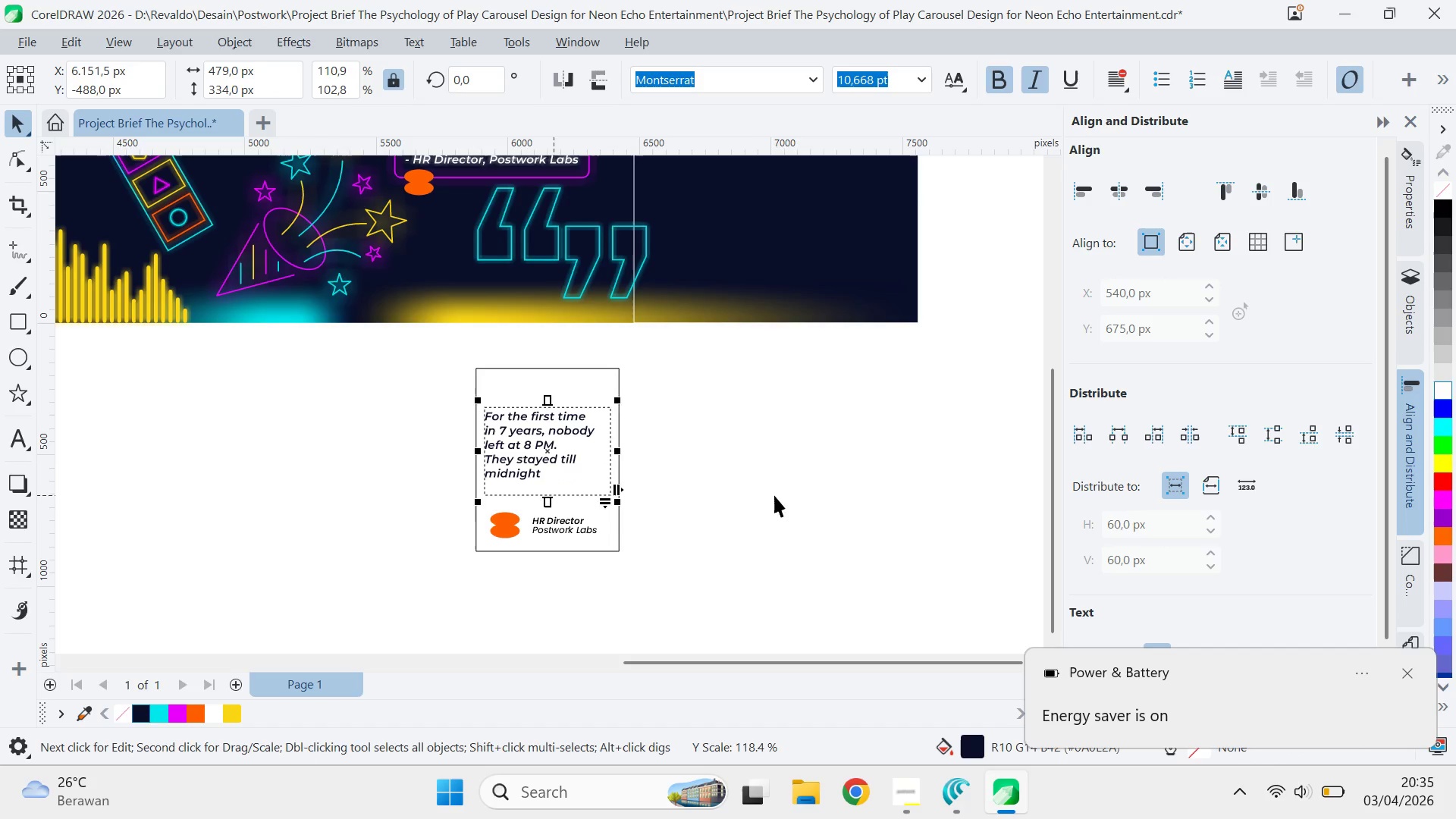 
left_click([777, 495])
 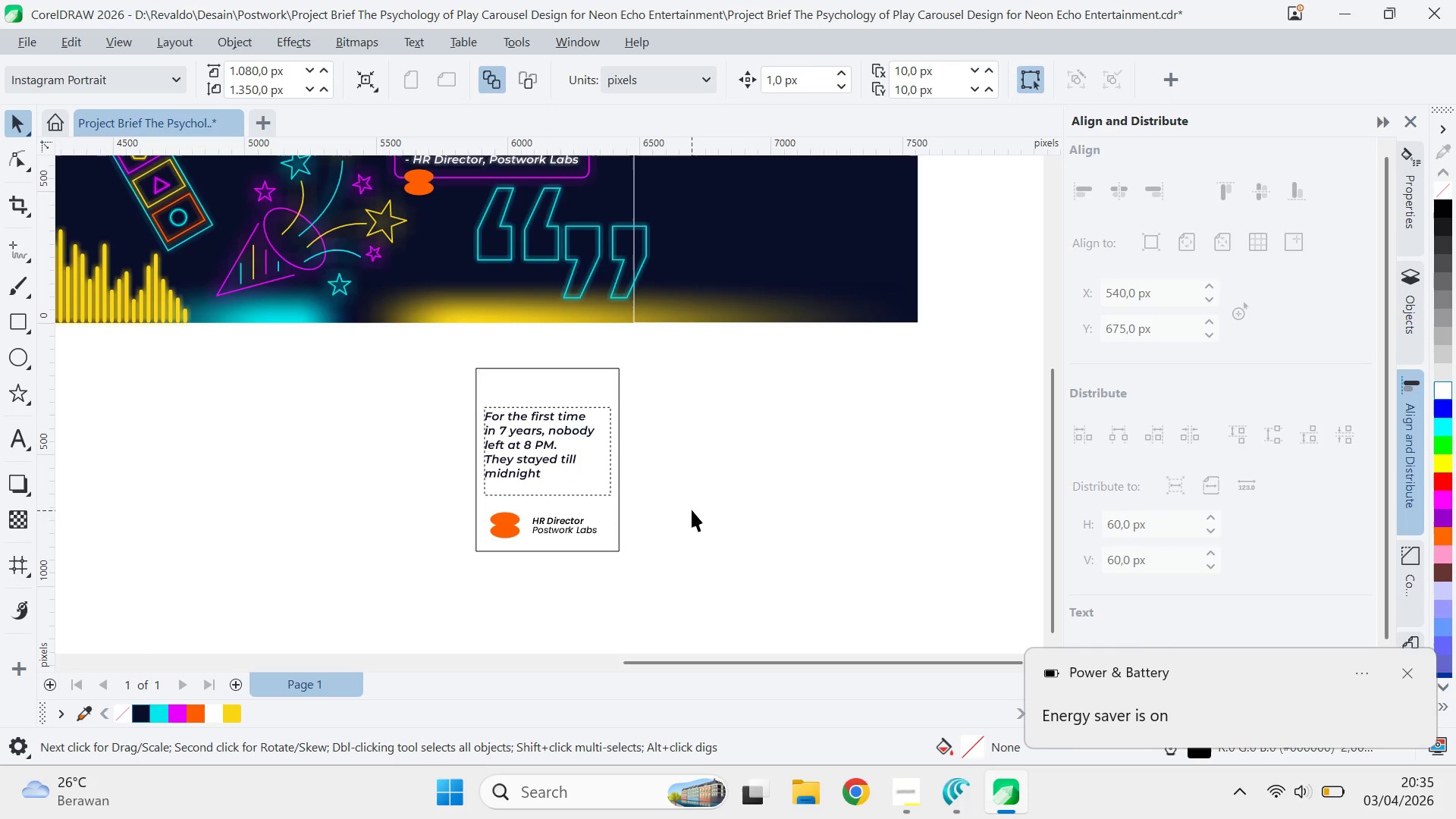 
left_click_drag(start_coordinate=[692, 510], to_coordinate=[424, 568])
 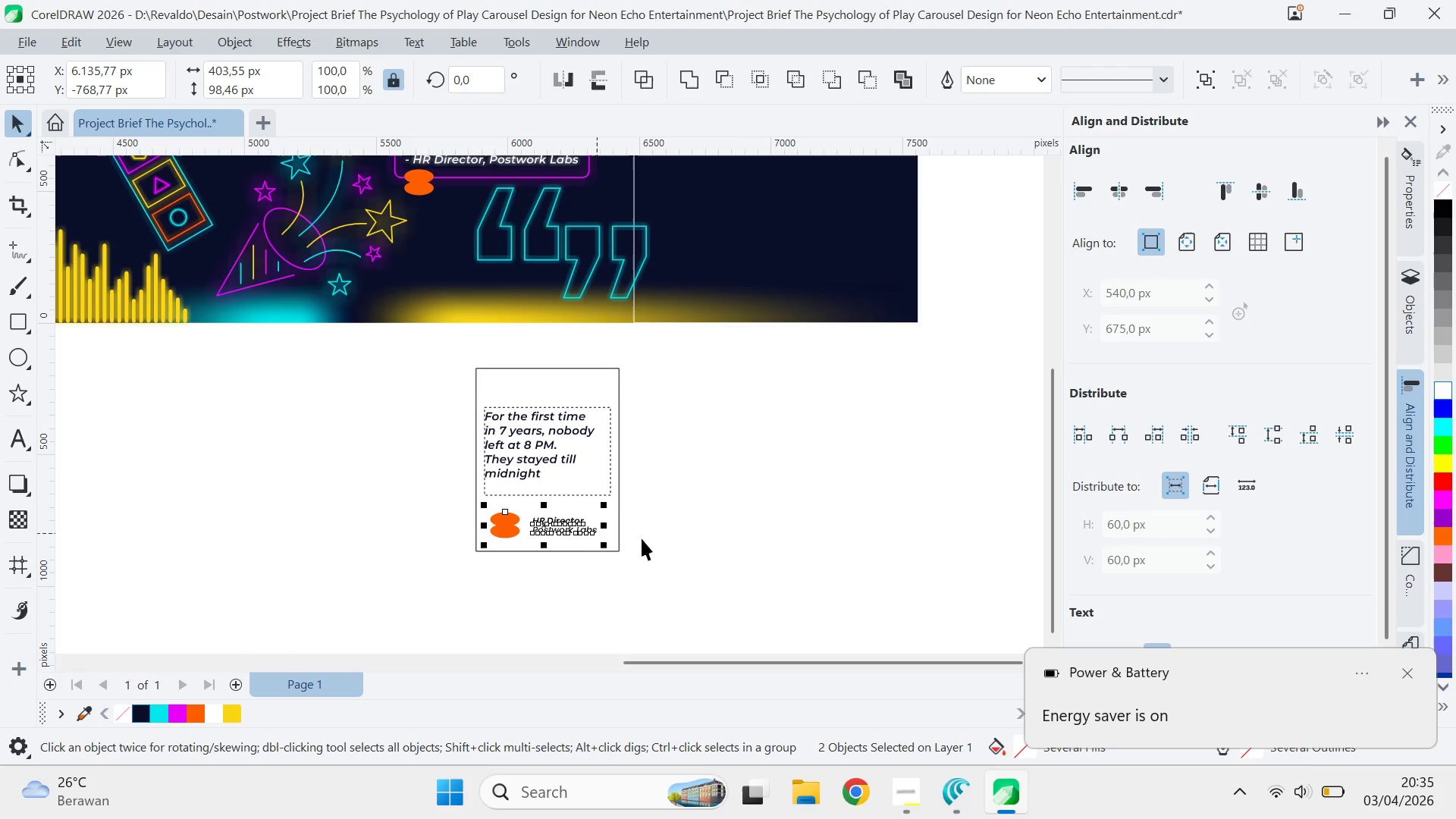 
left_click_drag(start_coordinate=[671, 529], to_coordinate=[664, 529])
 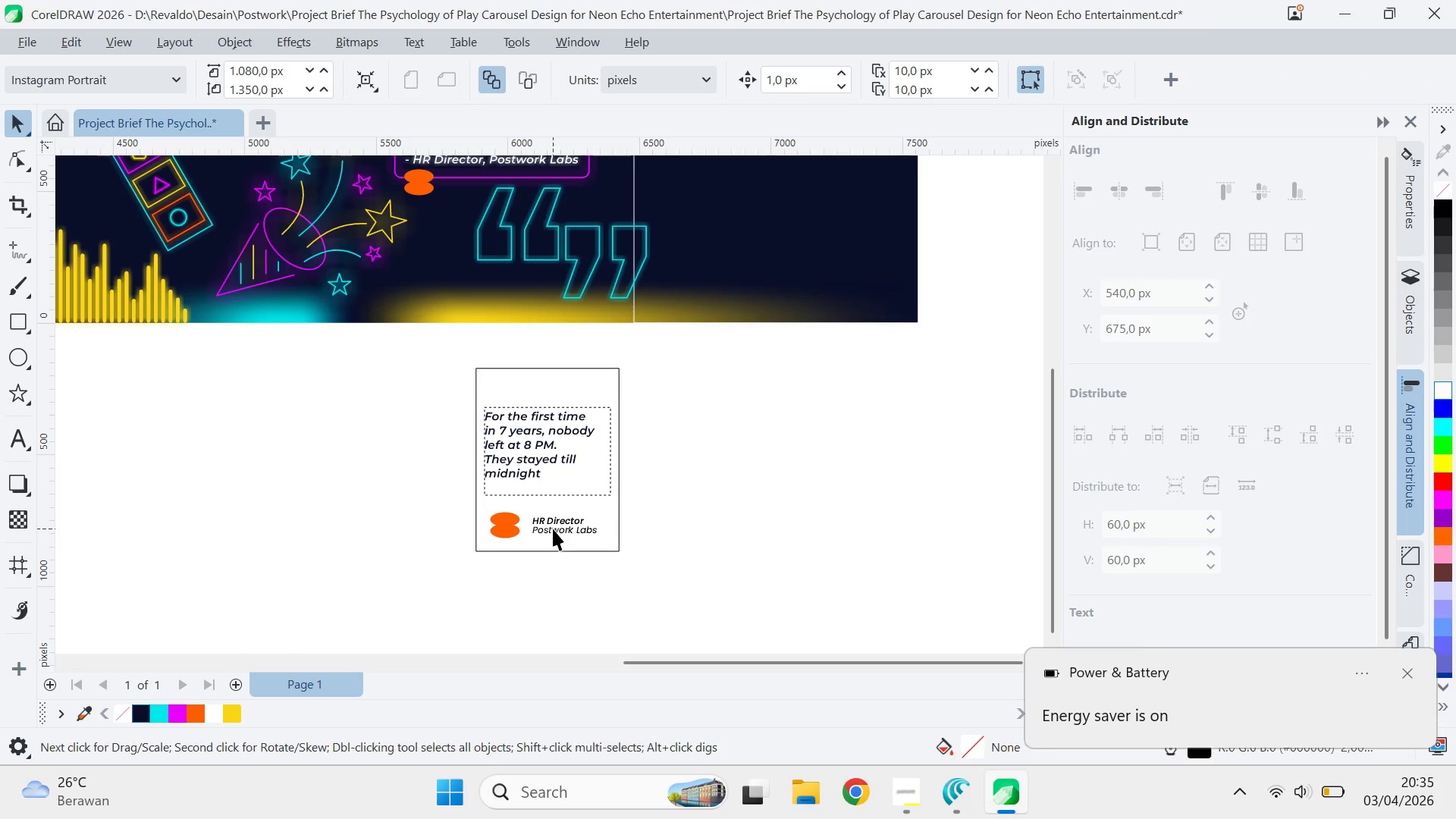 
double_click([553, 529])
 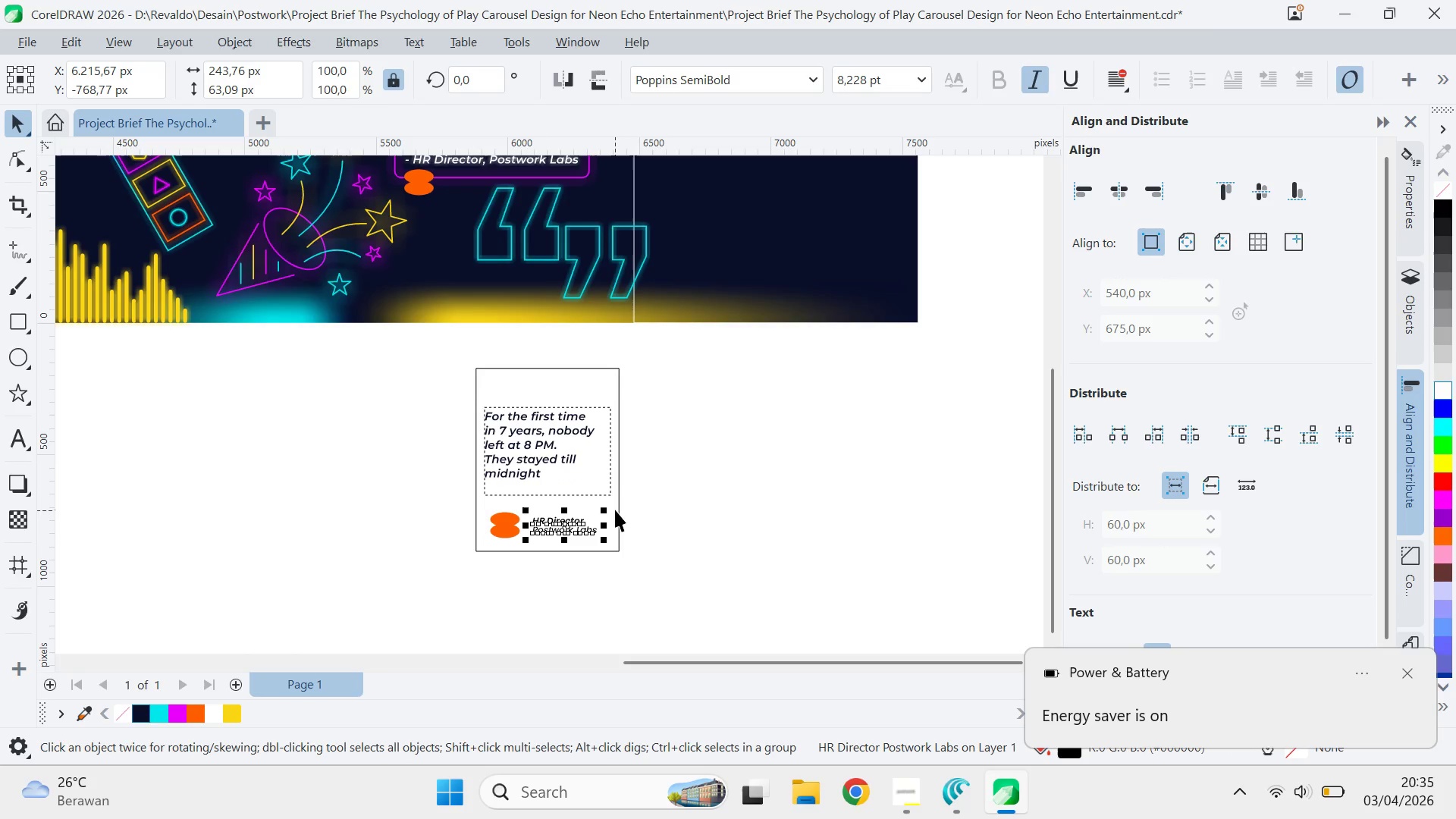 
hold_key(key=ShiftLeft, duration=1.5)
left_click_drag(start_coordinate=[609, 509], to_coordinate=[635, 507])
 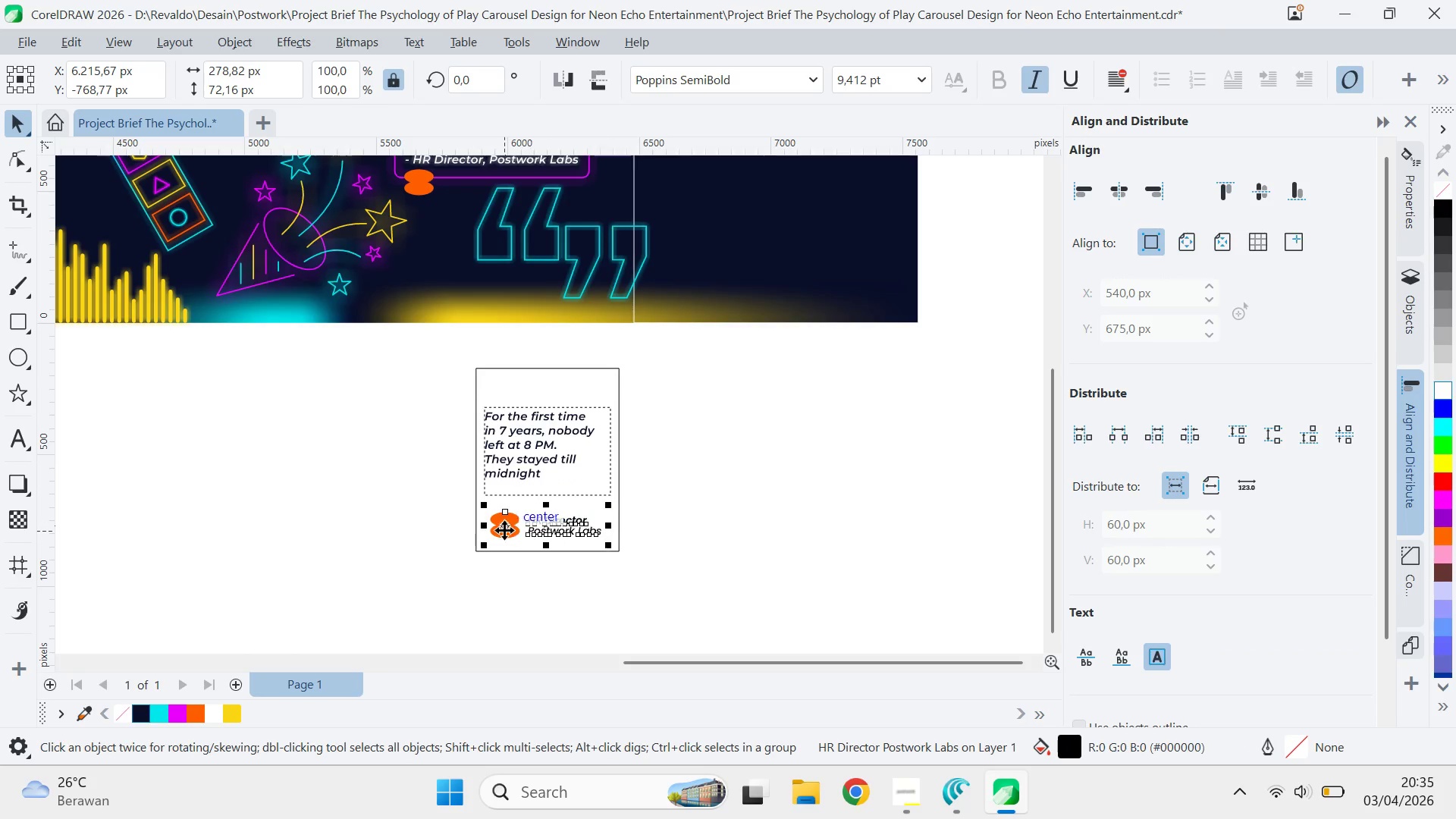 
hold_key(key=ShiftLeft, duration=1.52)
 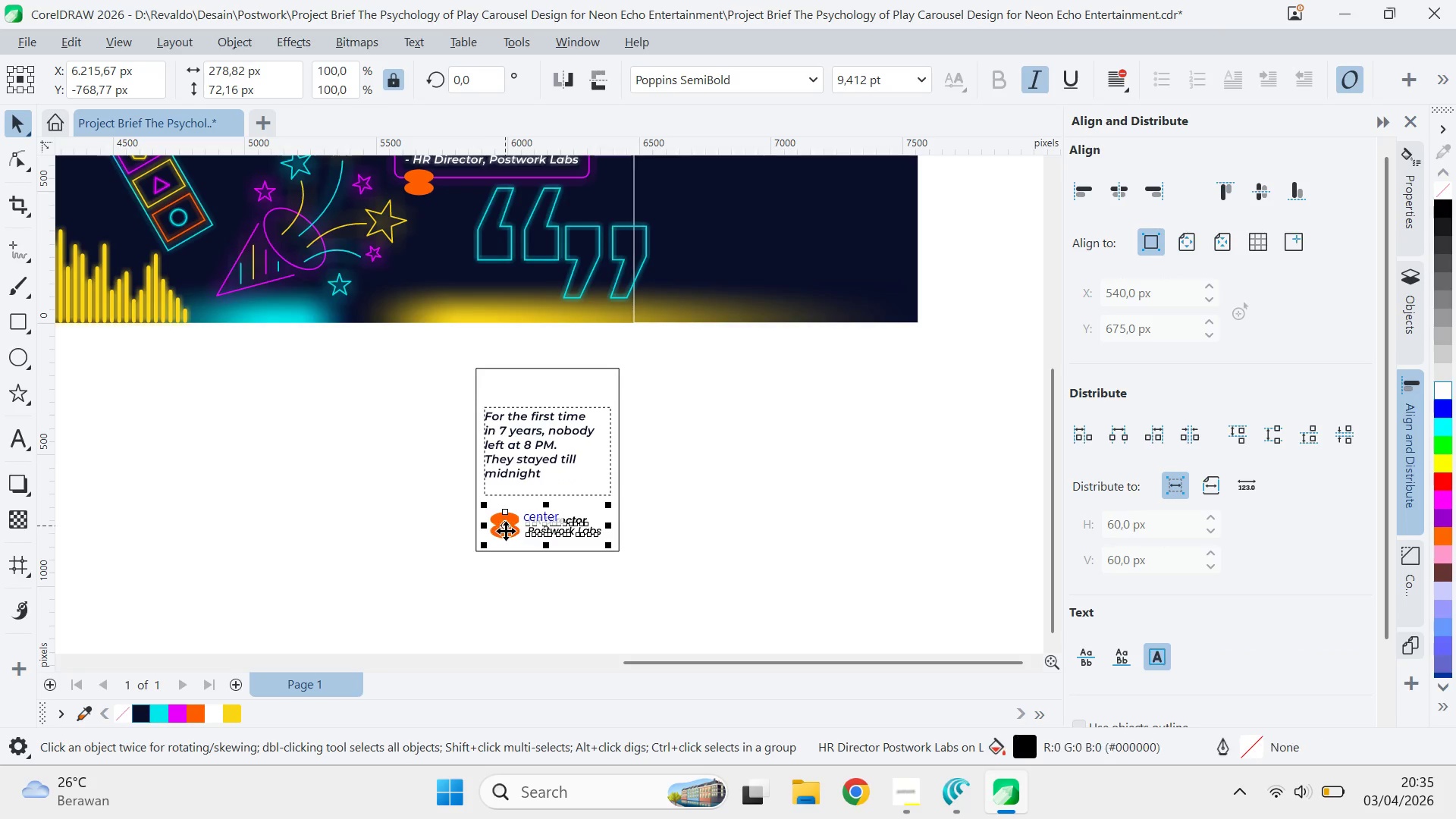 
key(Shift+ShiftLeft)
 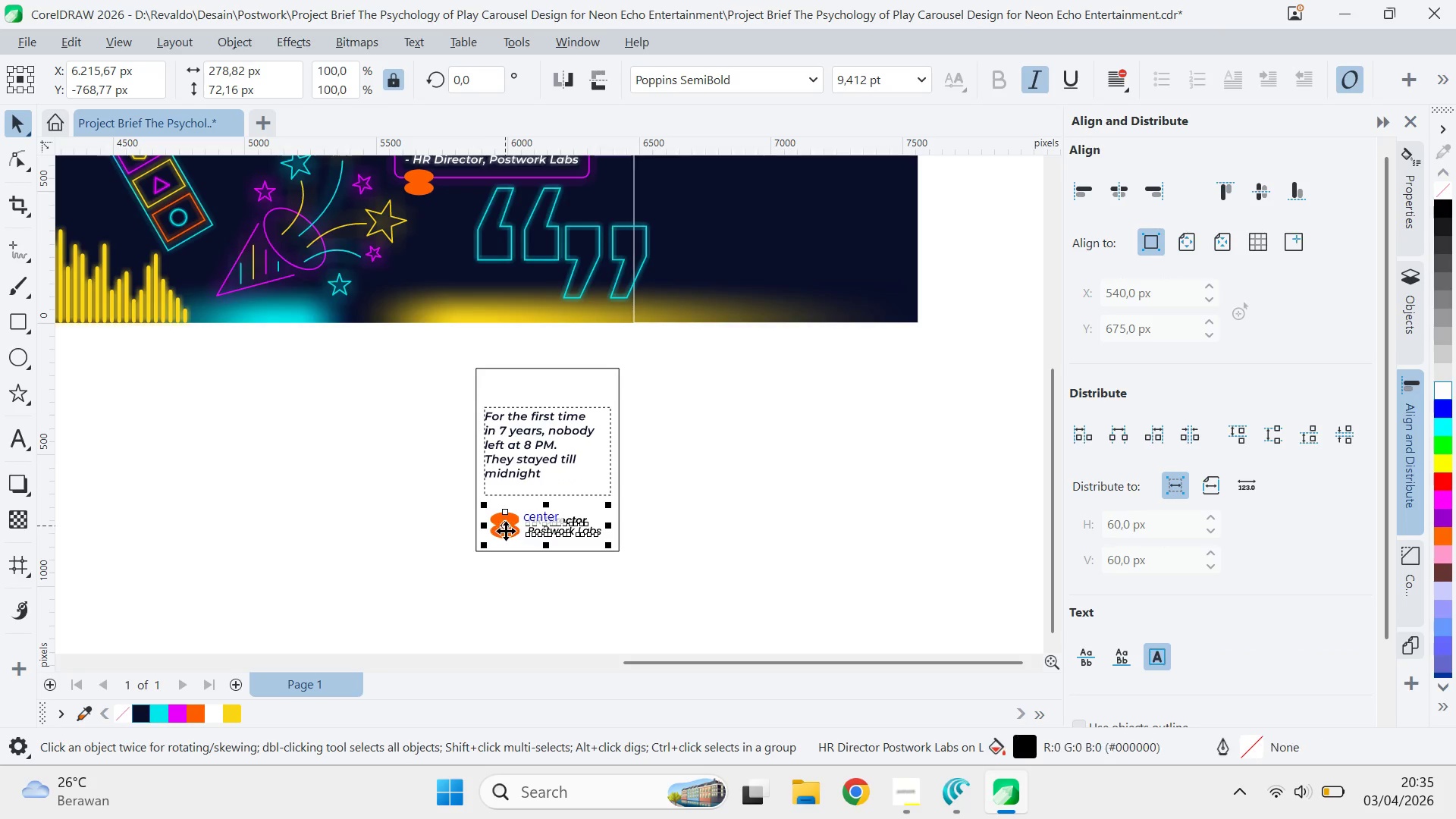 
key(Shift+ShiftLeft)
 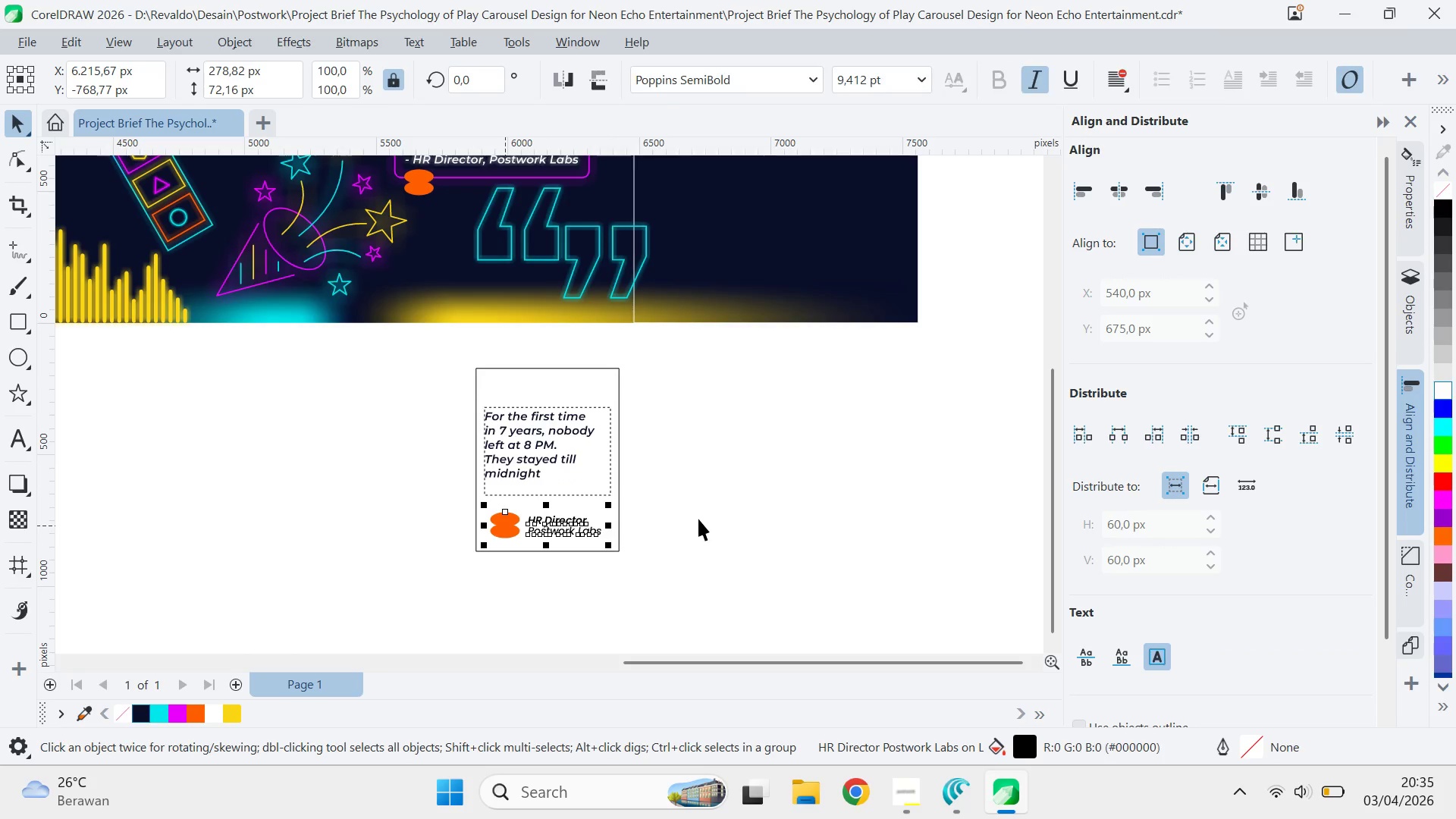 
key(E)
 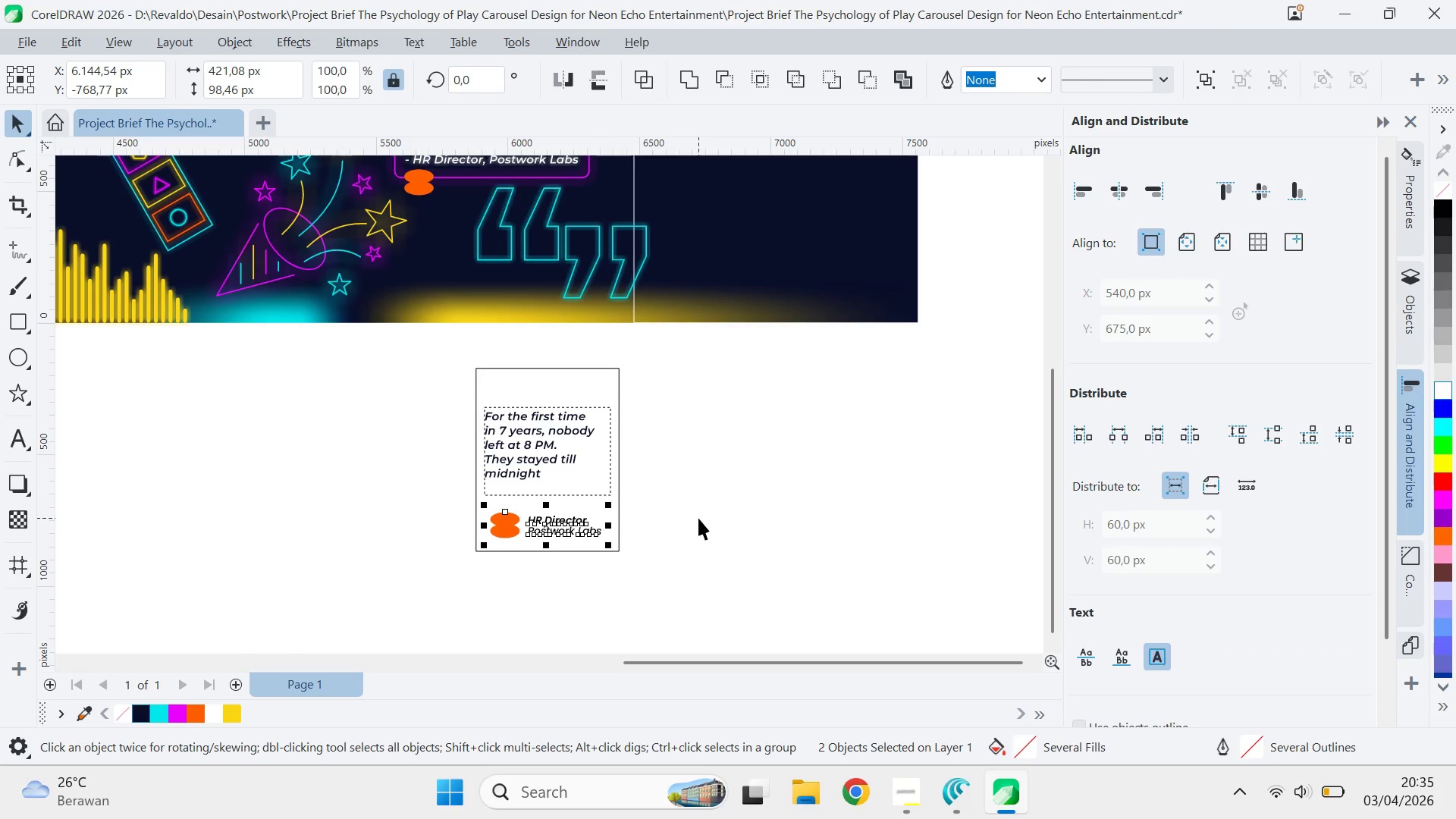 
double_click([698, 518])
 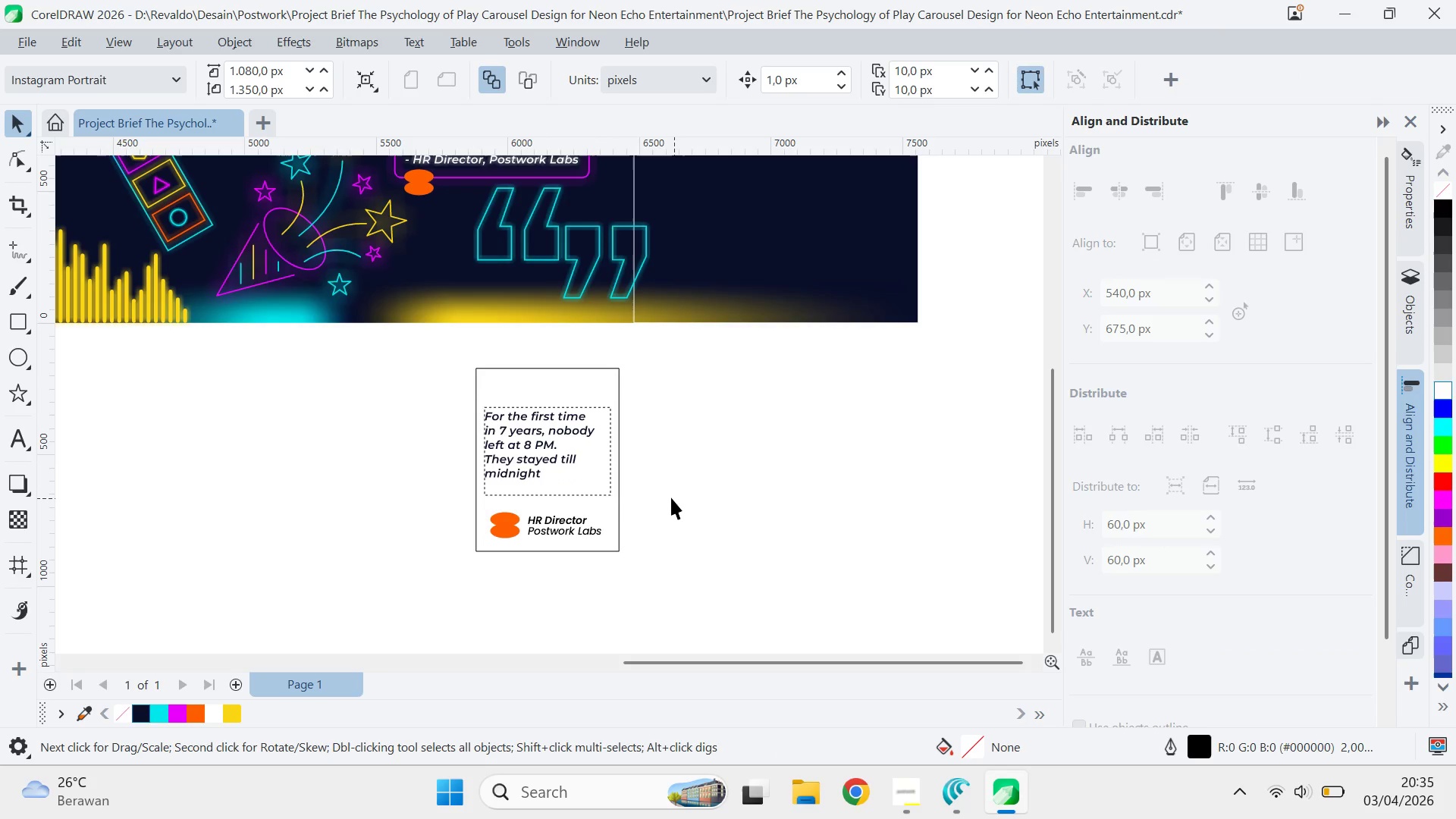 
left_click_drag(start_coordinate=[670, 497], to_coordinate=[429, 548])
 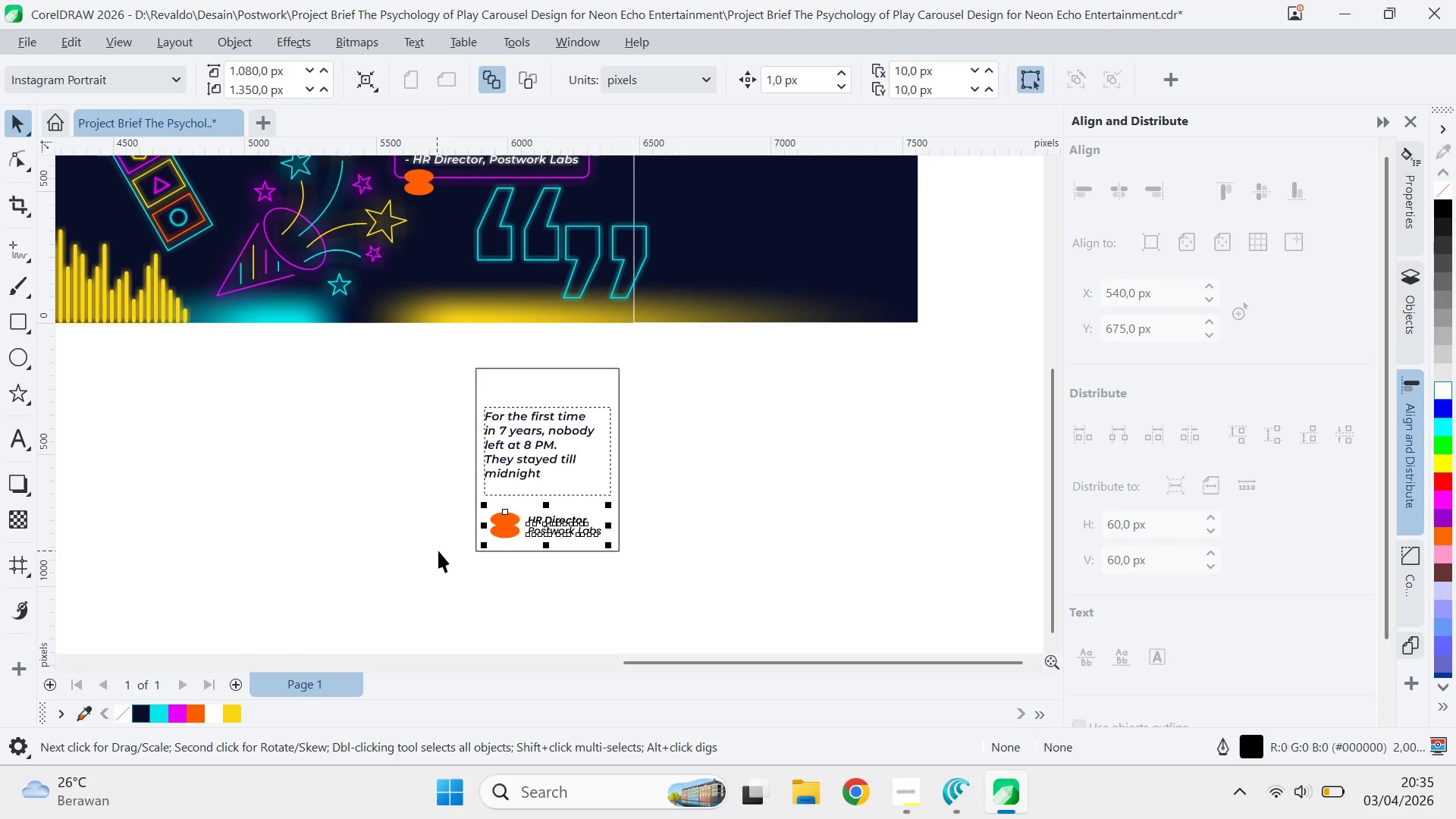 
key(Control+G)
 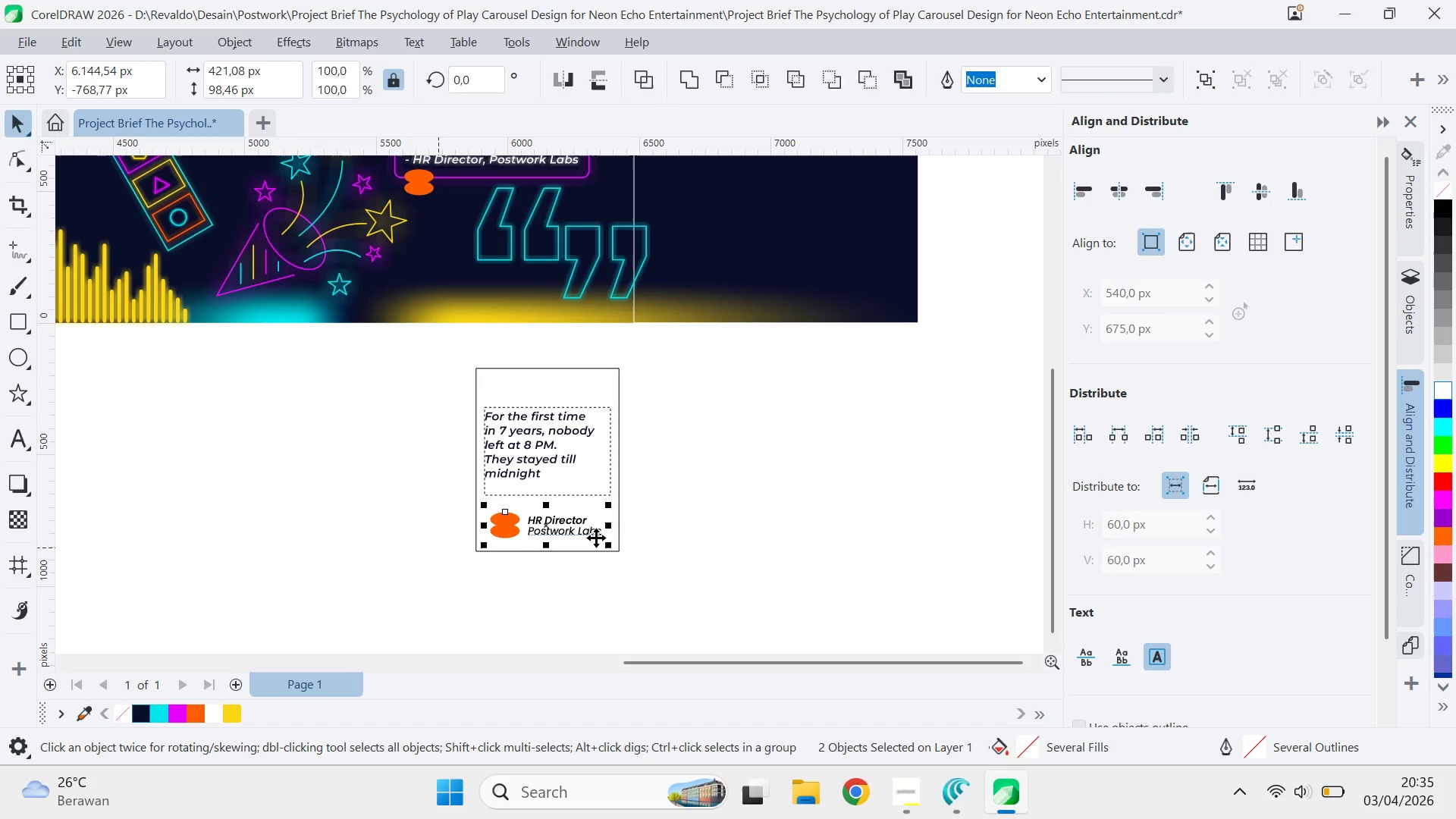 
hold_key(key=ShiftLeft, duration=0.55)
 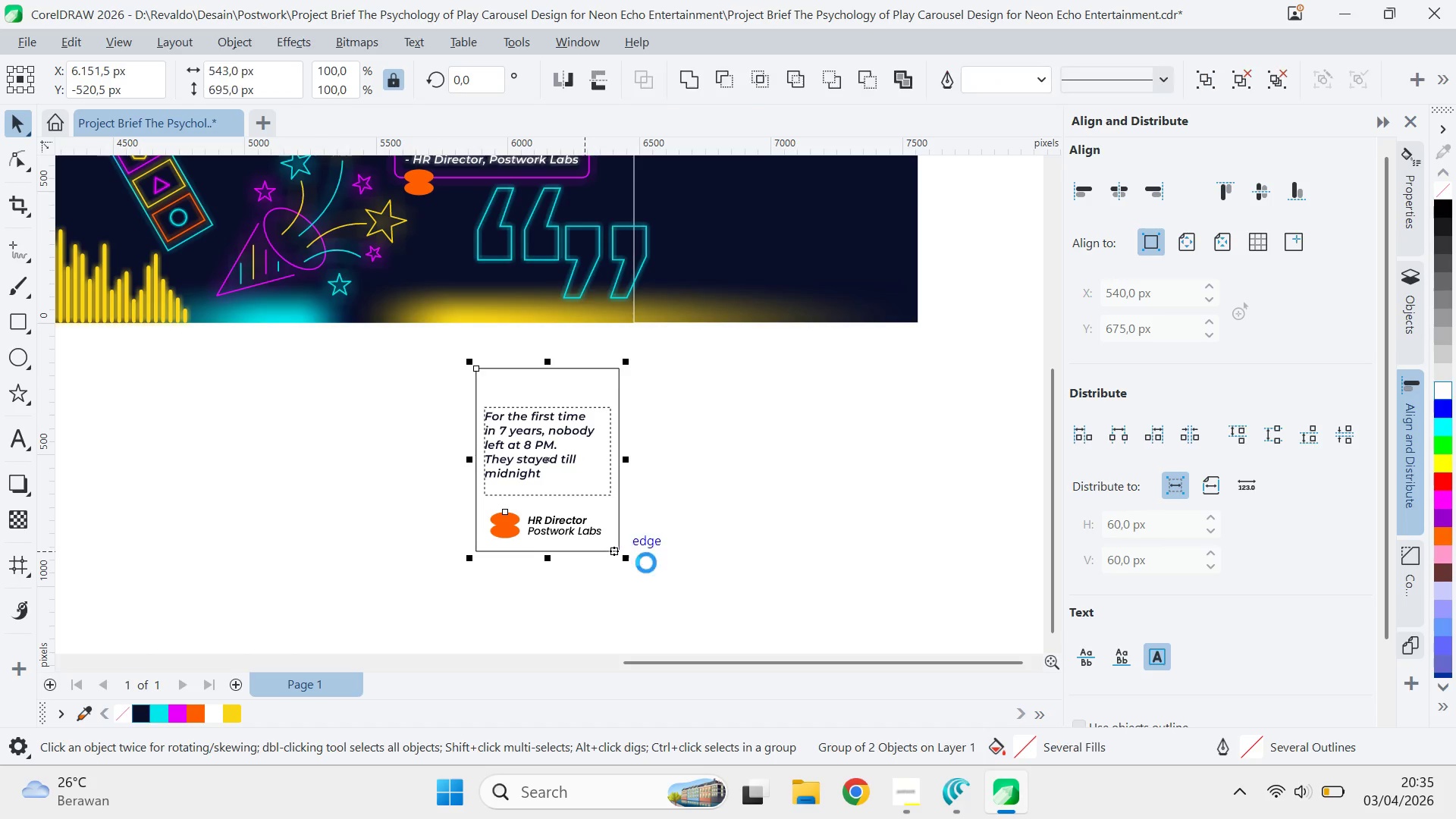 
key(C)
 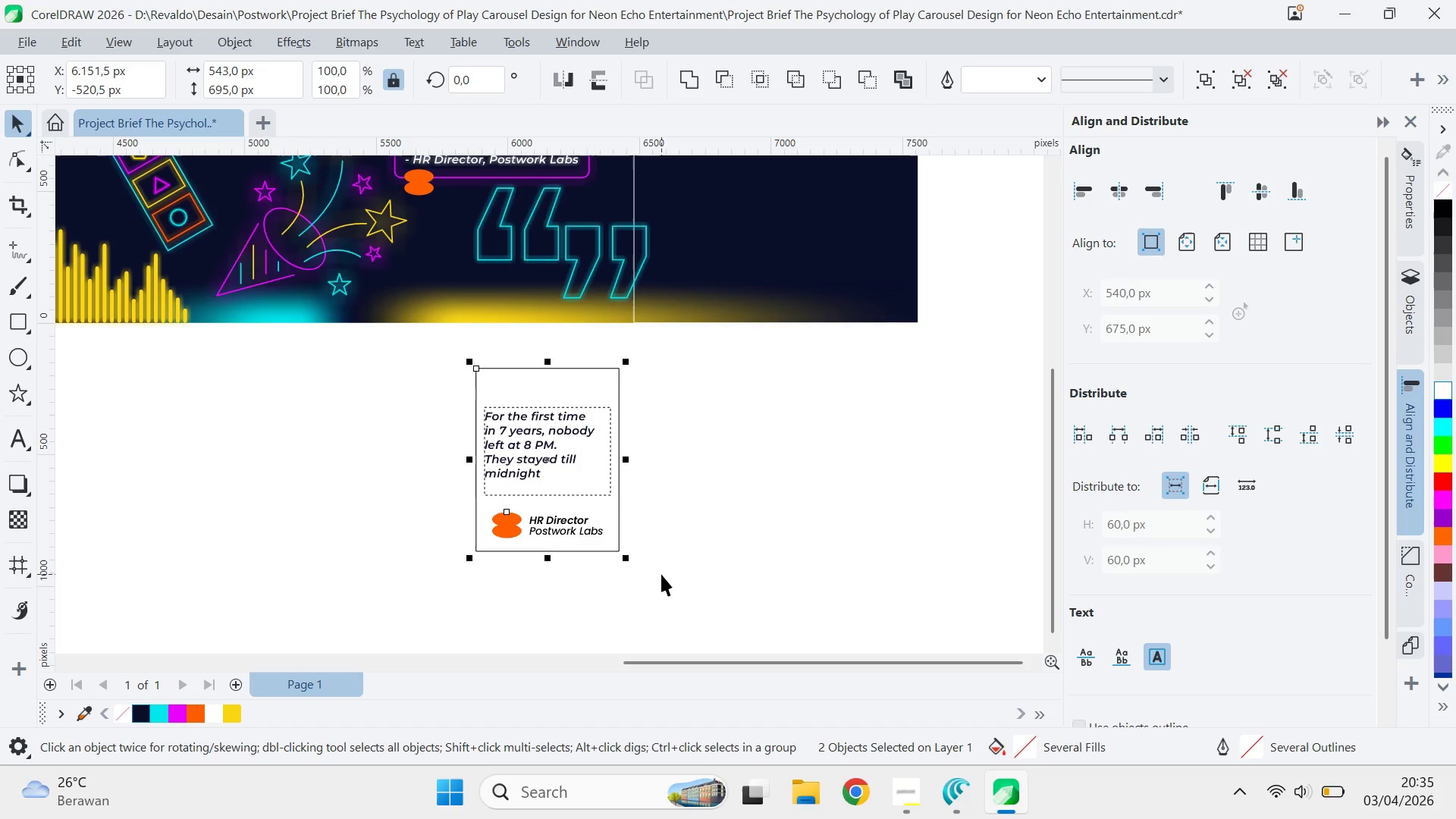 
left_click_drag(start_coordinate=[661, 574], to_coordinate=[654, 570])
 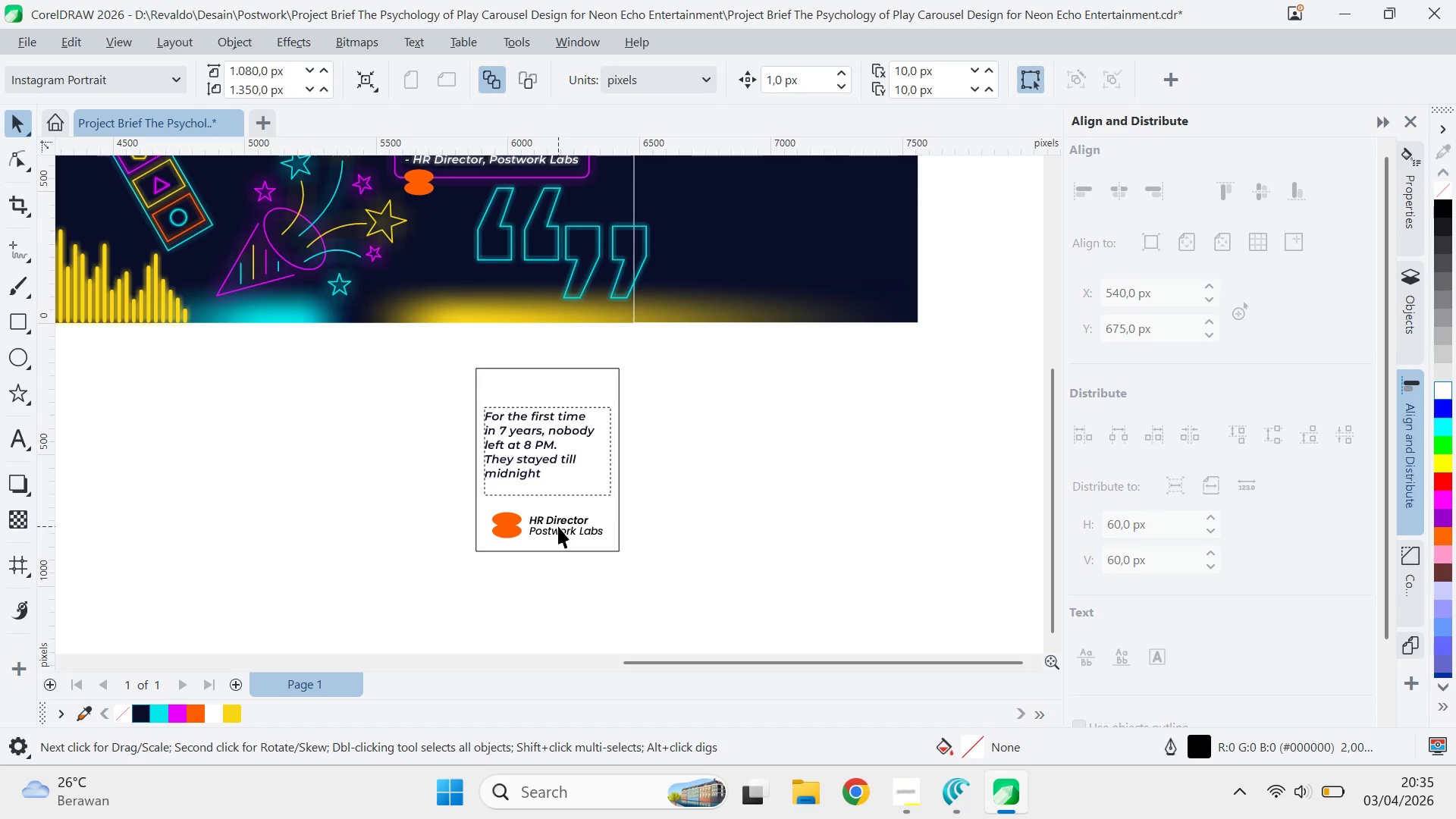 
left_click_drag(start_coordinate=[558, 526], to_coordinate=[556, 501])
 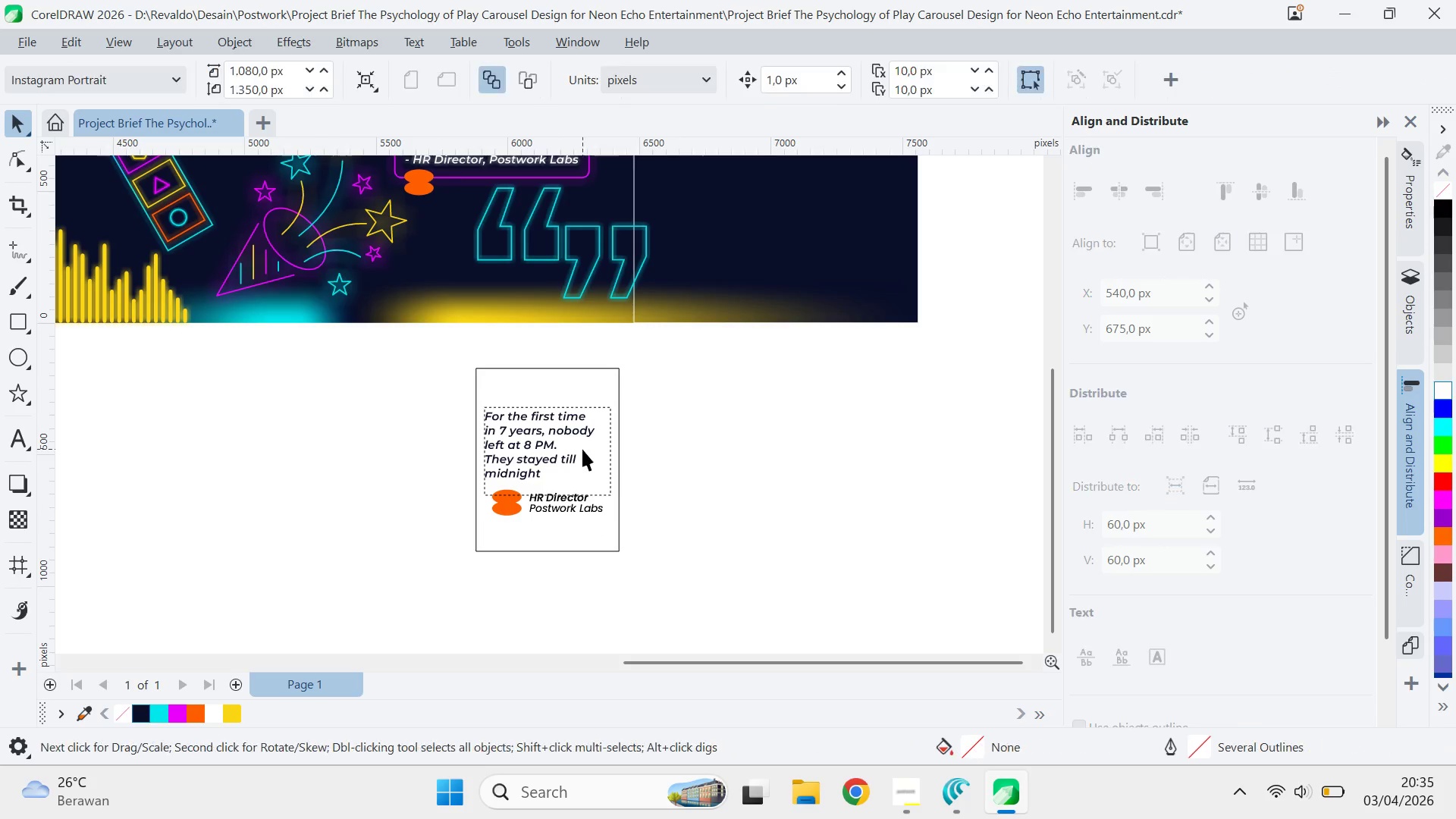 
hold_key(key=ShiftLeft, duration=1.39)
 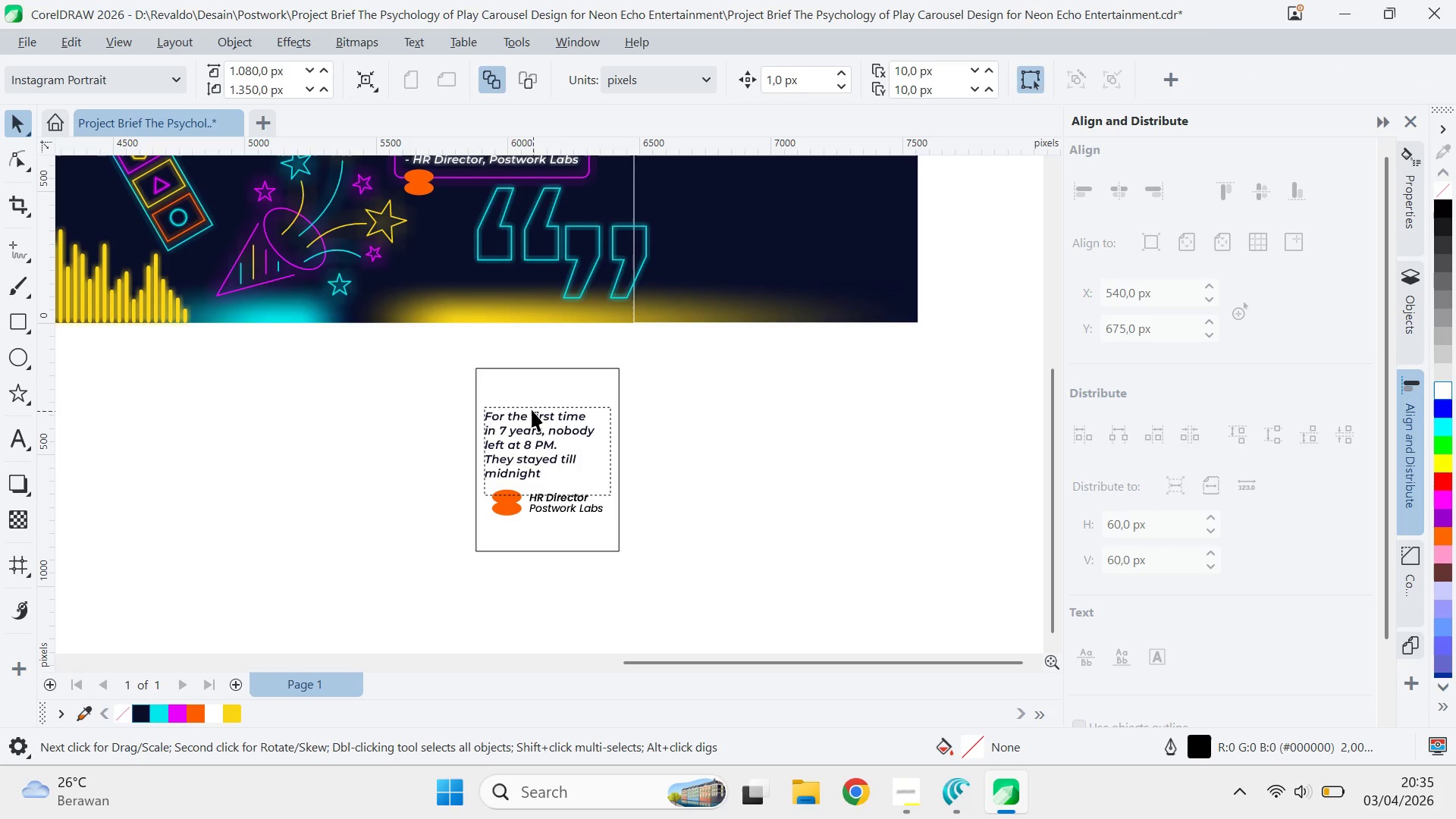 
left_click([526, 369])
 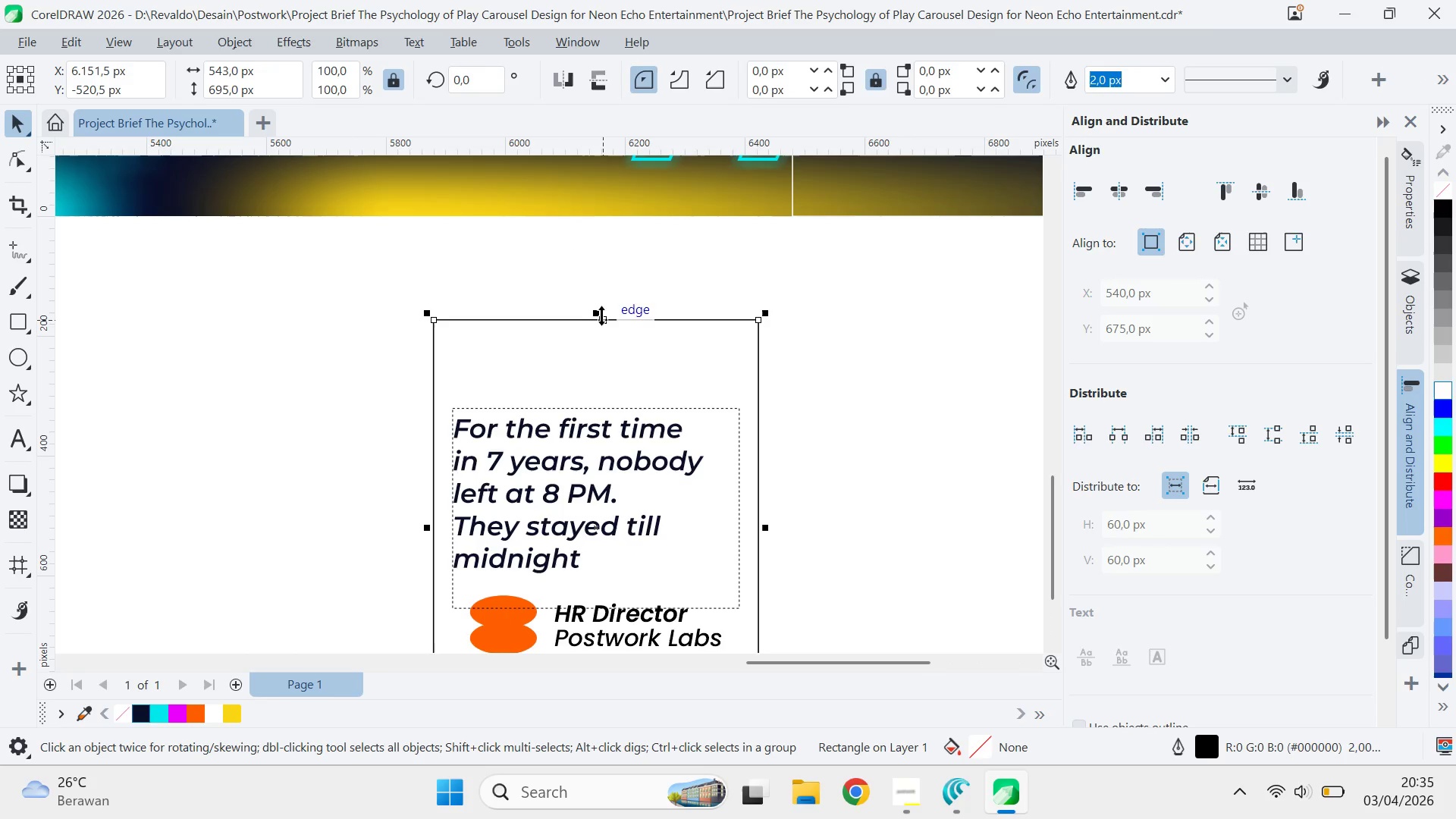 
scroll: coordinate [509, 406], scroll_direction: up, amount: 6.0
 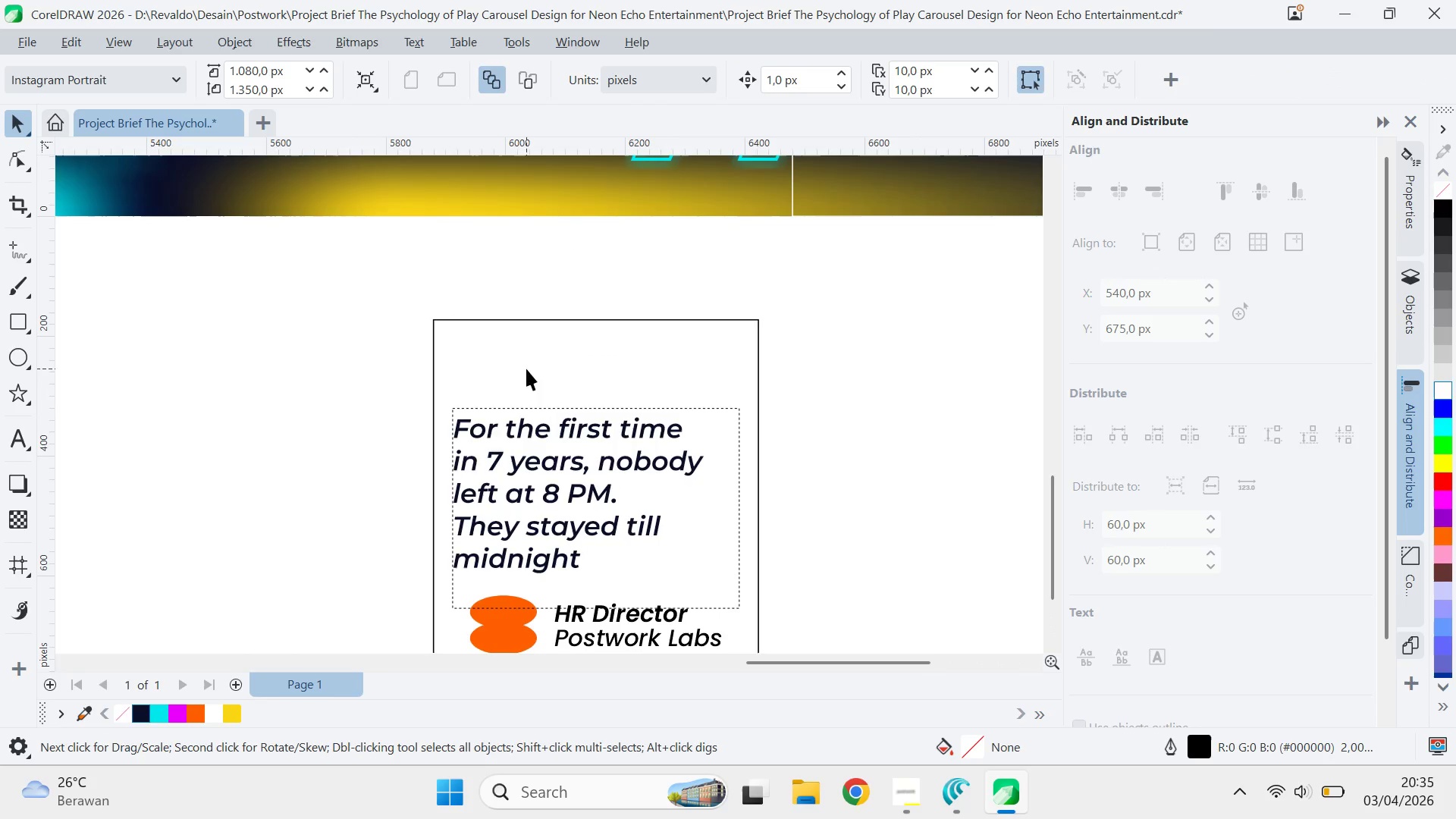 
left_click_drag(start_coordinate=[601, 314], to_coordinate=[600, 374])
 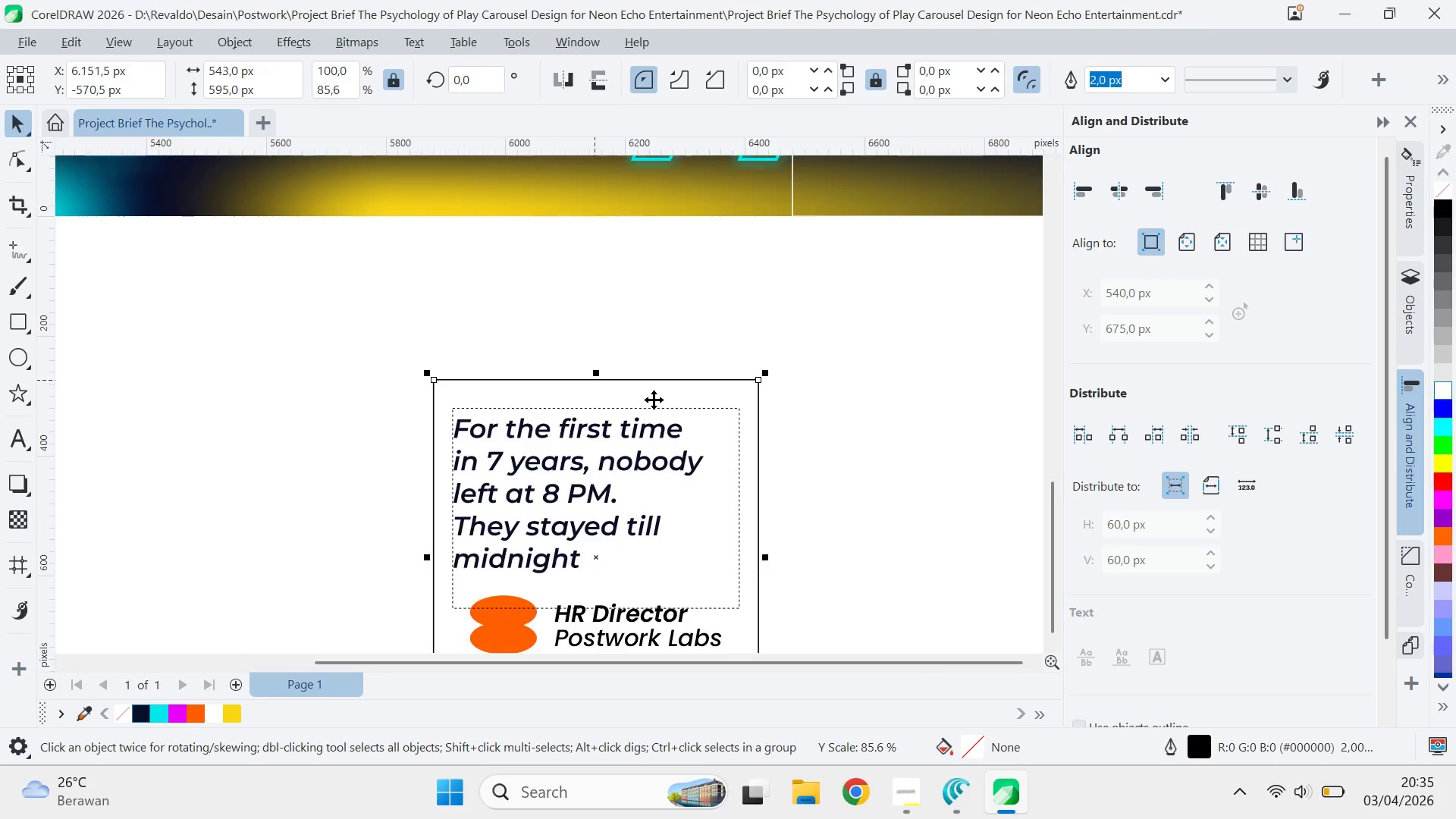 
scroll: coordinate [655, 404], scroll_direction: down, amount: 8.0
 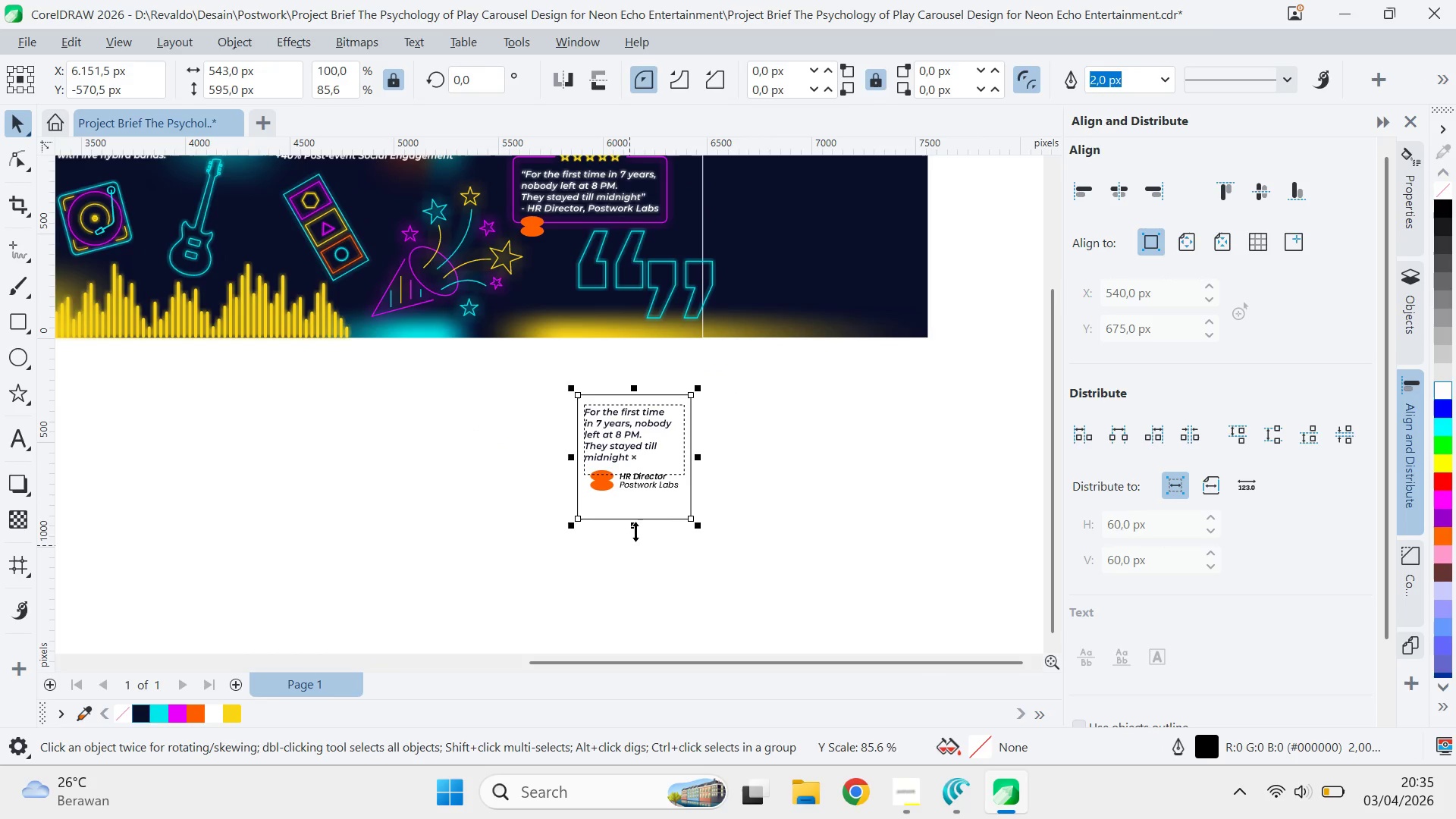 
left_click_drag(start_coordinate=[635, 529], to_coordinate=[704, 510])
 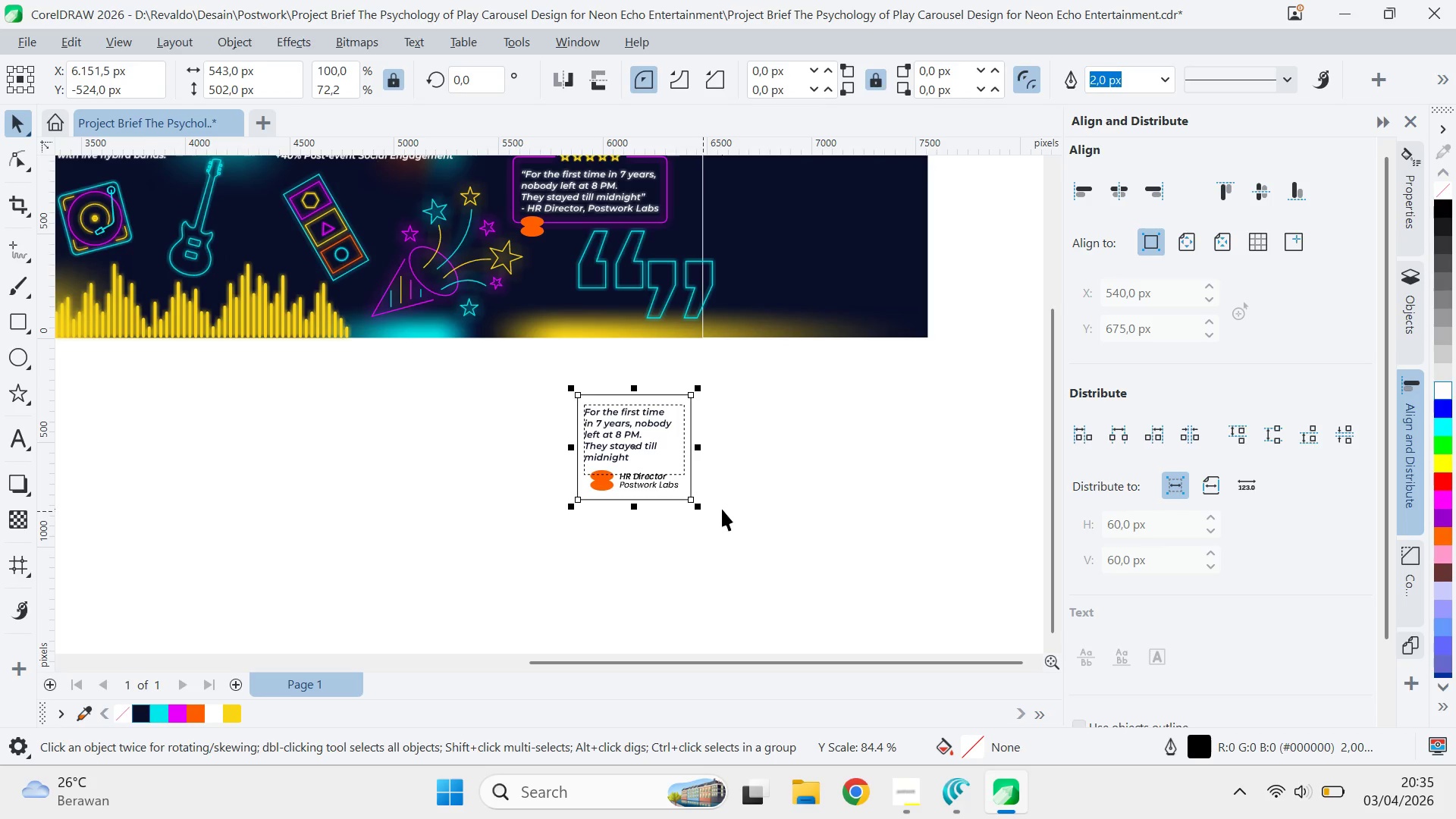 
key(Alt+AltLeft)
 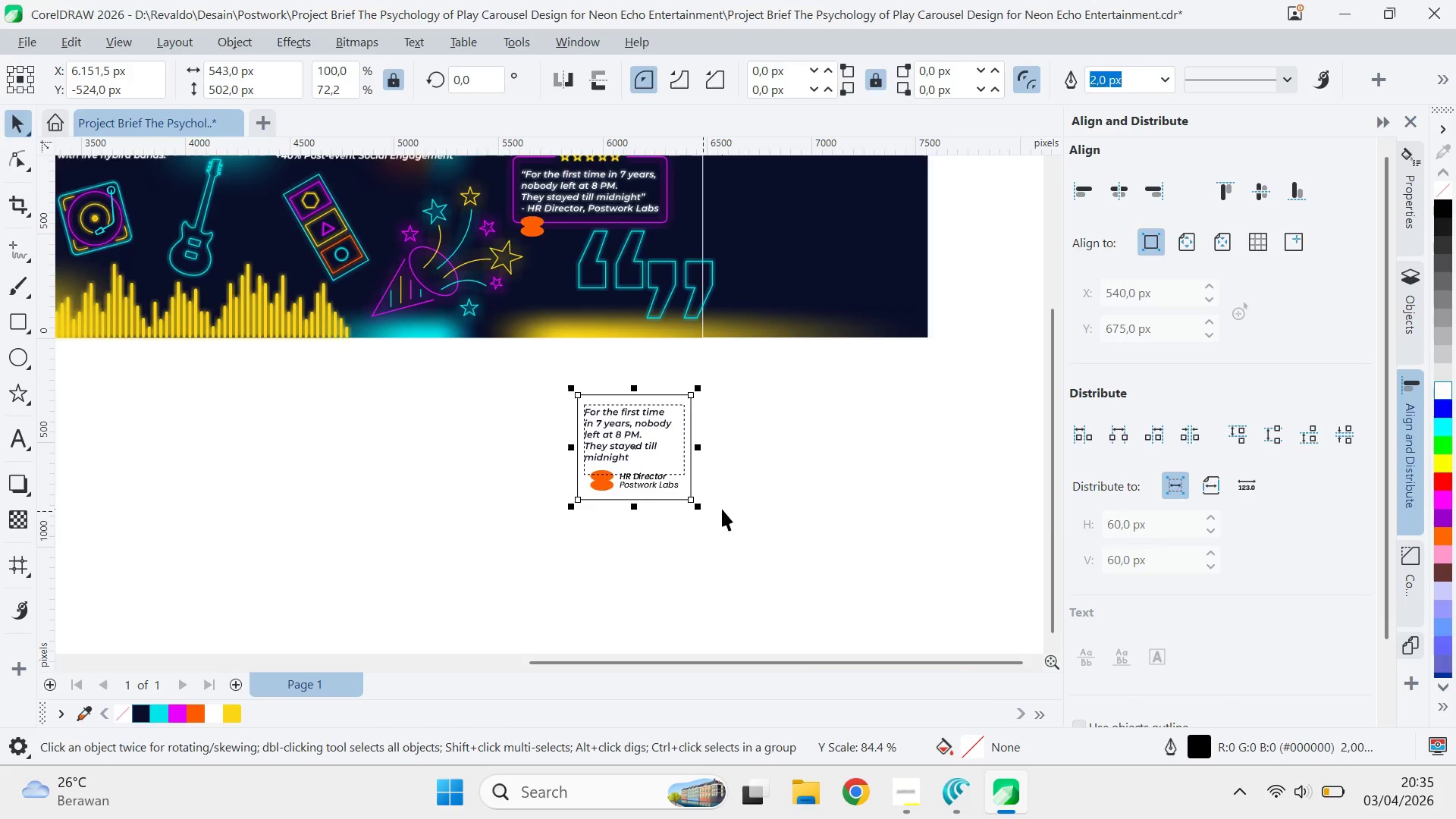 
key(Alt+Tab)
 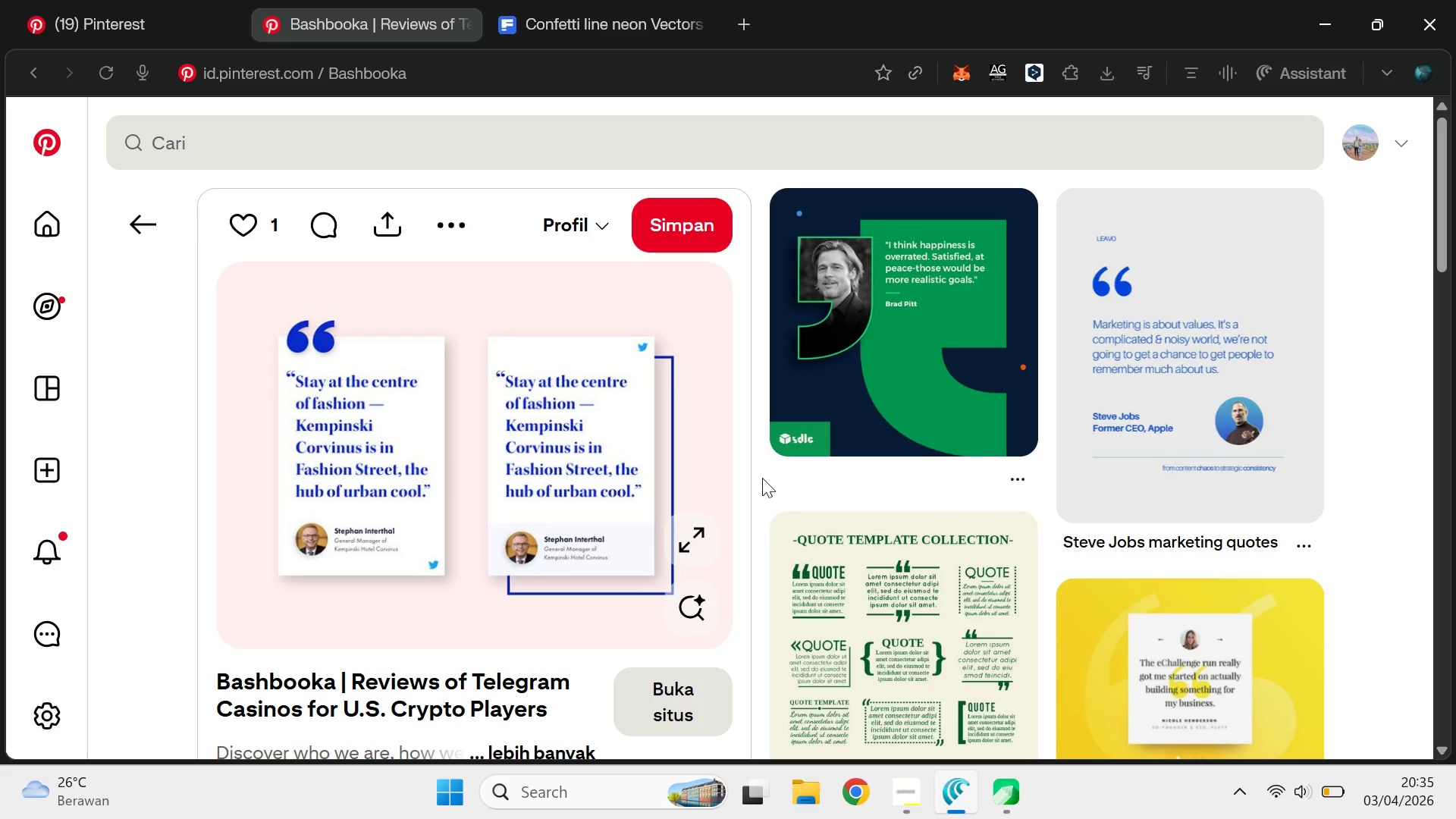 
key(Alt+AltLeft)
 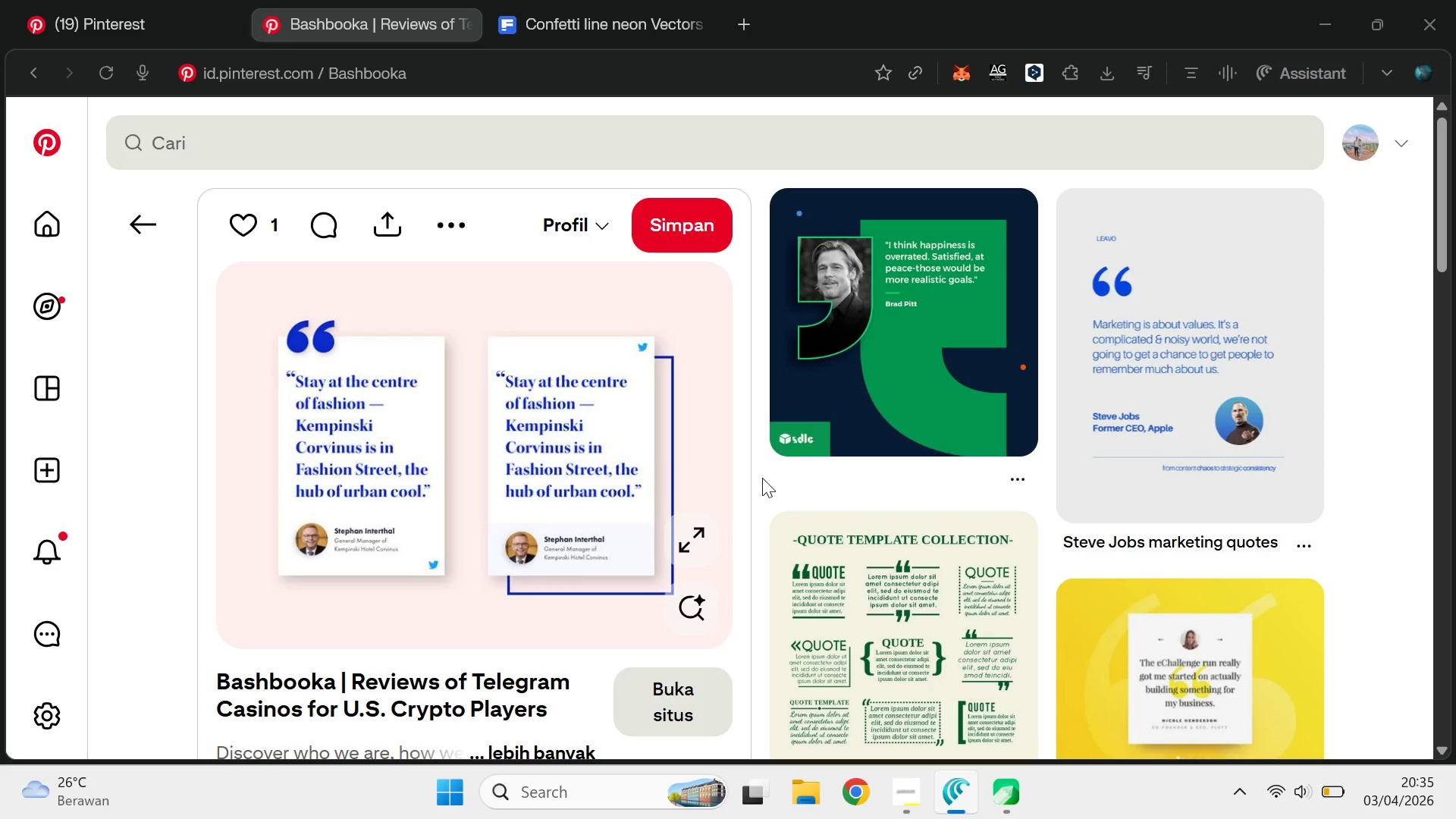 
key(Alt+Tab)
 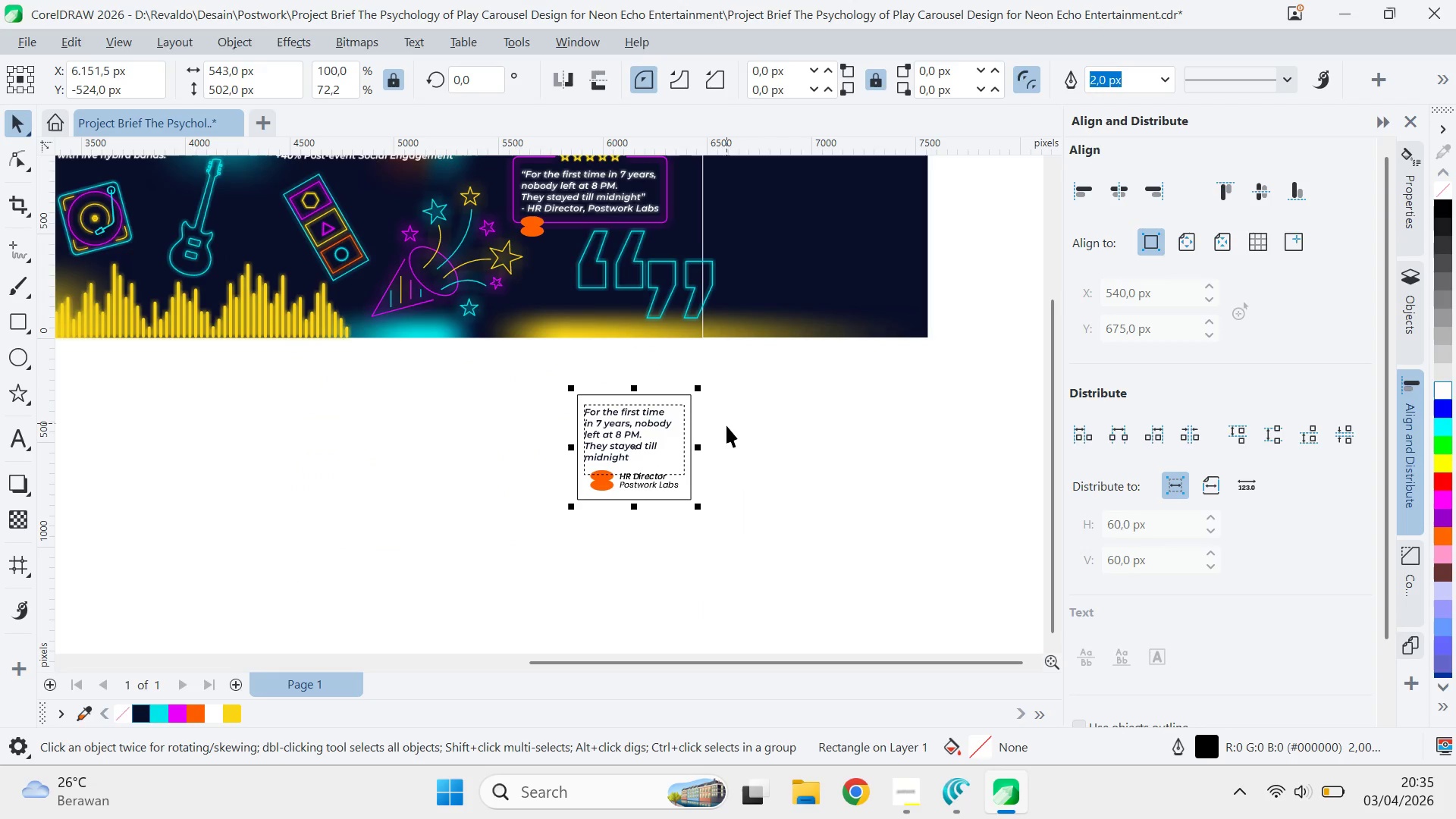 
scroll: coordinate [658, 448], scroll_direction: up, amount: 2.0
 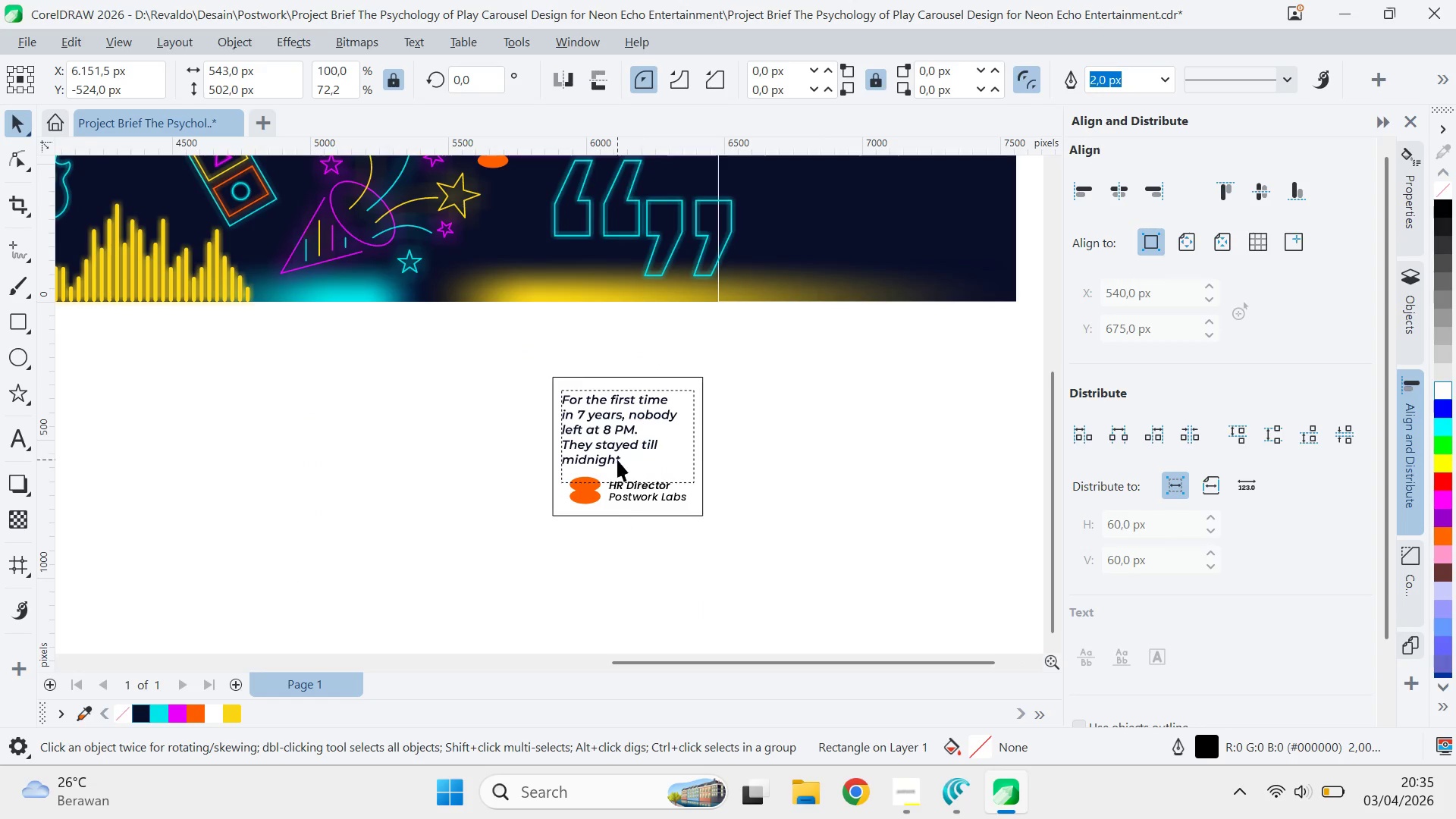 
double_click([617, 460])
 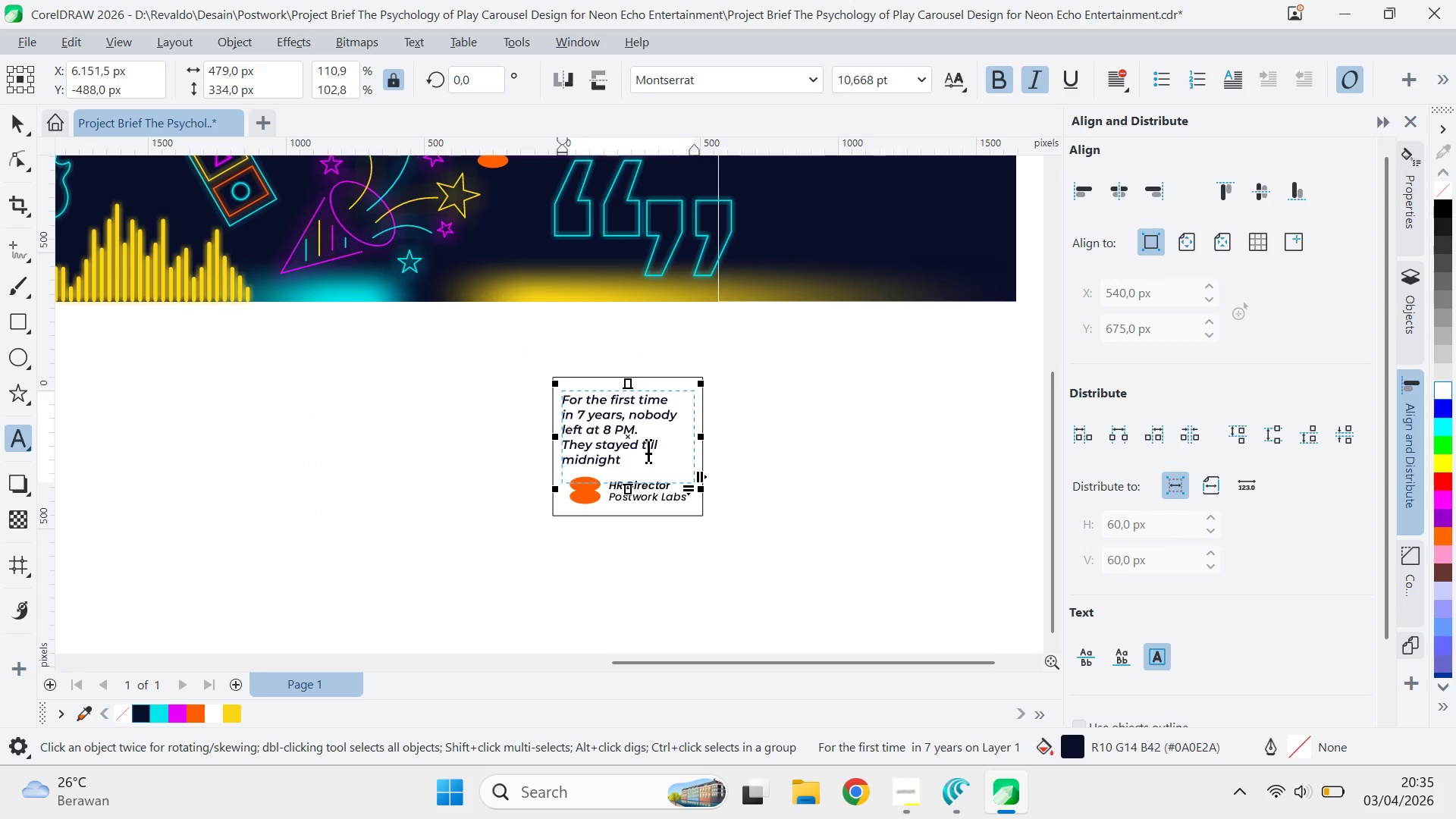 
key(ArrowRight)
 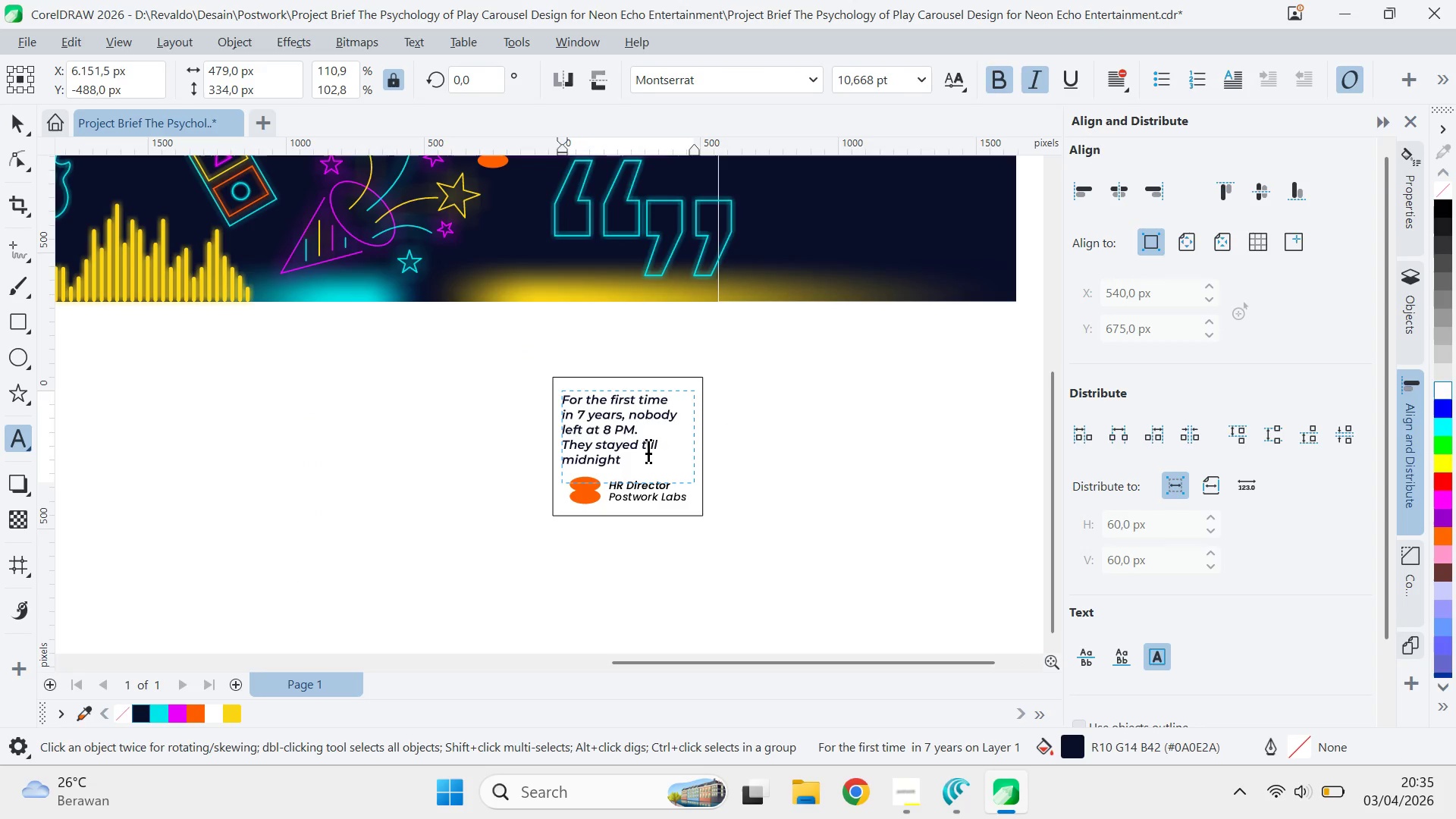 
key(Shift+Quote)
 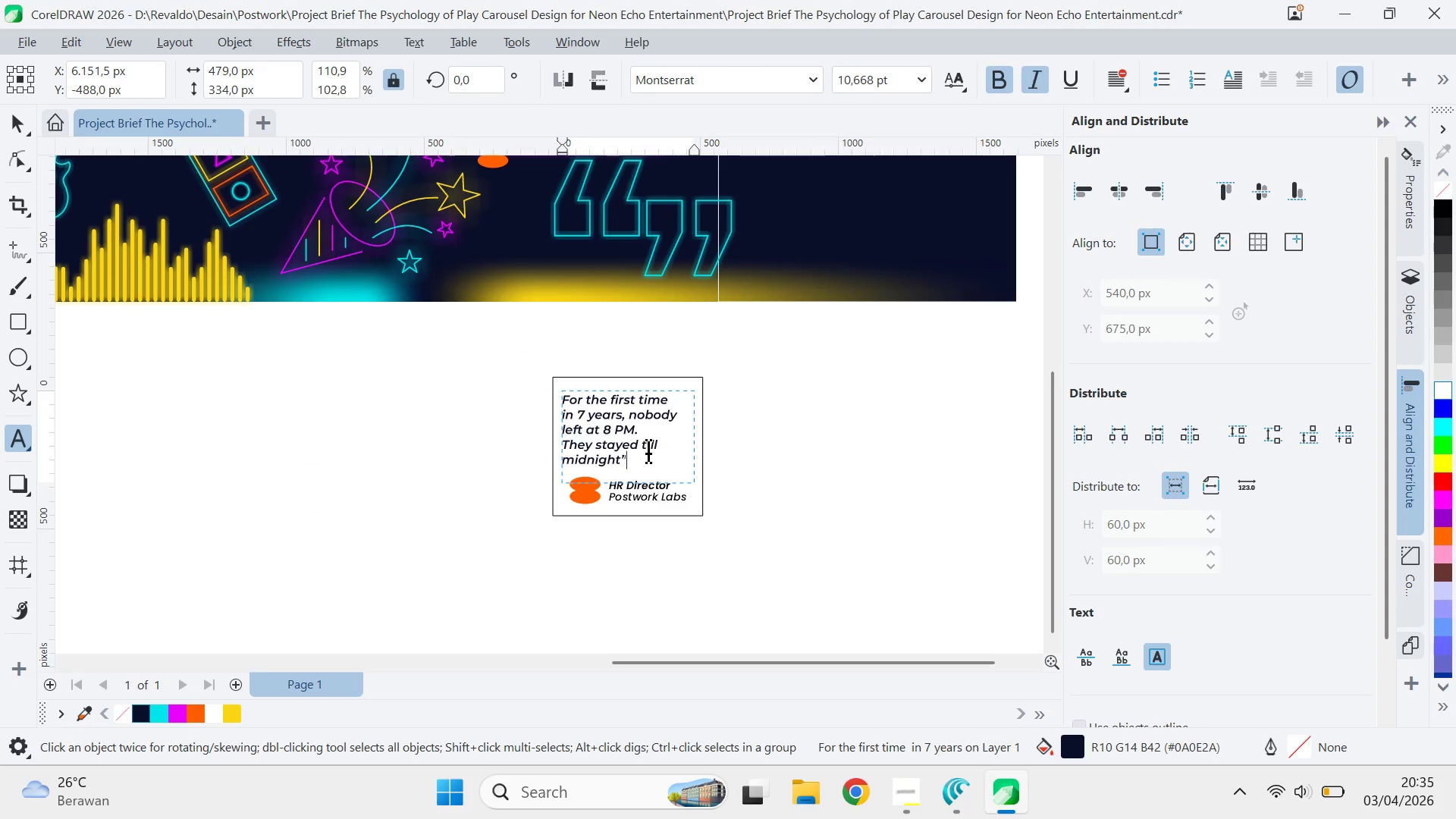 
key(ArrowUp)
 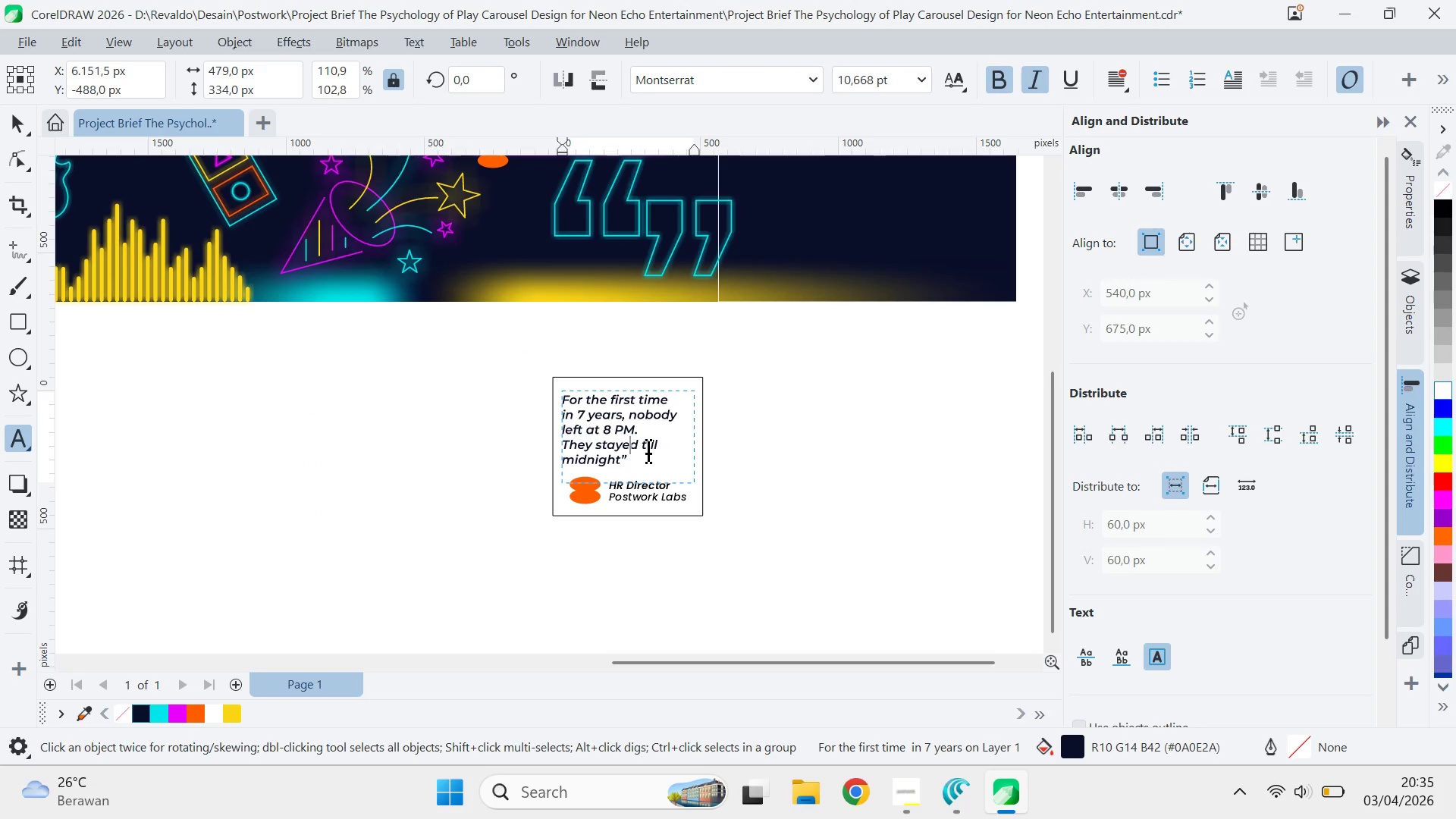 
key(Control+ArrowUp)
 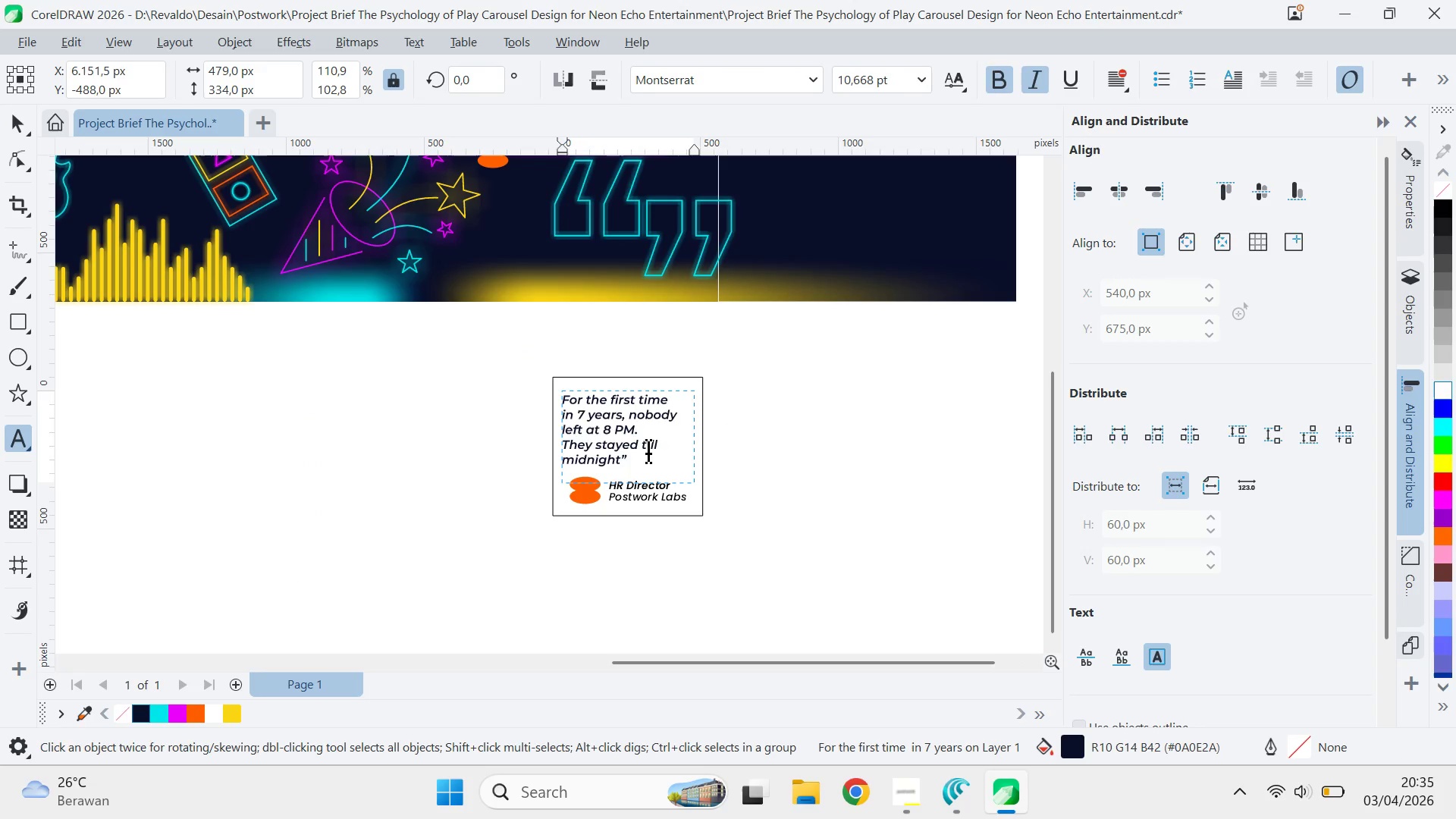 
key(Shift+Quote)
 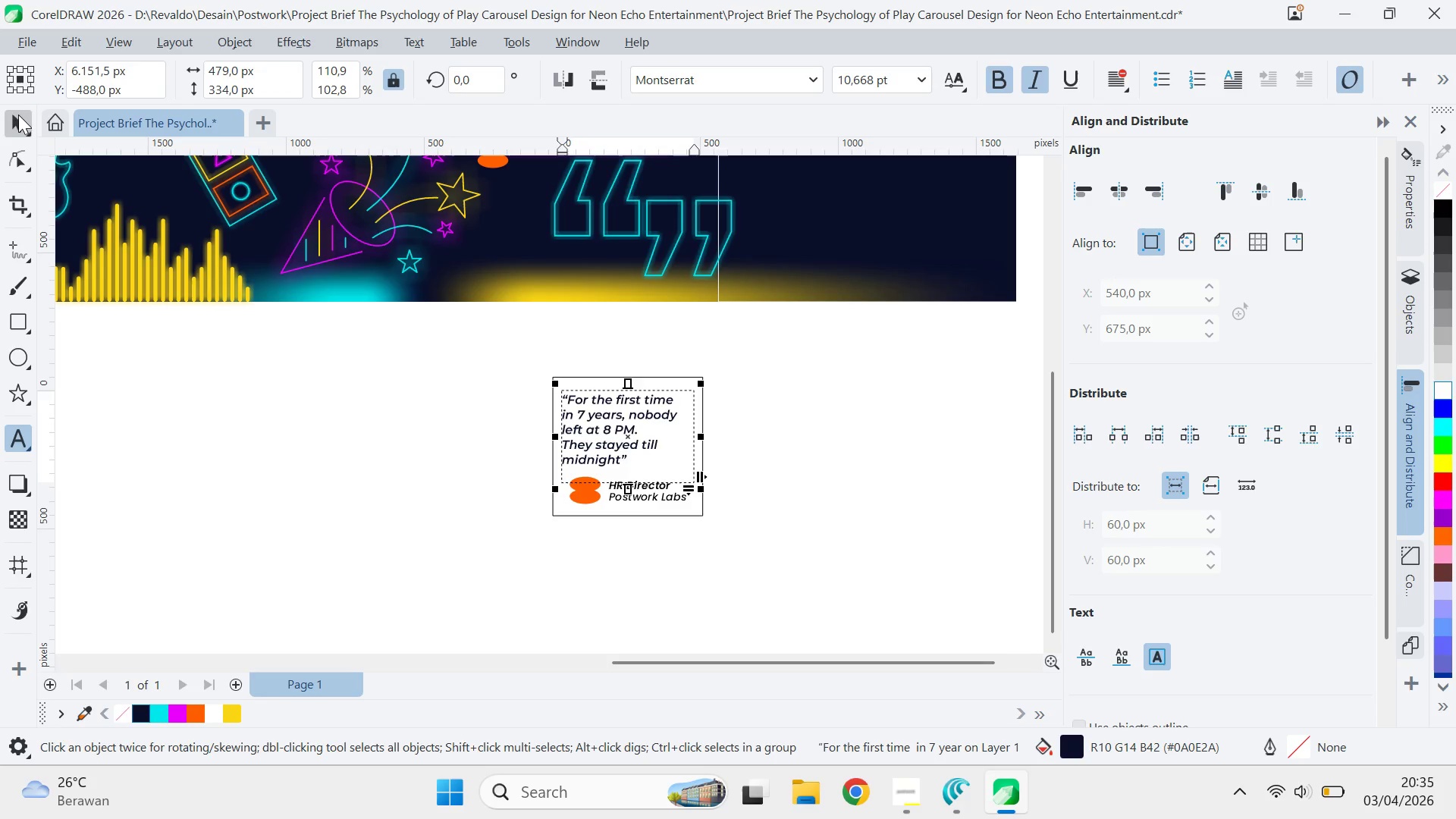 
left_click([583, 375])
 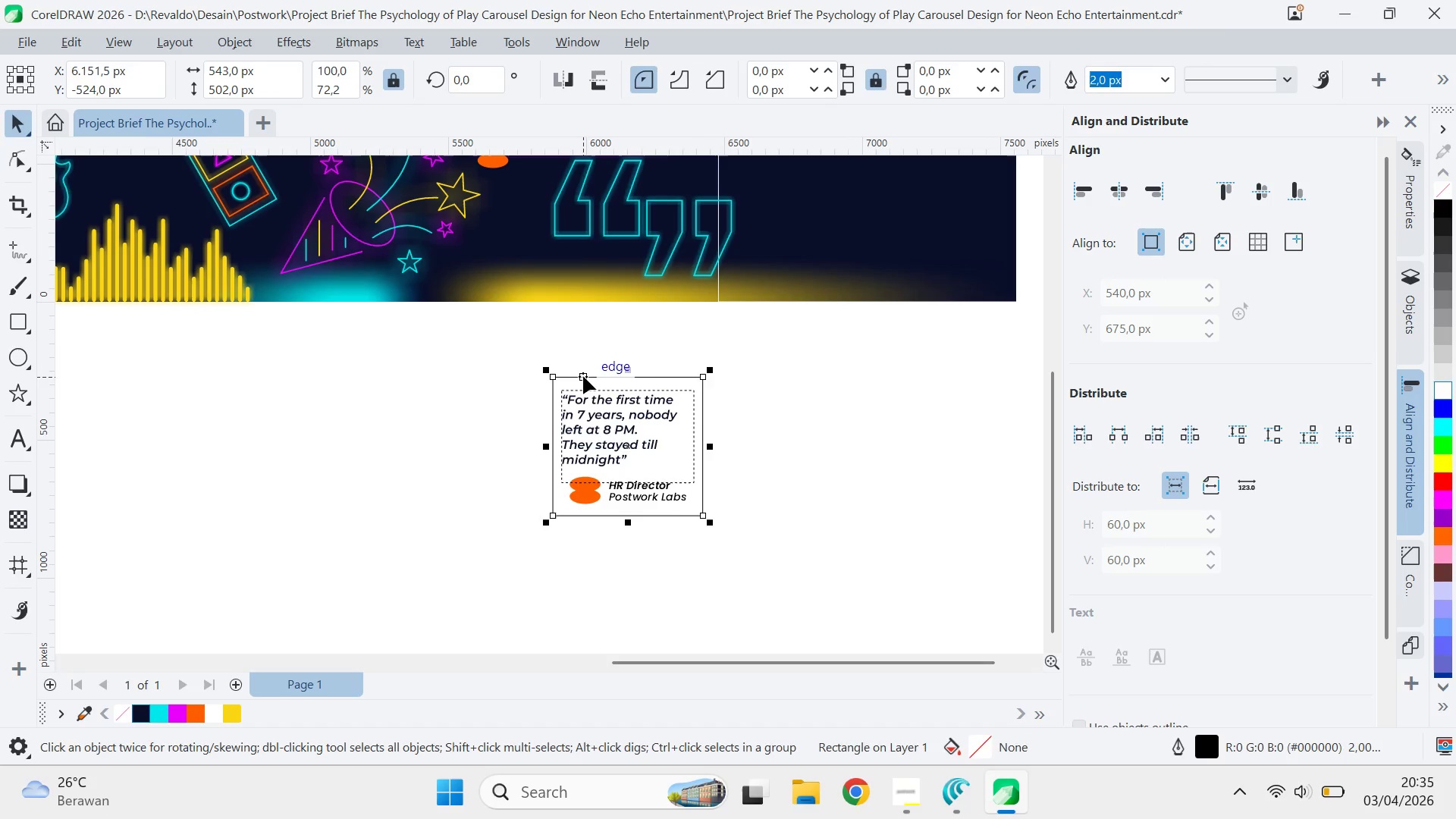 
key(A)
 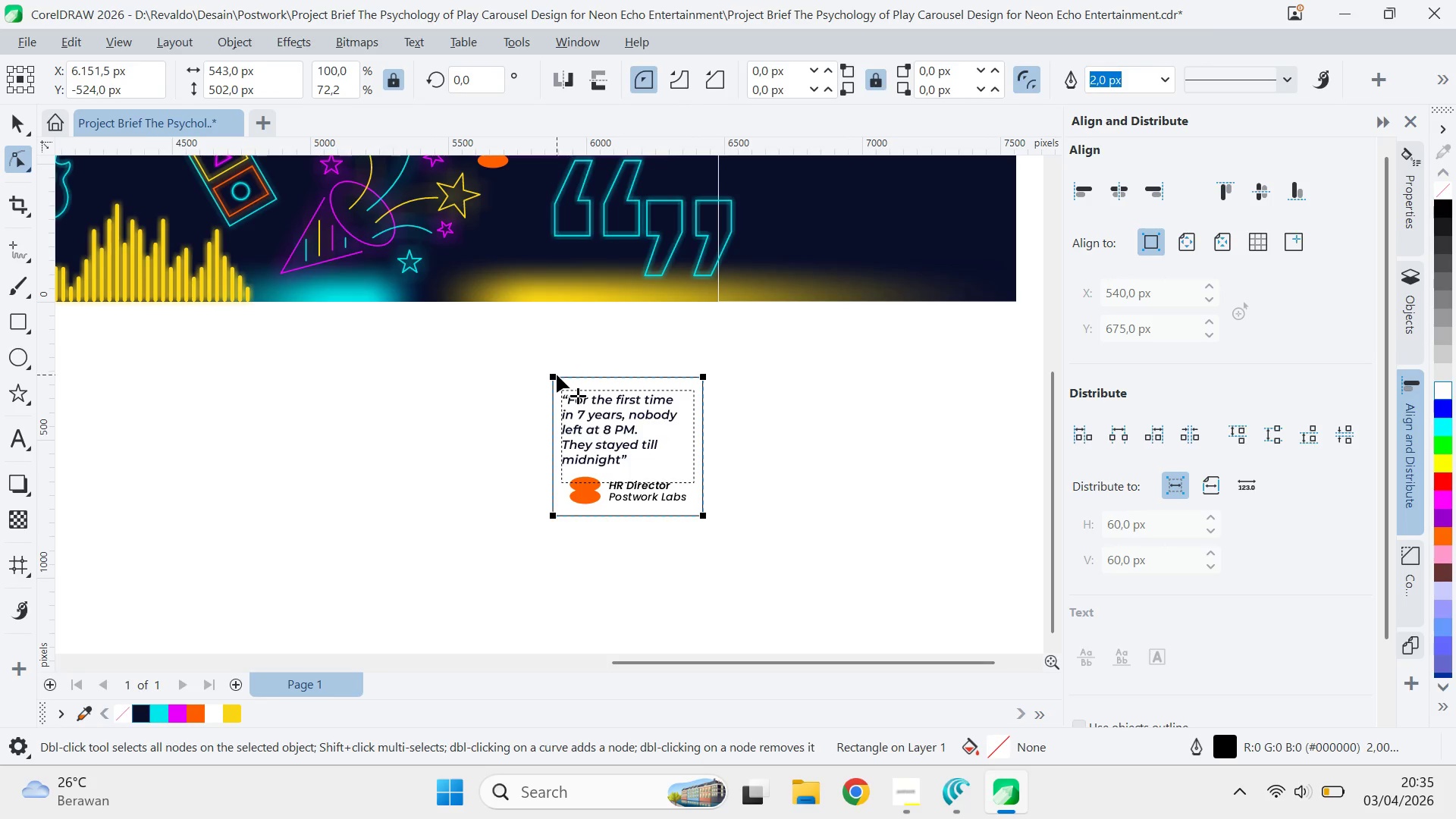 
left_click_drag(start_coordinate=[557, 374], to_coordinate=[565, 374])
 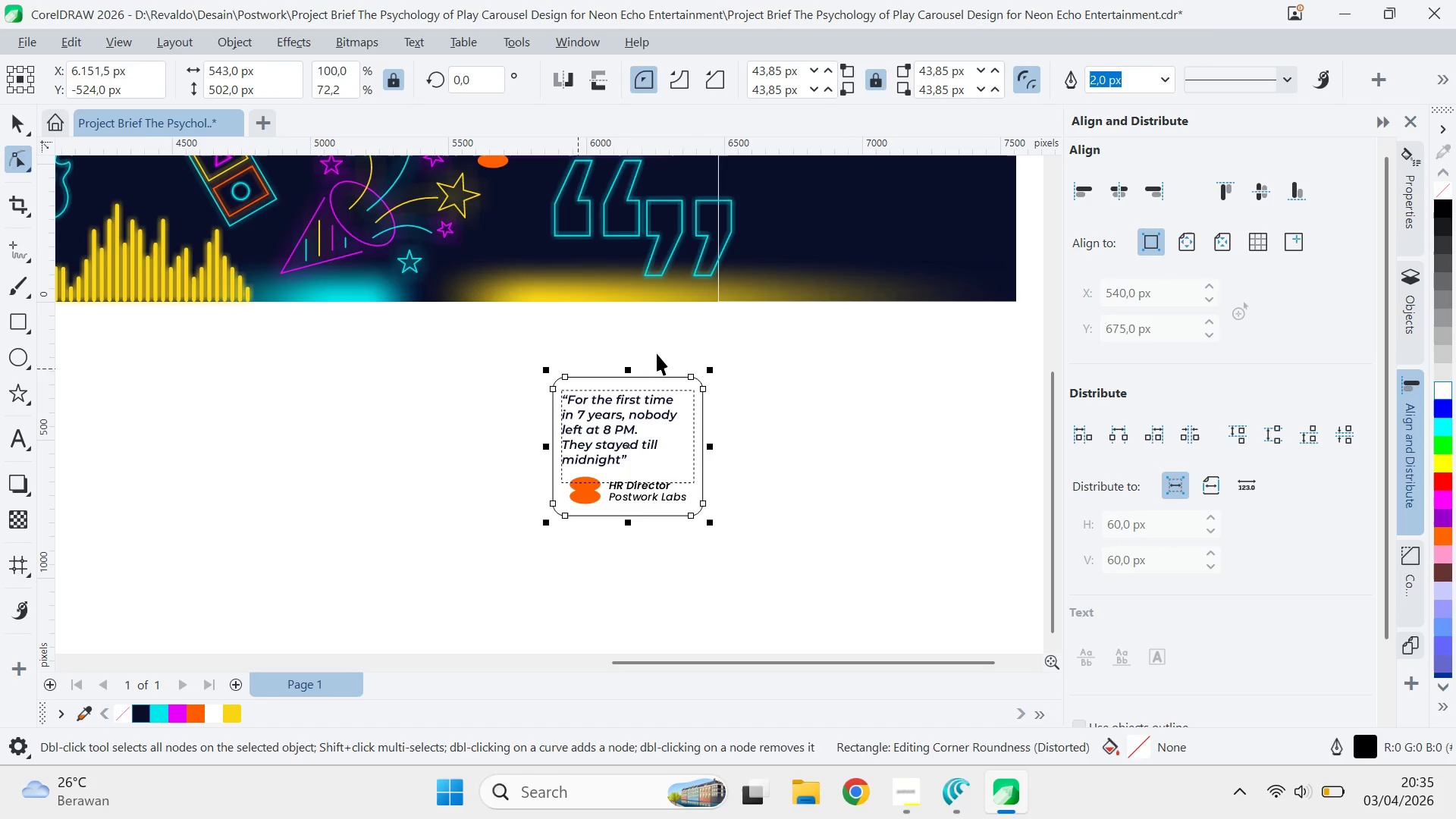 
key(V)
 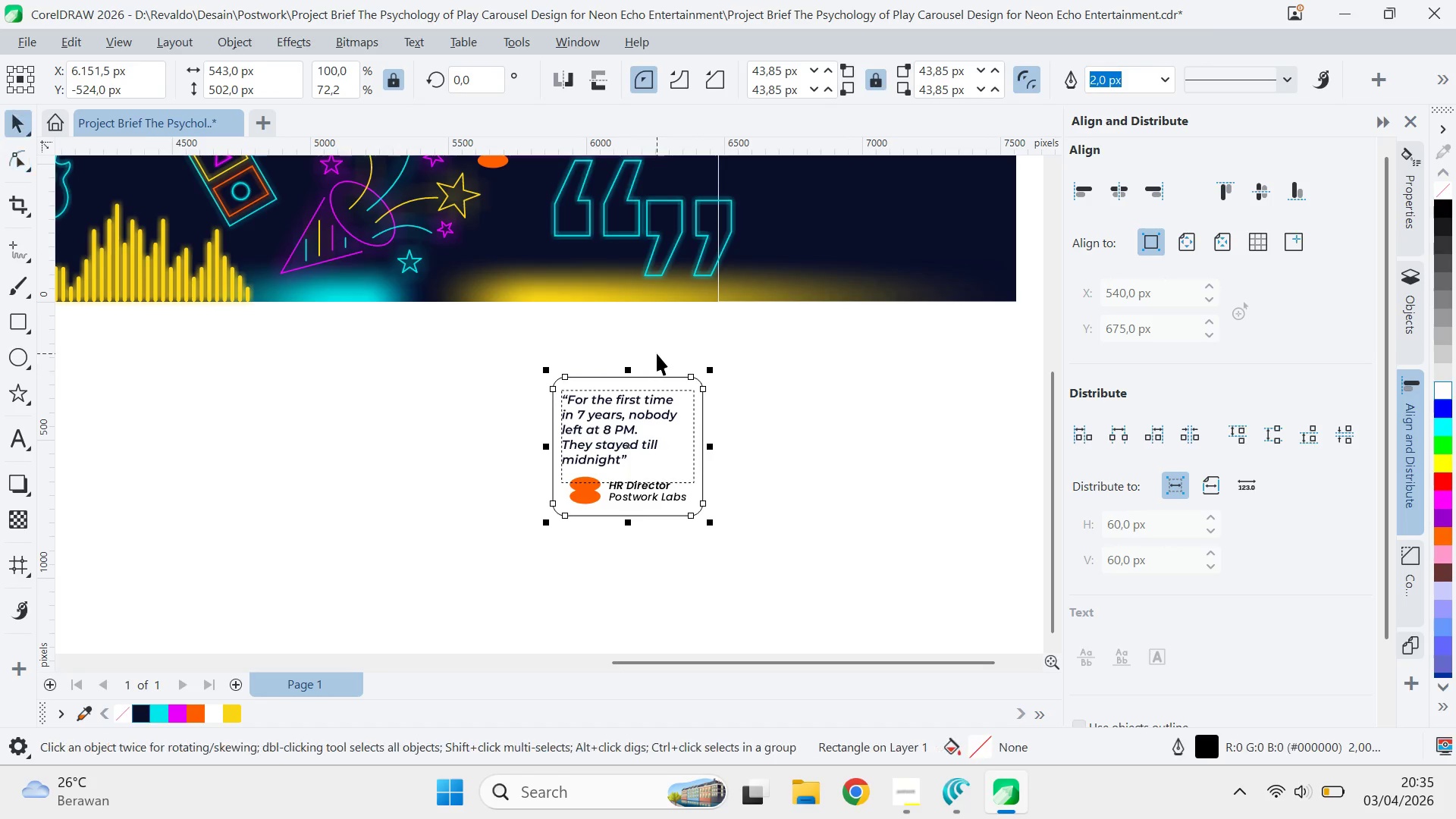 
left_click([657, 353])
 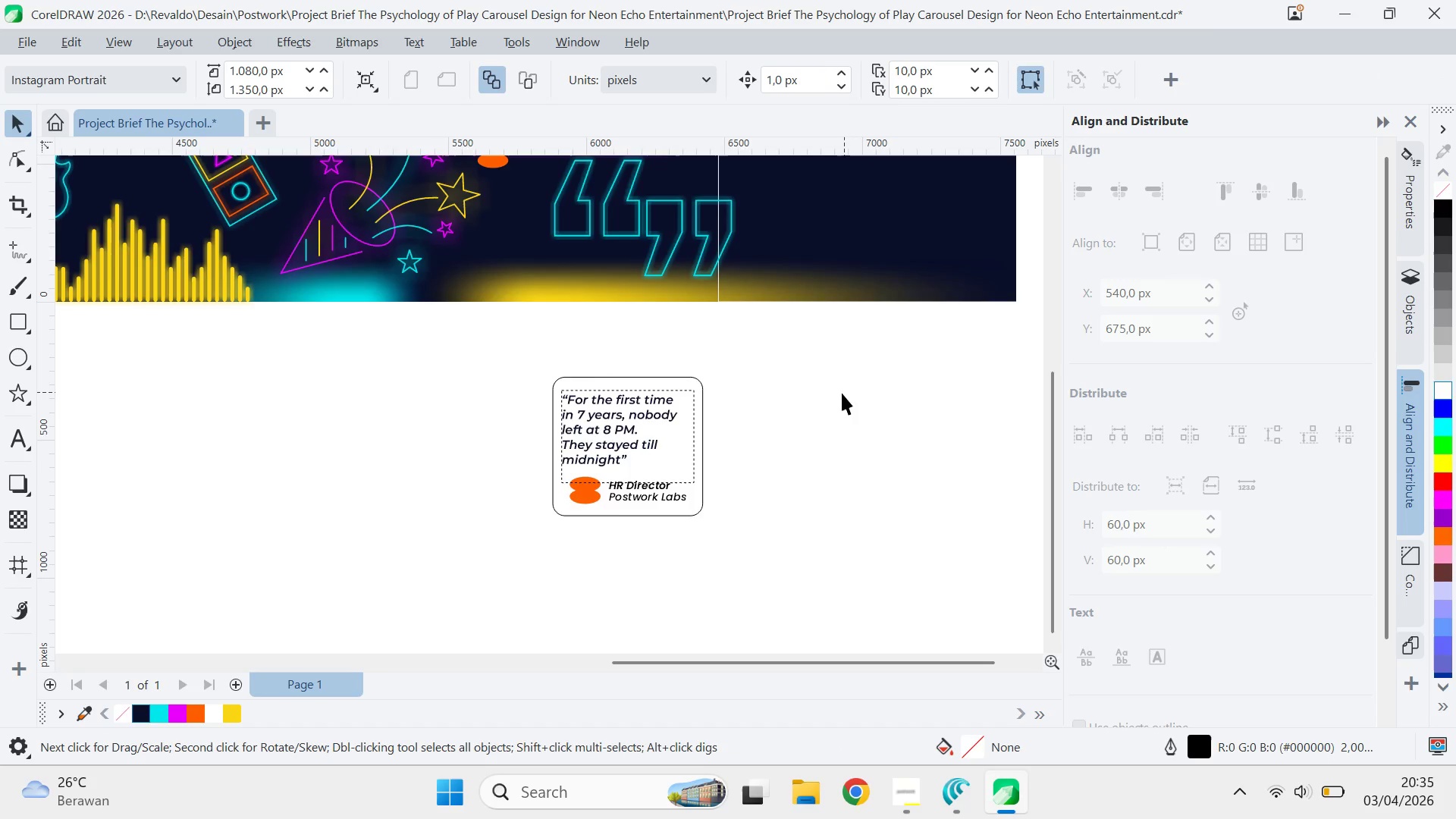 
key(Q)
 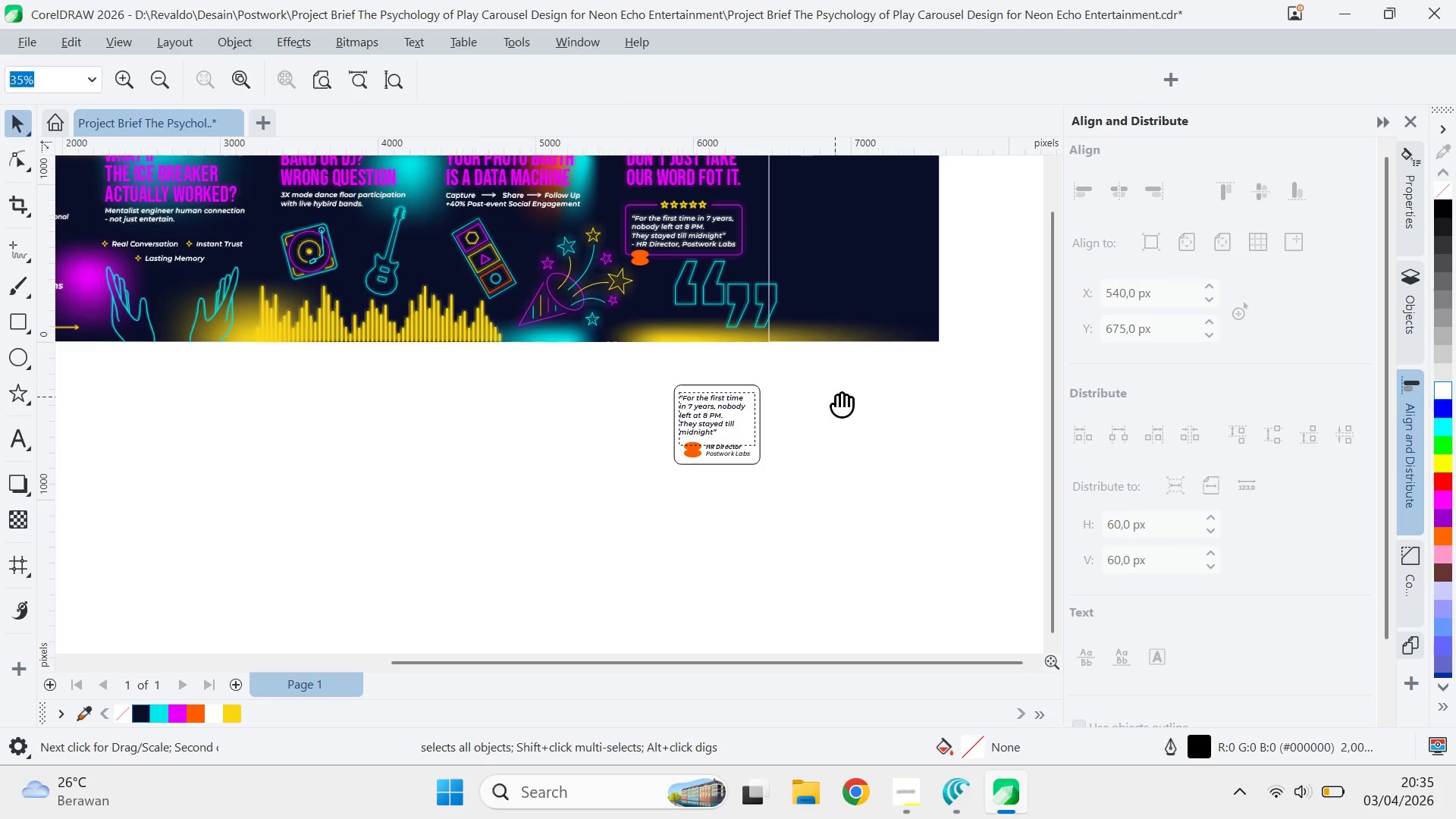 
left_click_drag(start_coordinate=[834, 397], to_coordinate=[721, 482])
 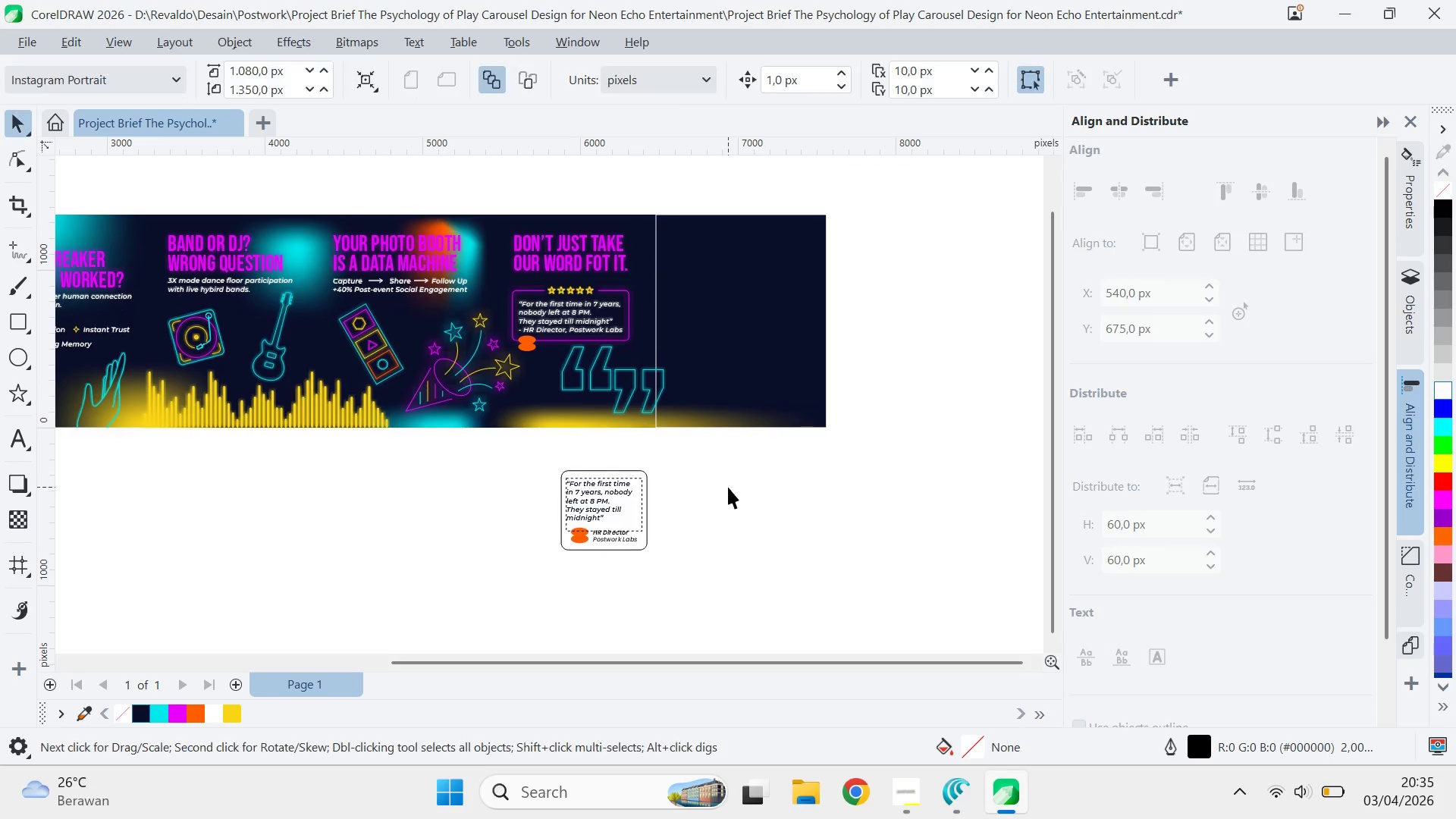 
scroll: coordinate [835, 396], scroll_direction: down, amount: 4.0
 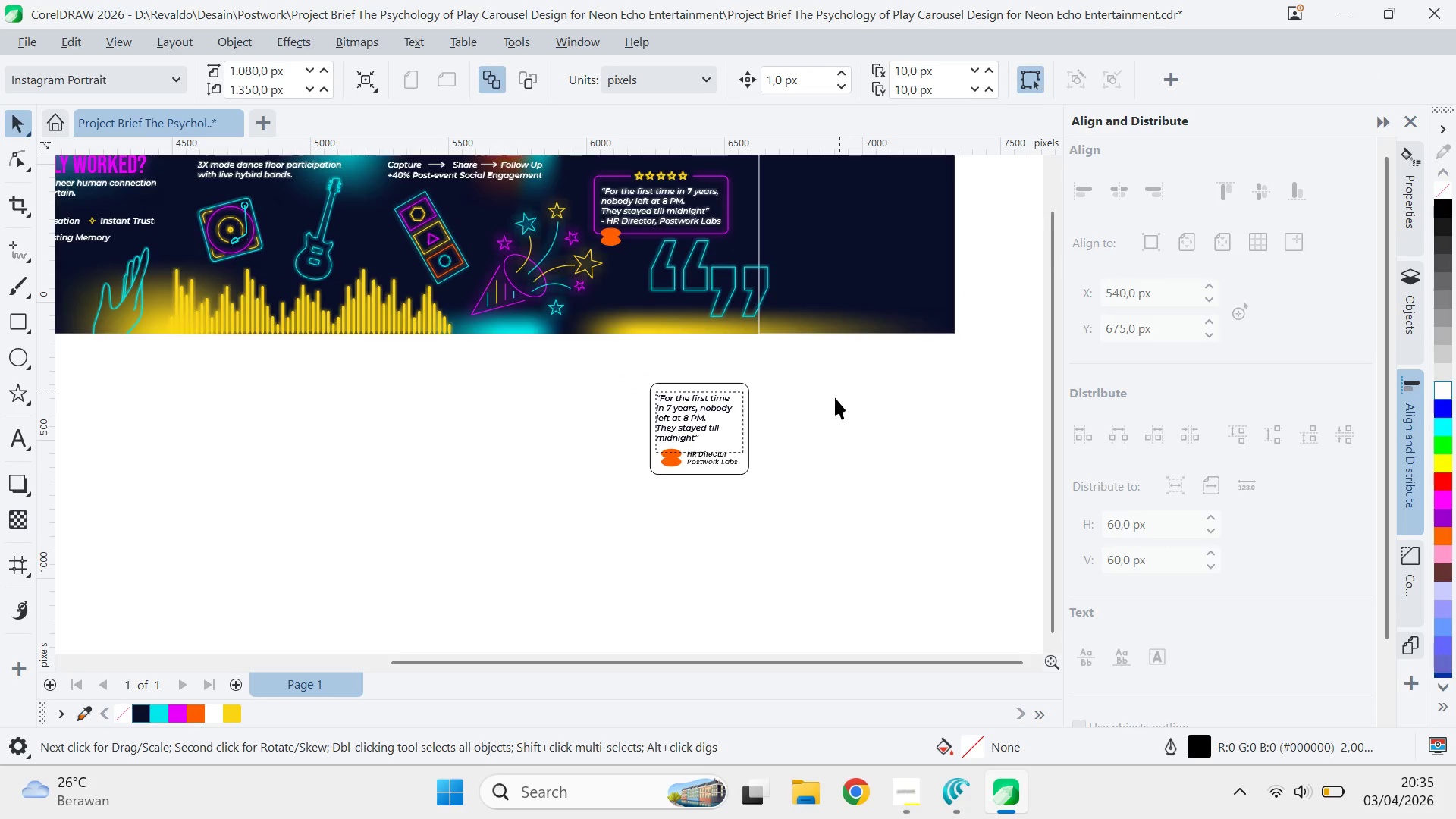 
key(V)
 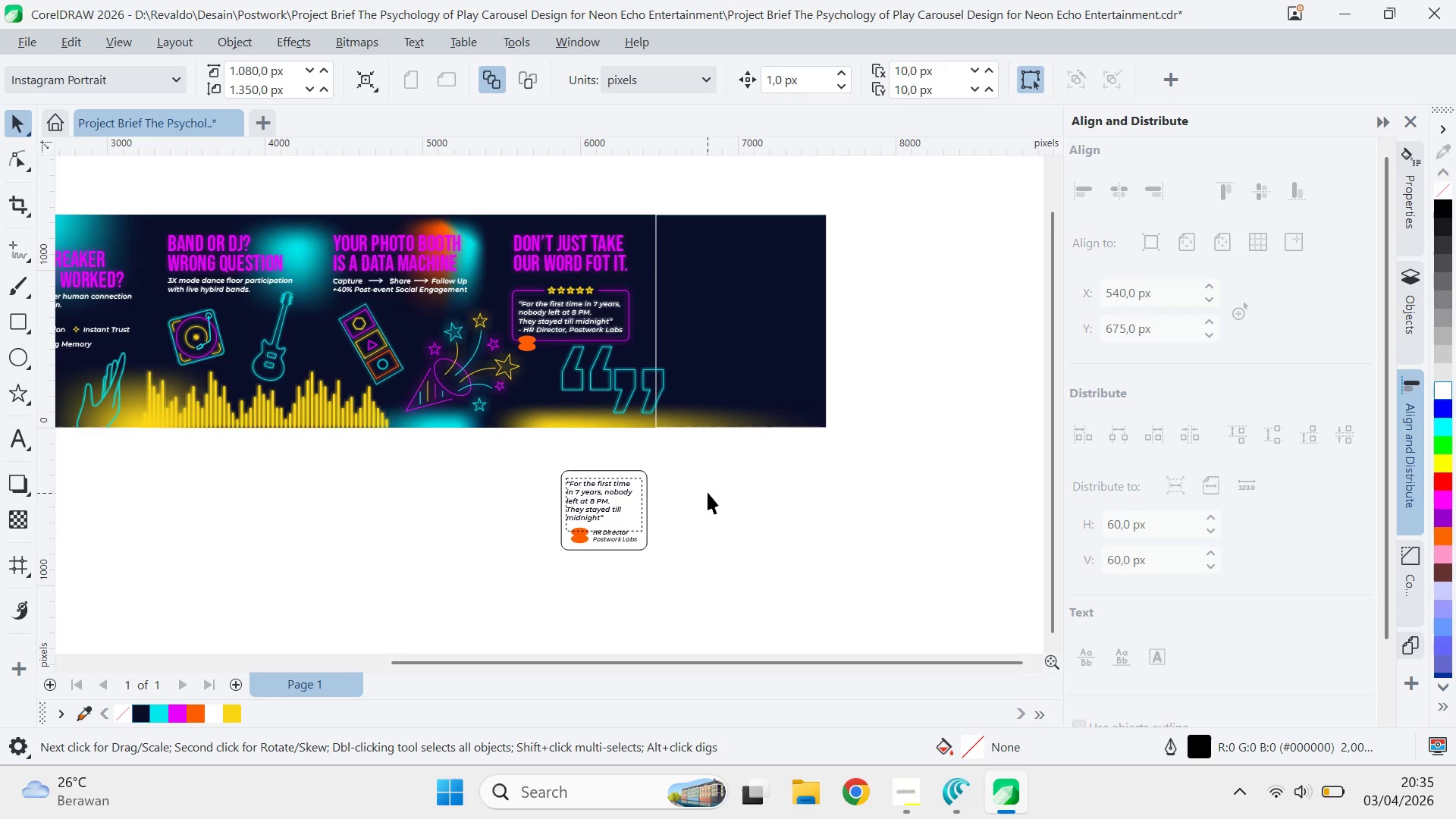 
left_click_drag(start_coordinate=[685, 449], to_coordinate=[839, 450])
 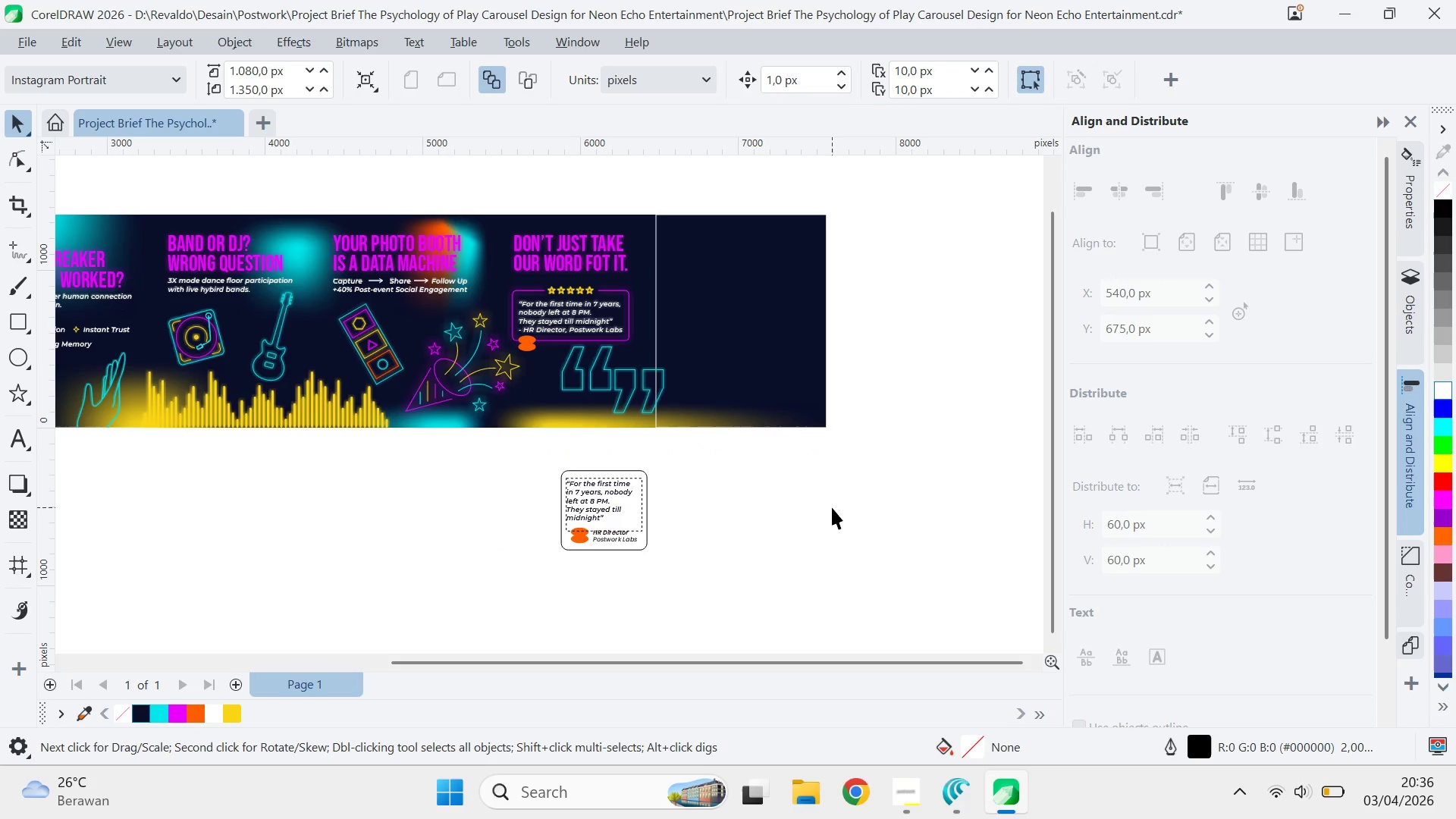 
left_click_drag(start_coordinate=[832, 507], to_coordinate=[821, 502])
 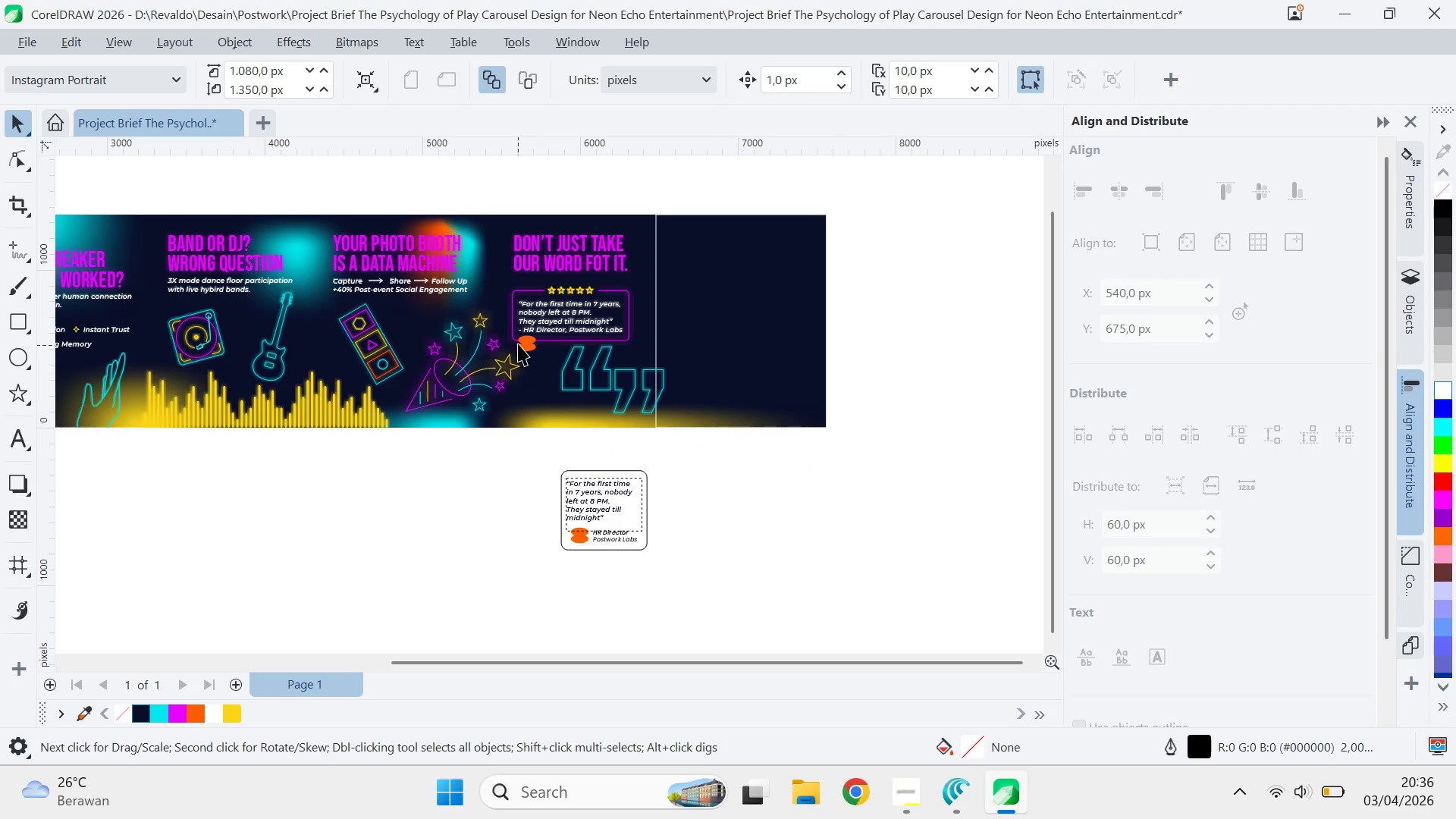 
scroll: coordinate [585, 353], scroll_direction: up, amount: 8.0
 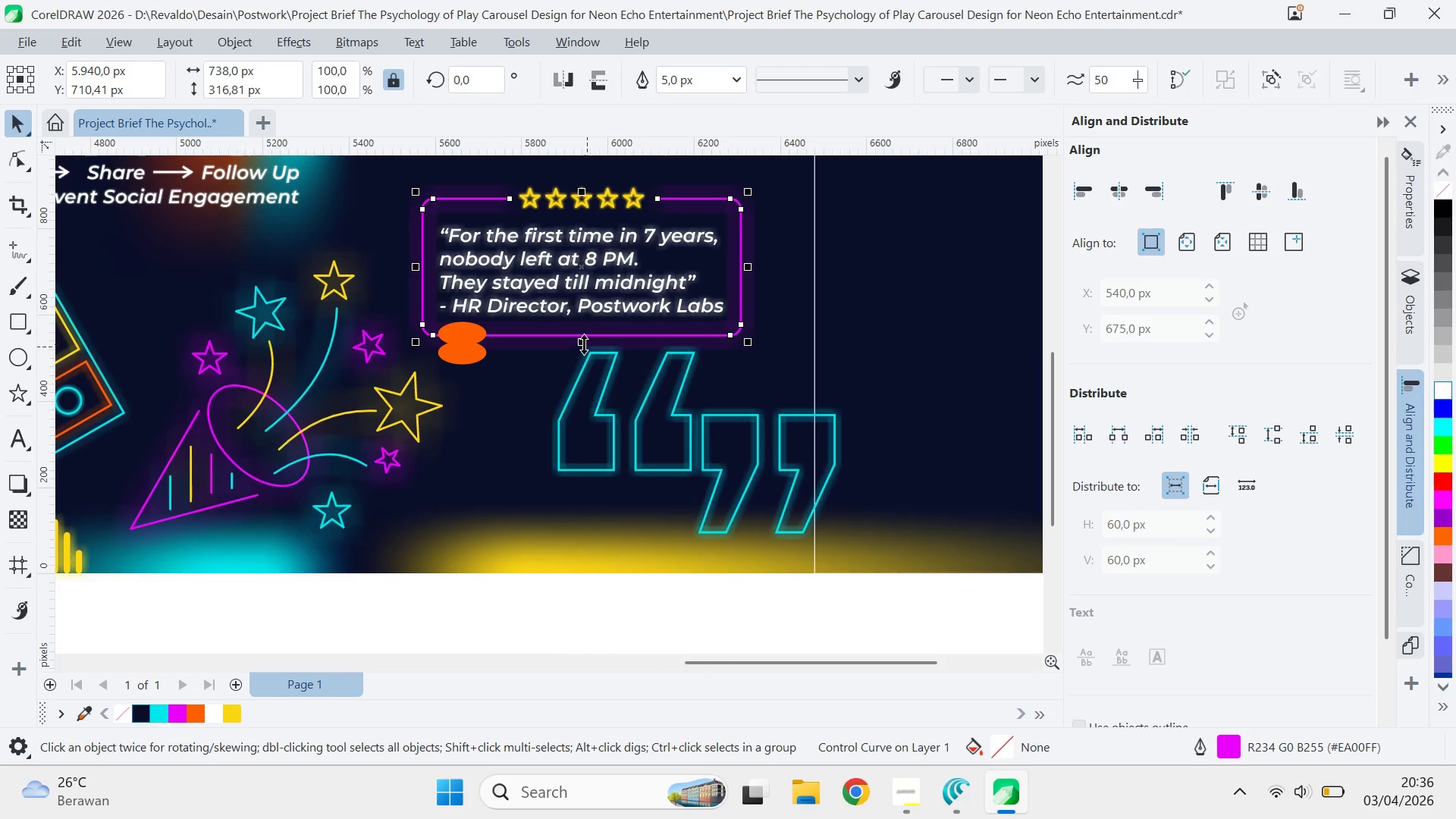 
left_click_drag(start_coordinate=[582, 344], to_coordinate=[582, 382])
 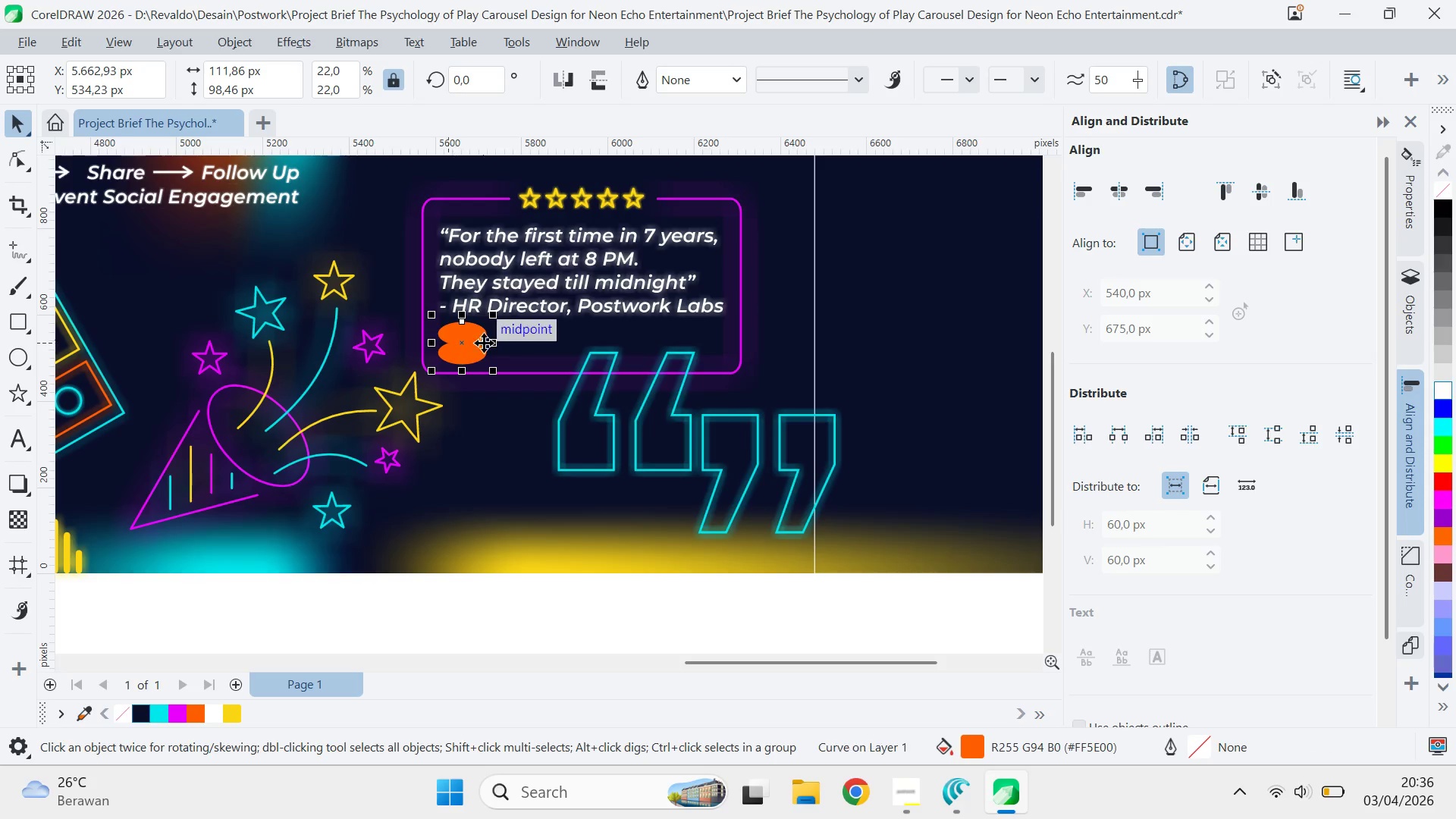 
left_click_drag(start_coordinate=[464, 343], to_coordinate=[464, 325])
 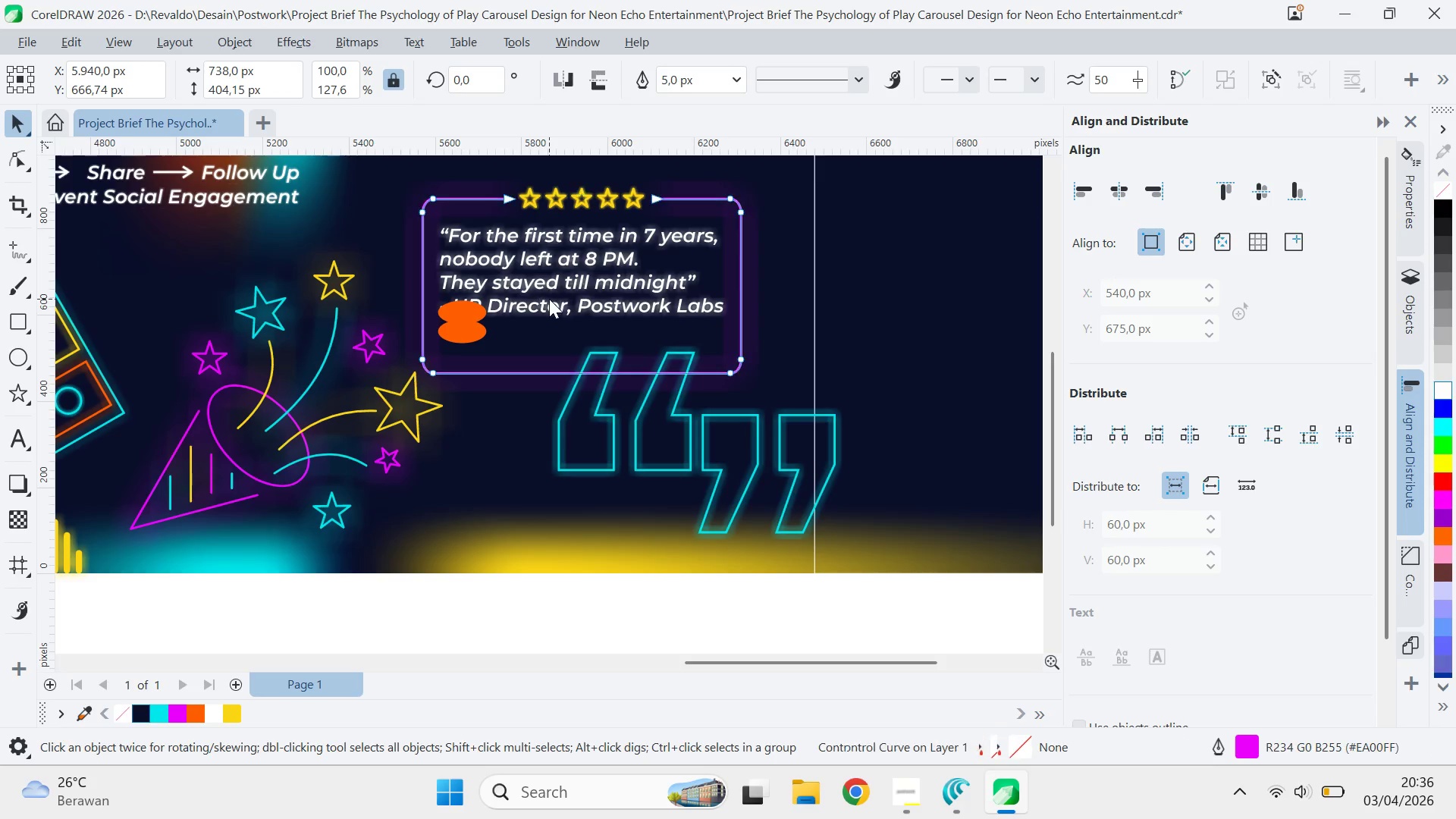 
hold_key(key=ShiftLeft, duration=0.7)
 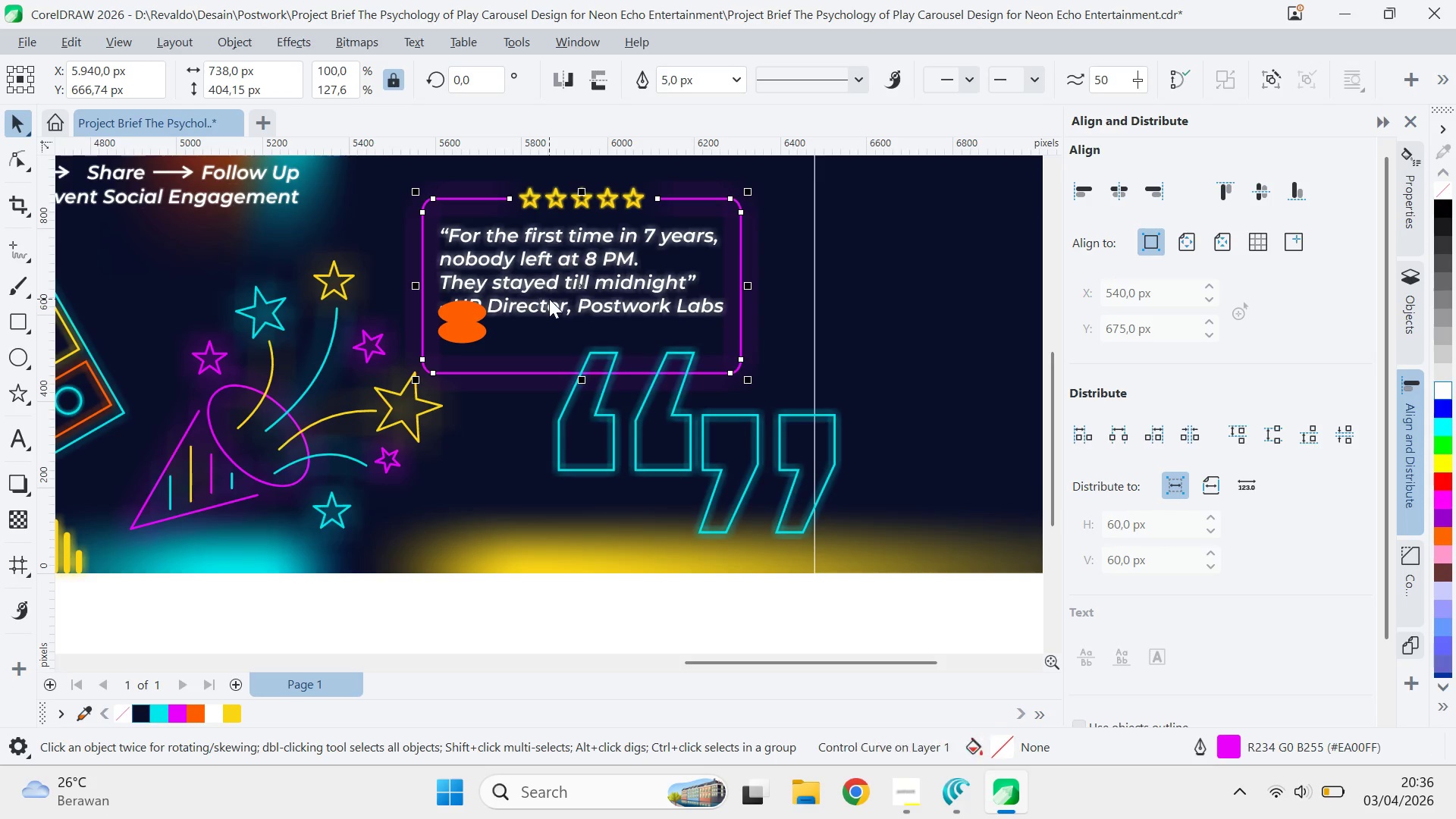 
double_click([549, 299])
 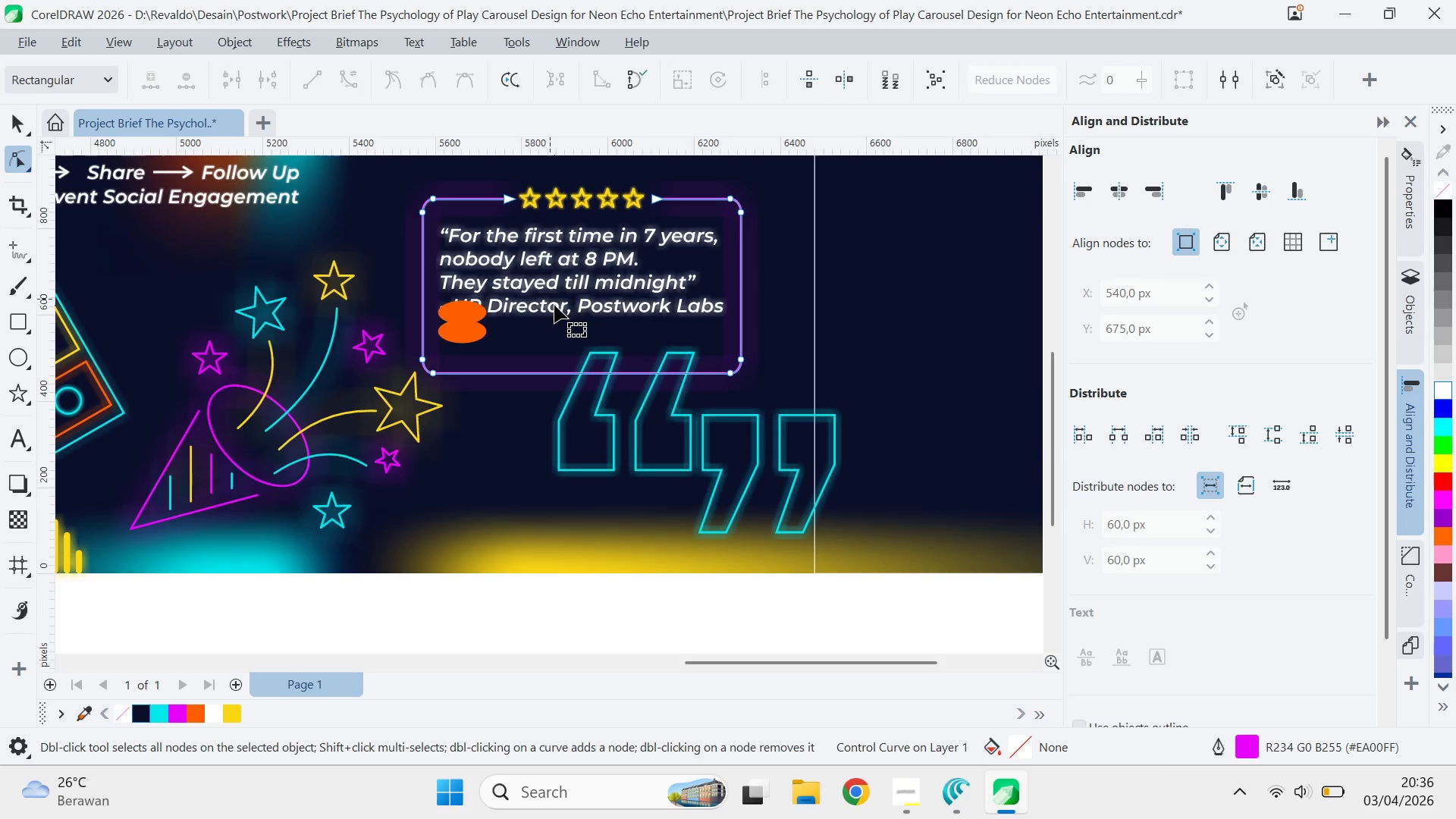 
triple_click([554, 306])
 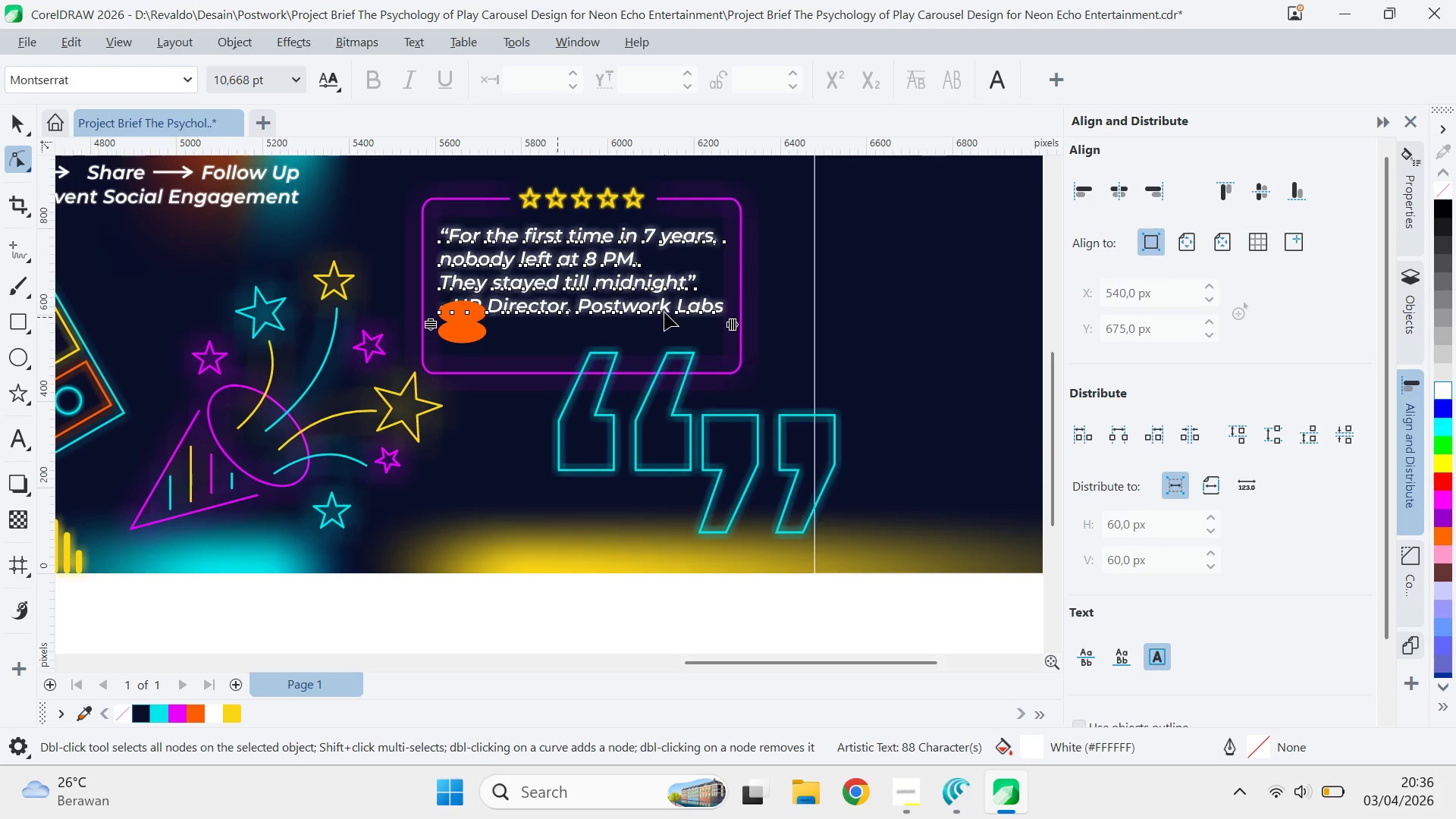 
left_click([666, 311])
 